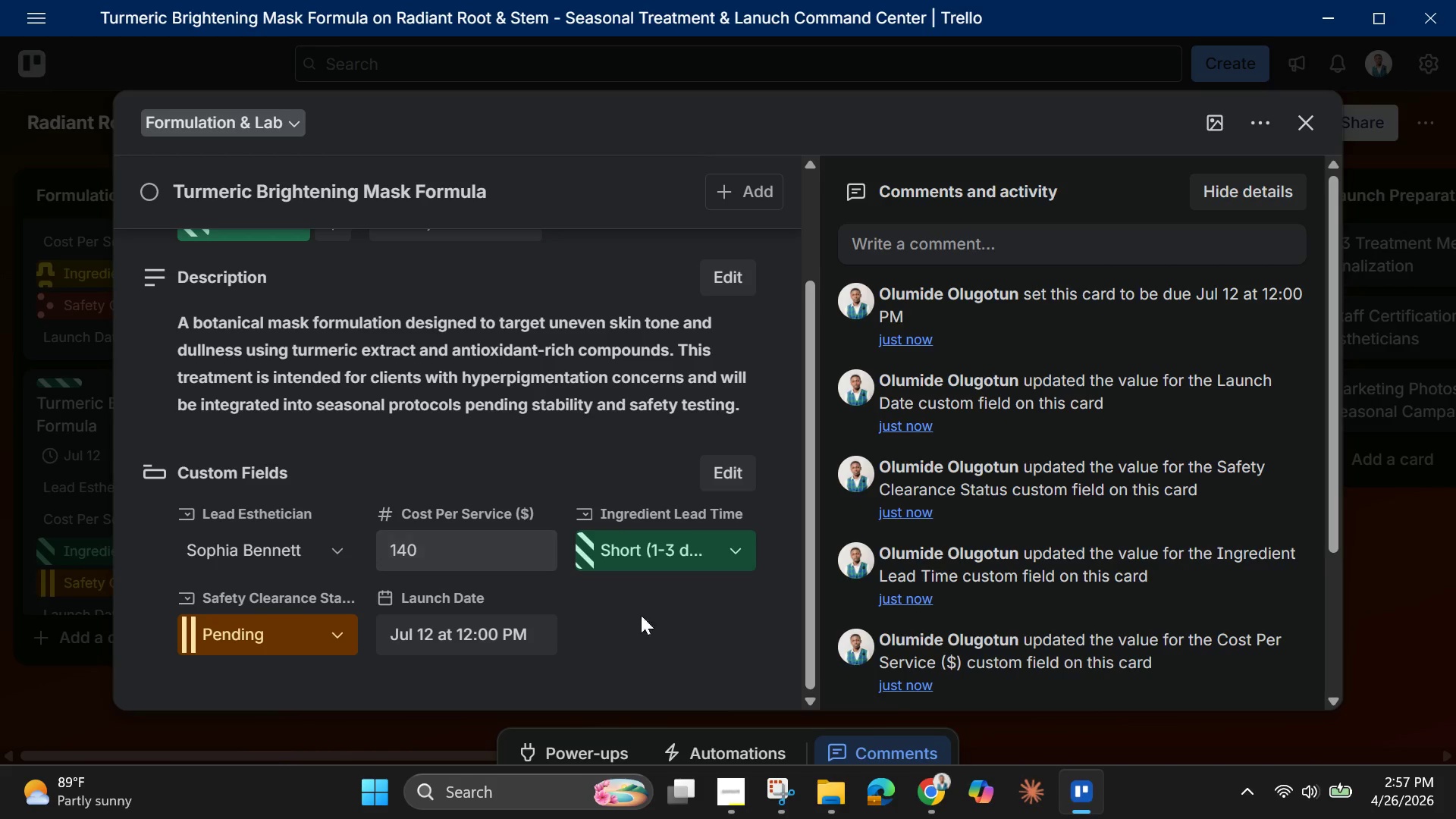 
scroll: coordinate [722, 638], scroll_direction: up, amount: 1.0
 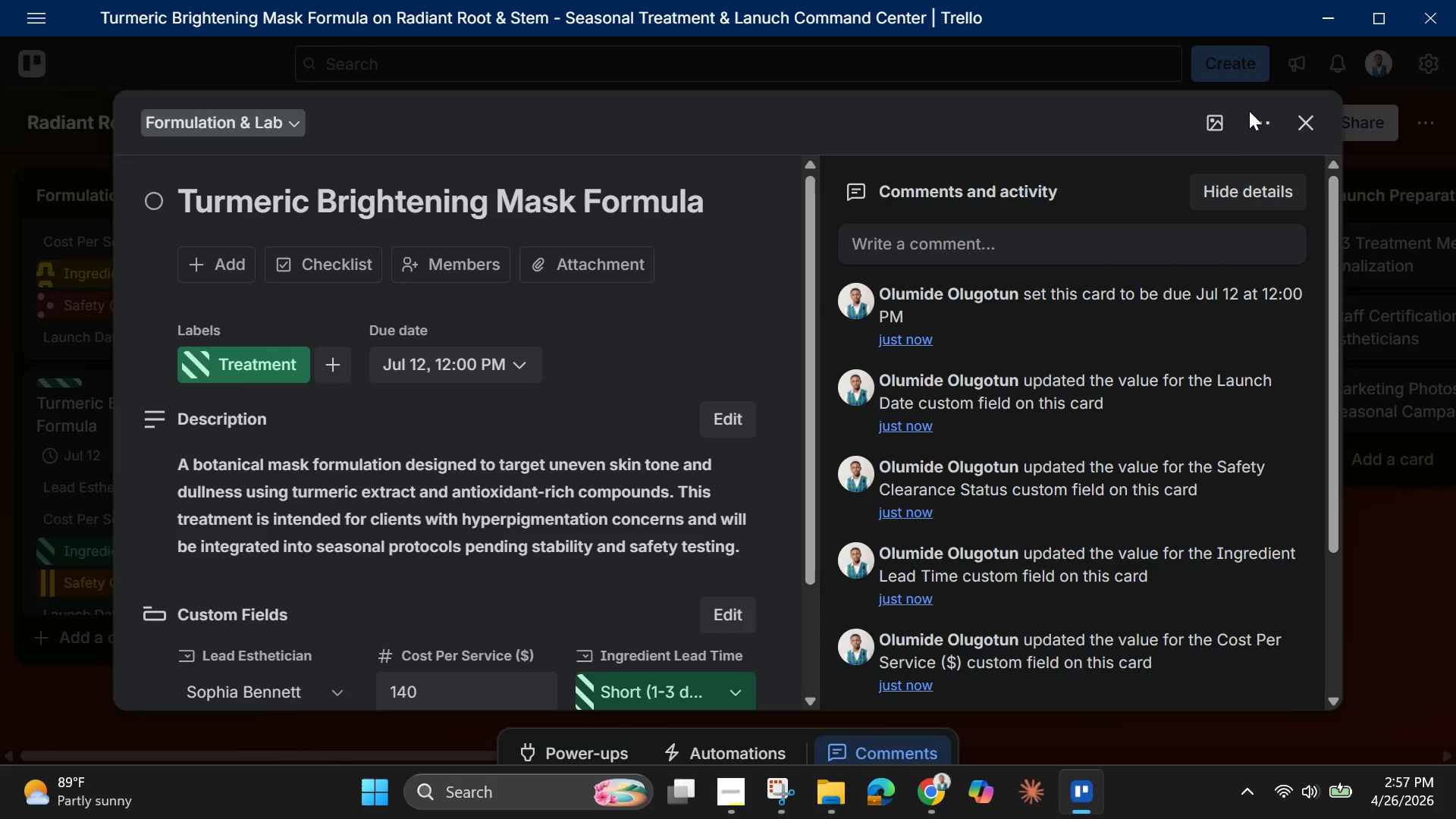 
left_click([1211, 118])
 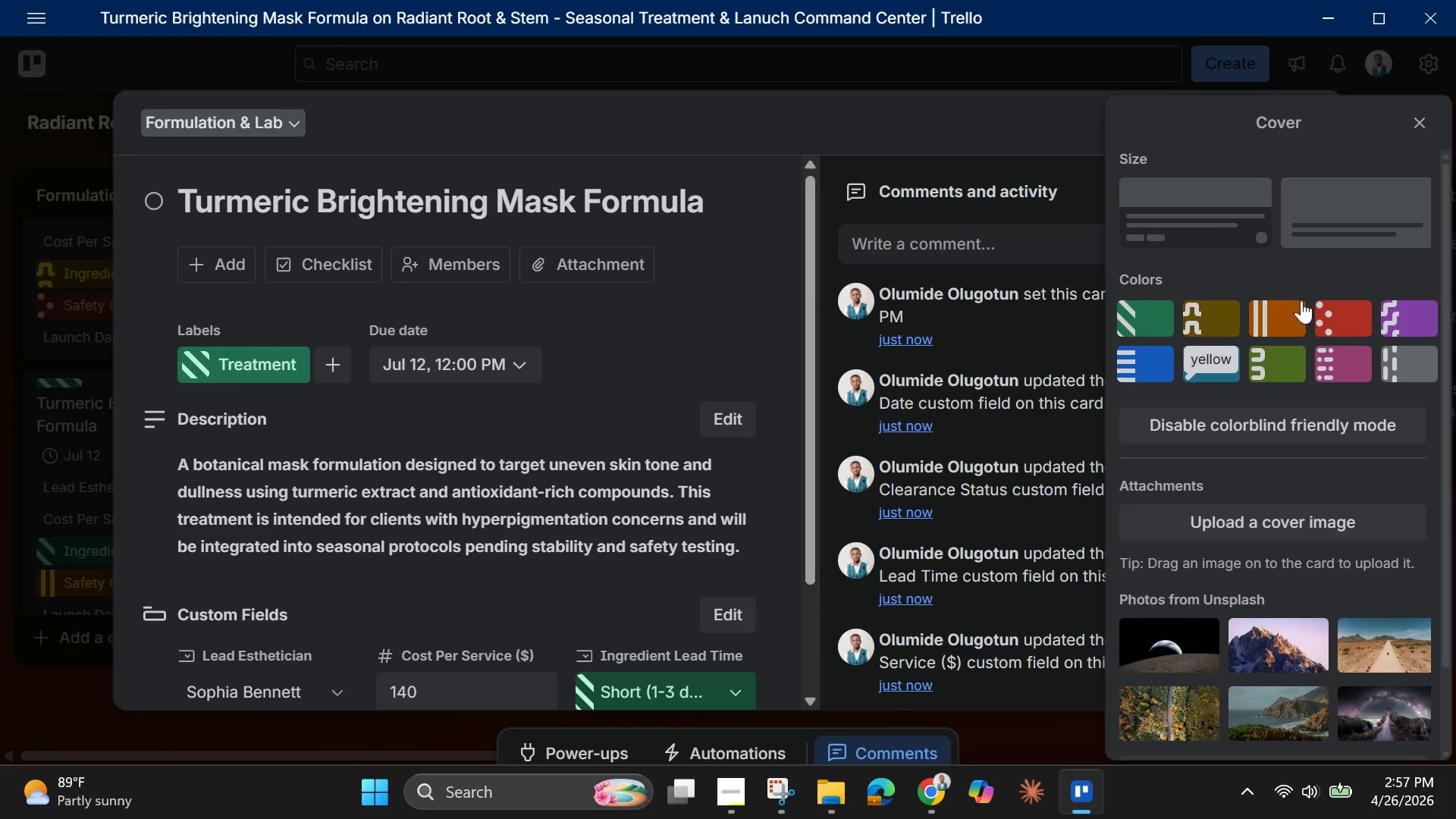 
mouse_move([1383, 334])
 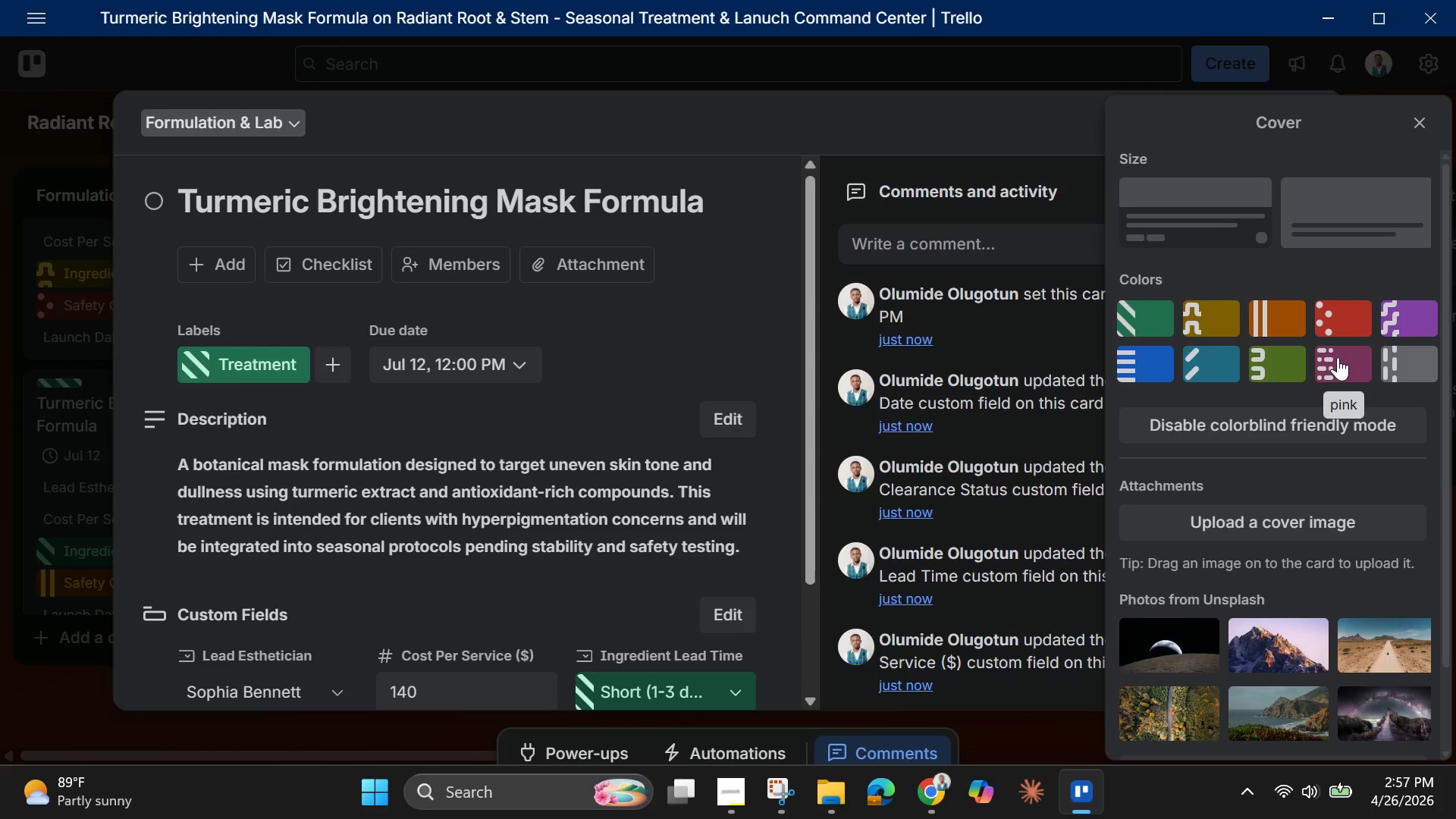 
left_click([1338, 357])
 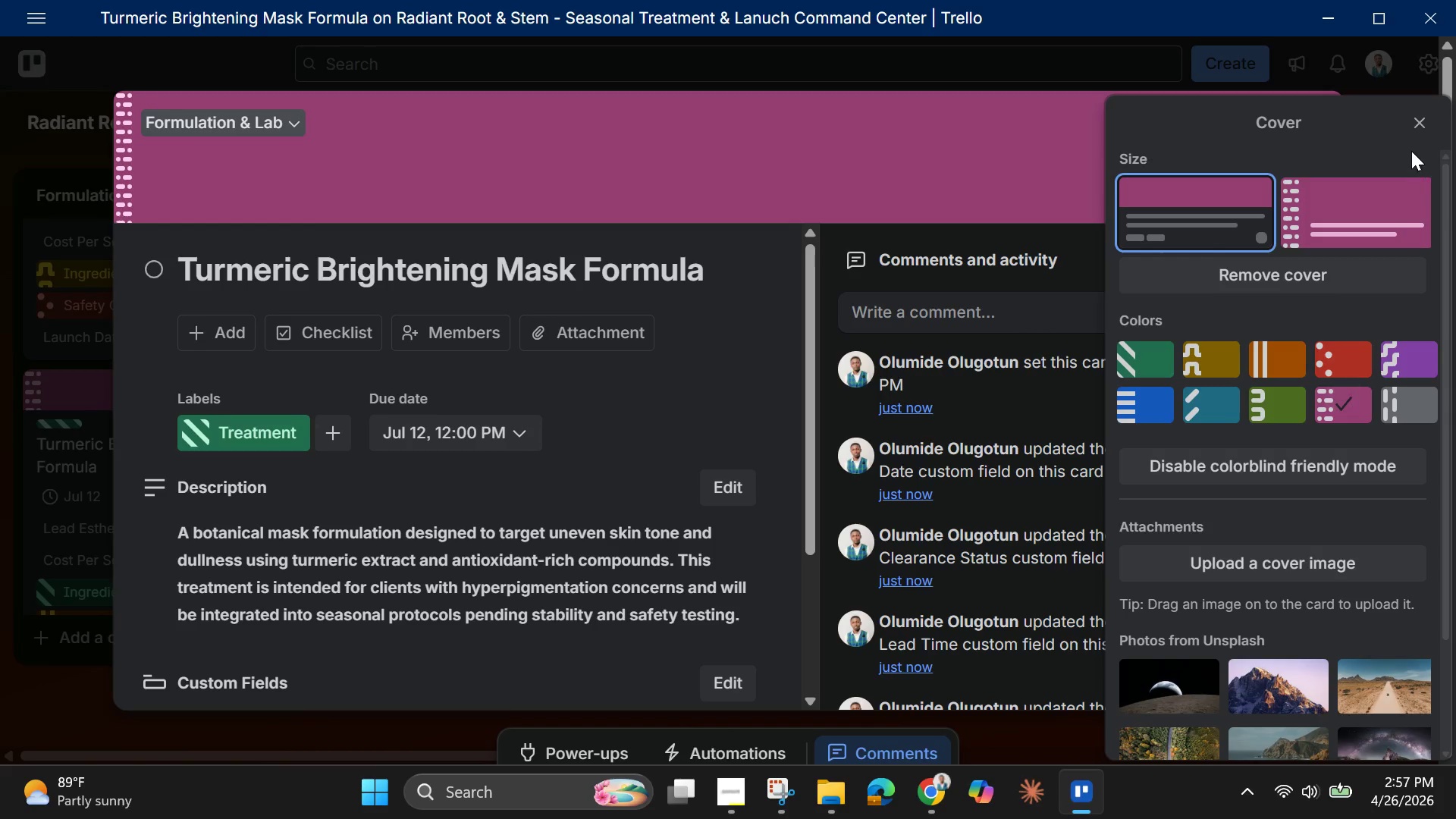 
left_click([1428, 122])
 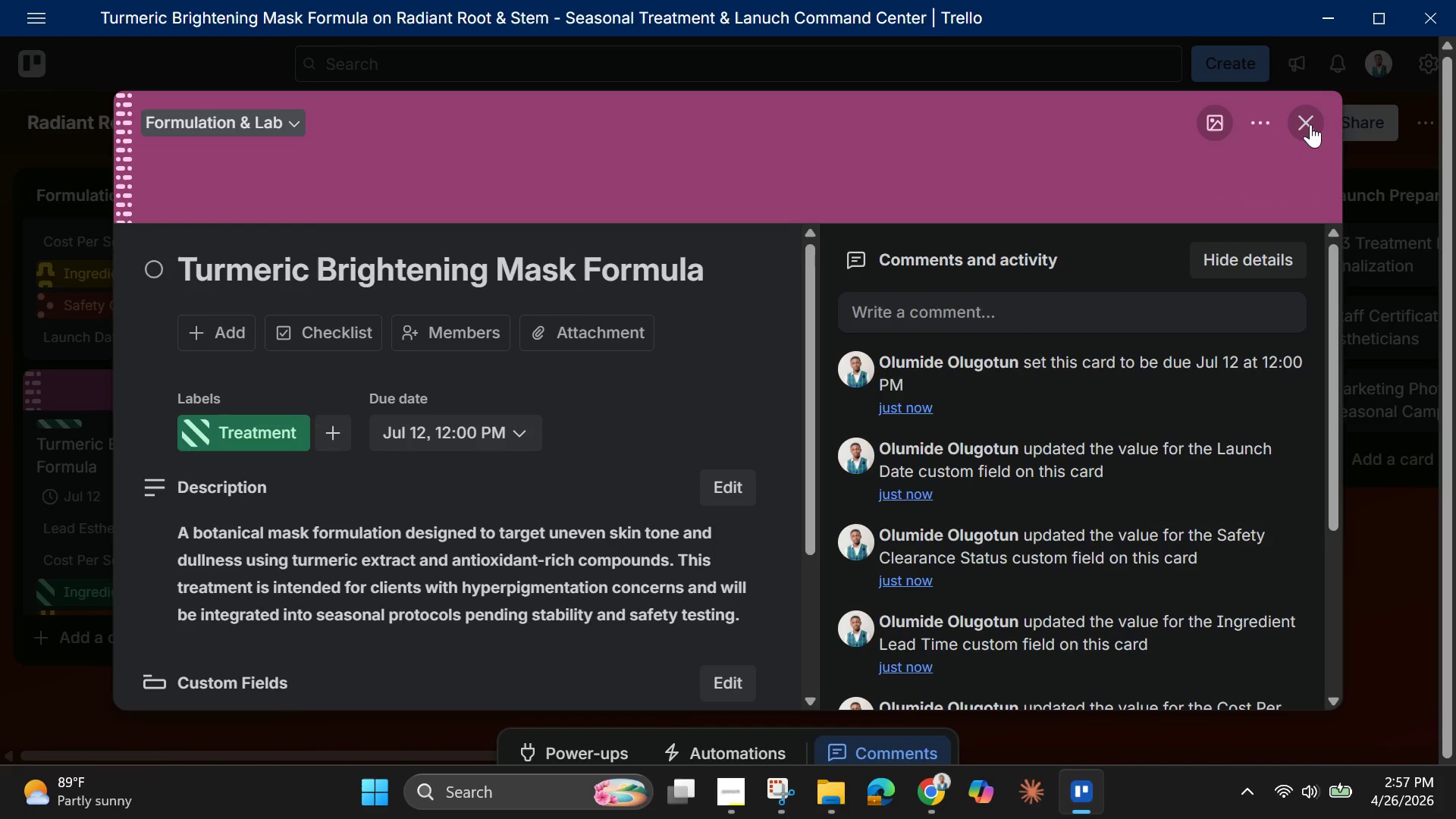 
left_click([1312, 124])
 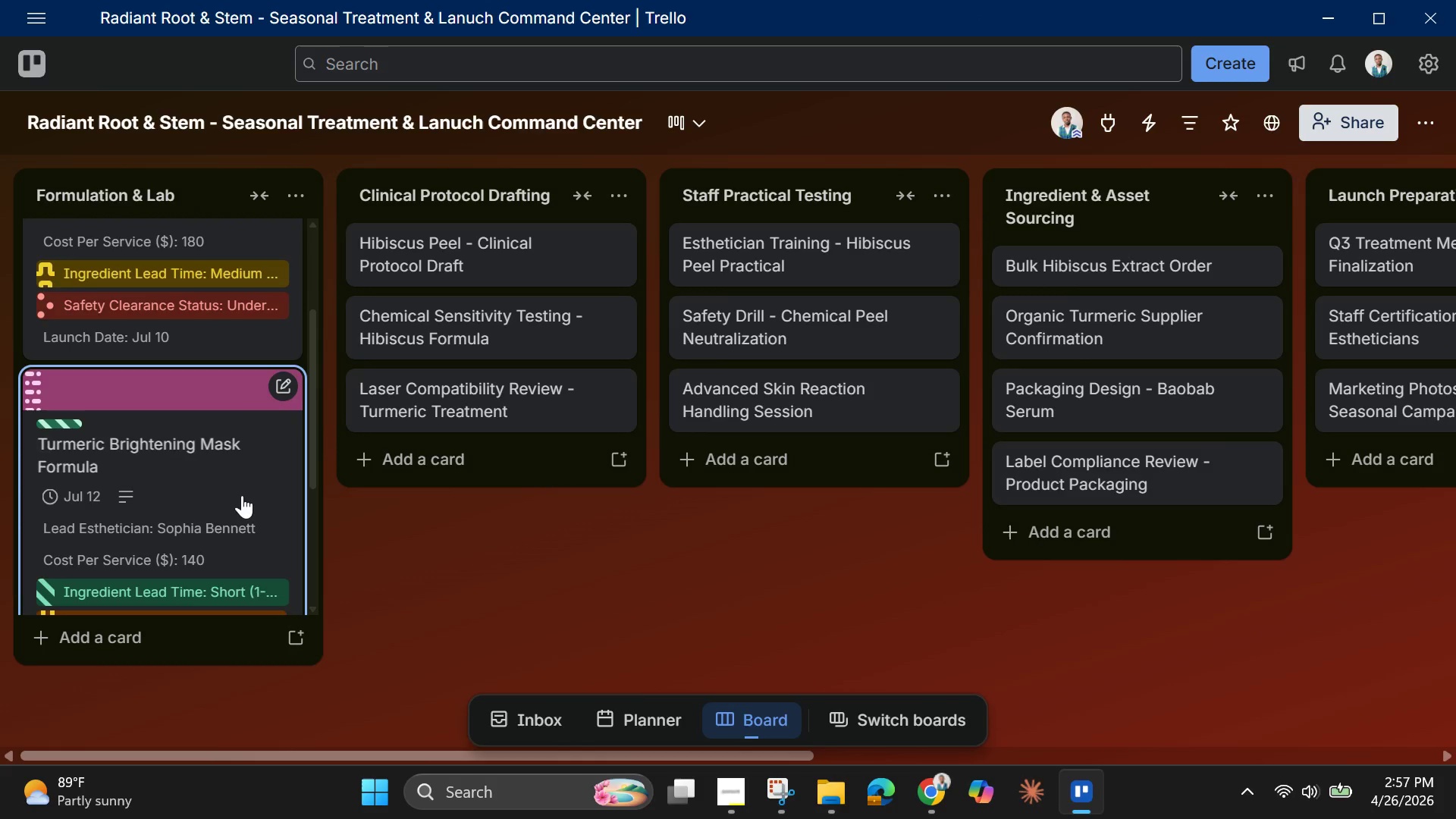 
scroll: coordinate [246, 494], scroll_direction: down, amount: 2.0
 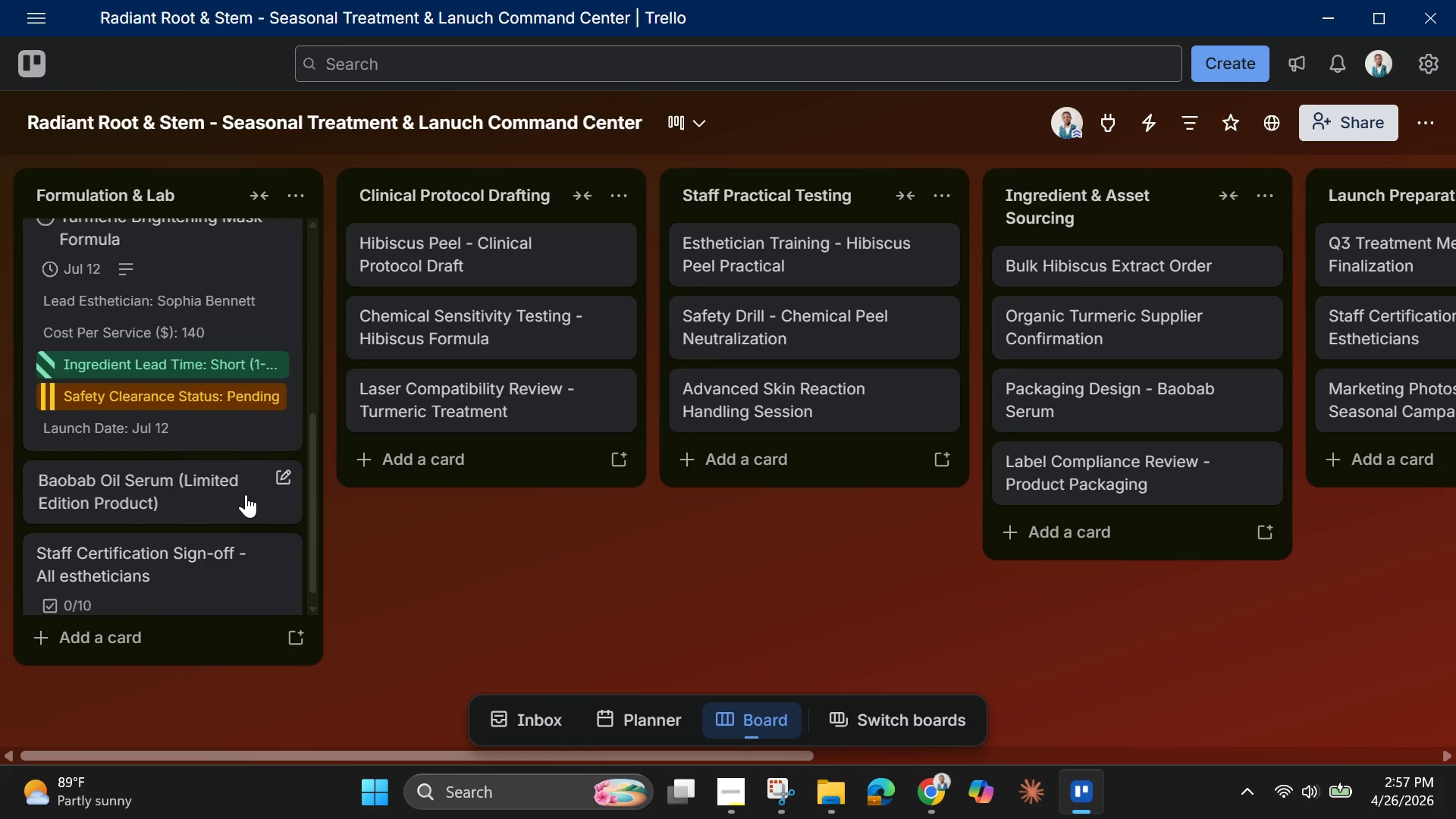 
scroll: coordinate [246, 494], scroll_direction: up, amount: 3.0
 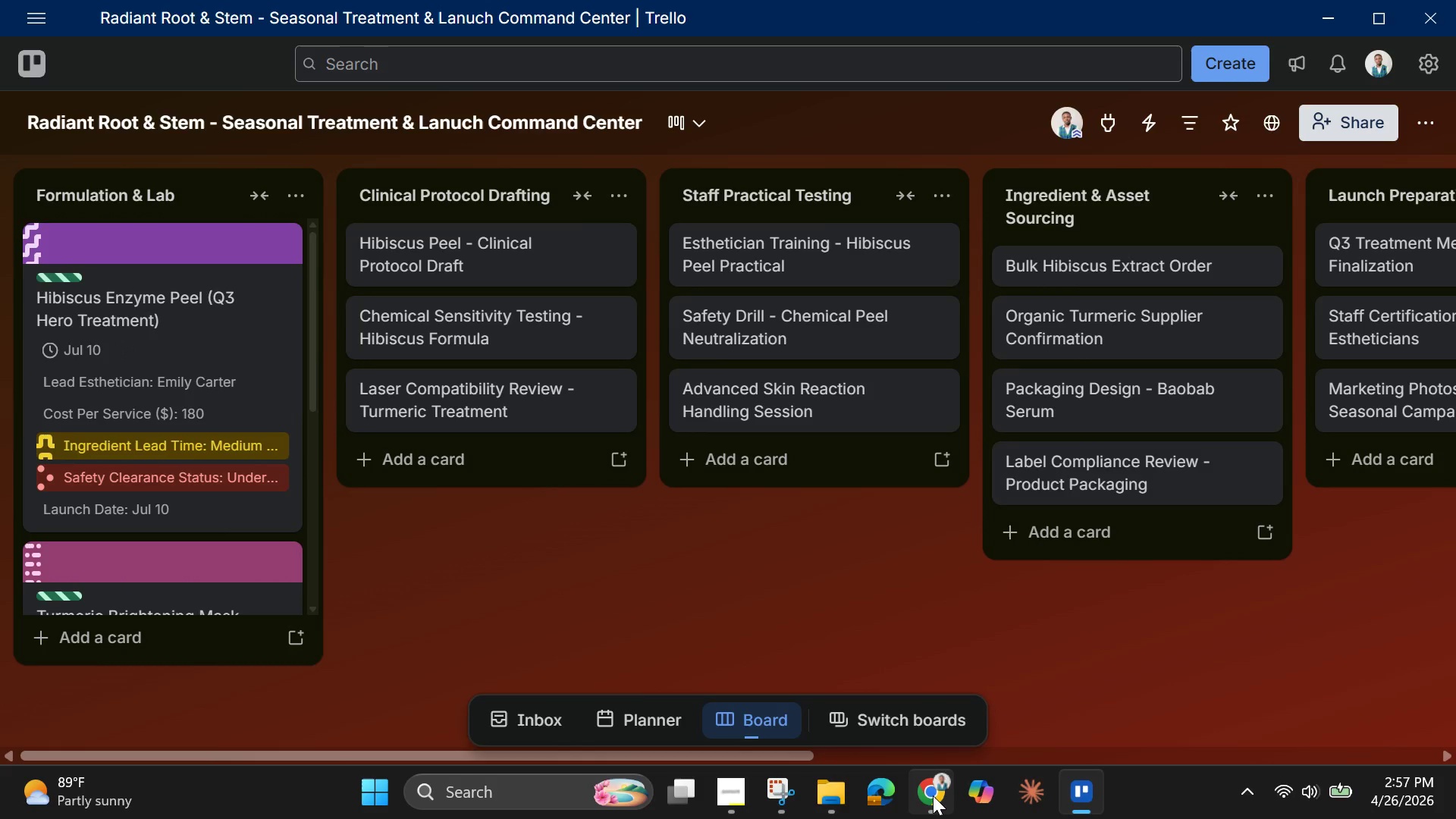 
left_click([930, 795])
 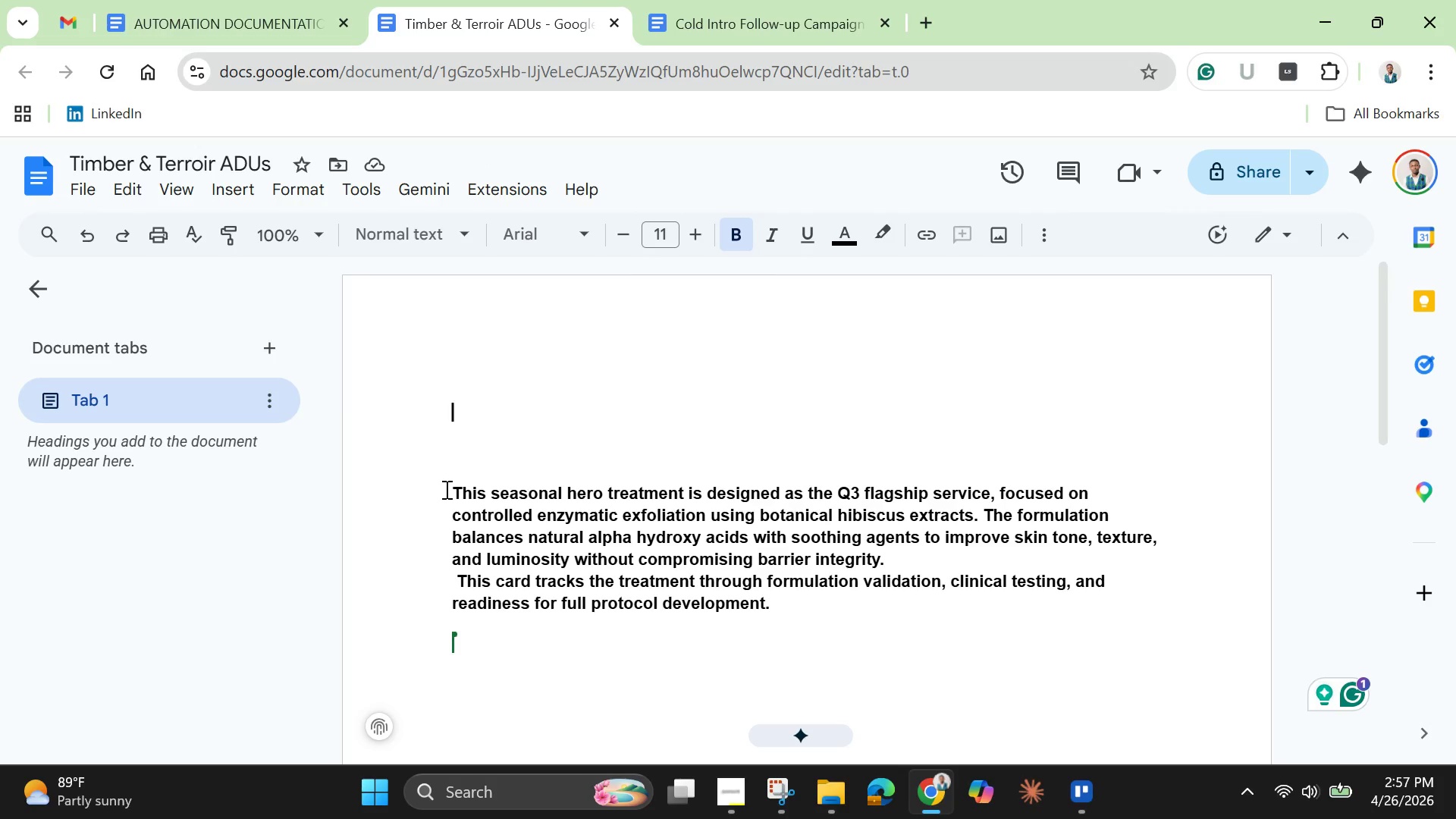 
left_click_drag(start_coordinate=[455, 494], to_coordinate=[799, 585])
 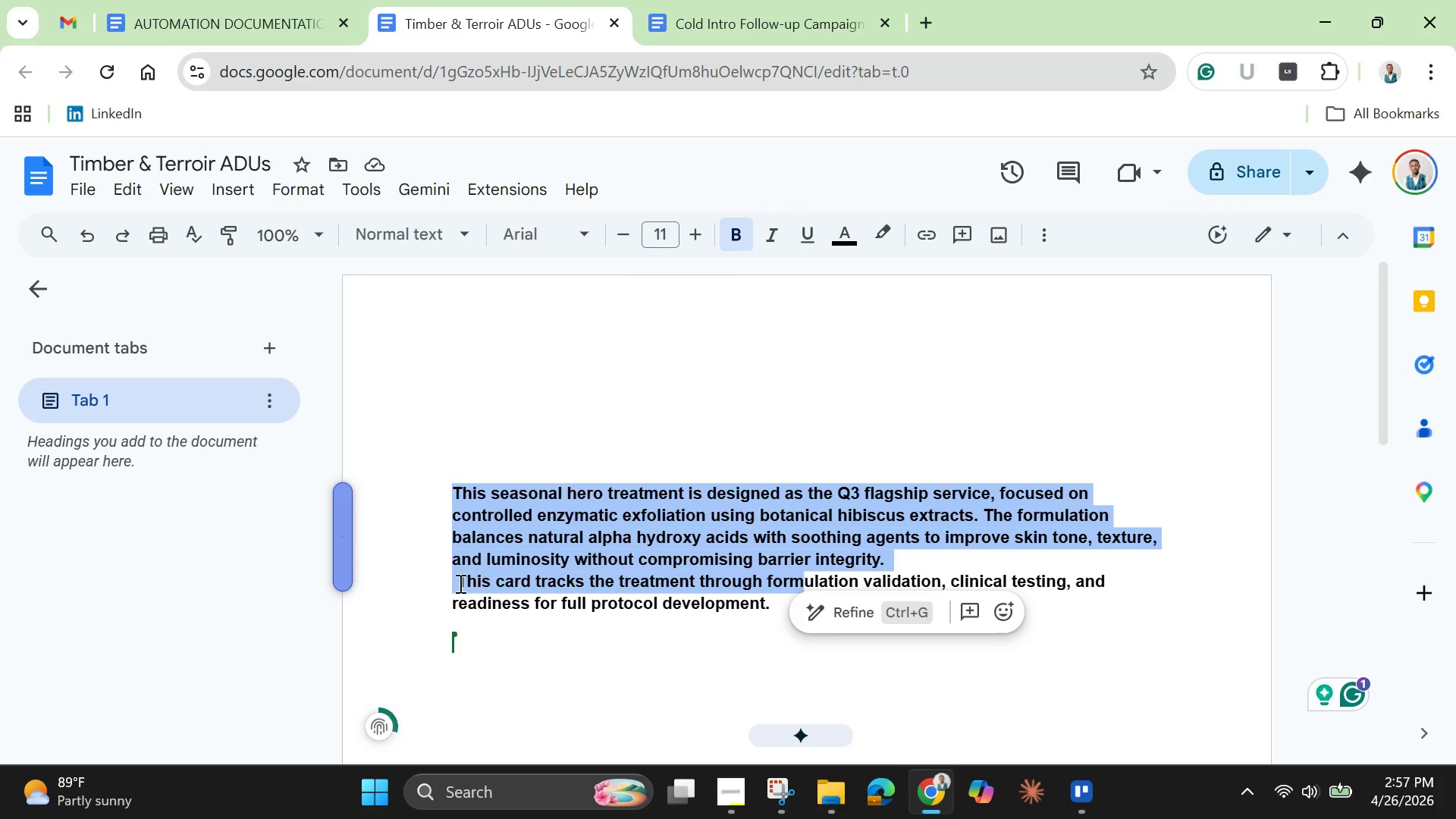 
left_click([459, 583])
 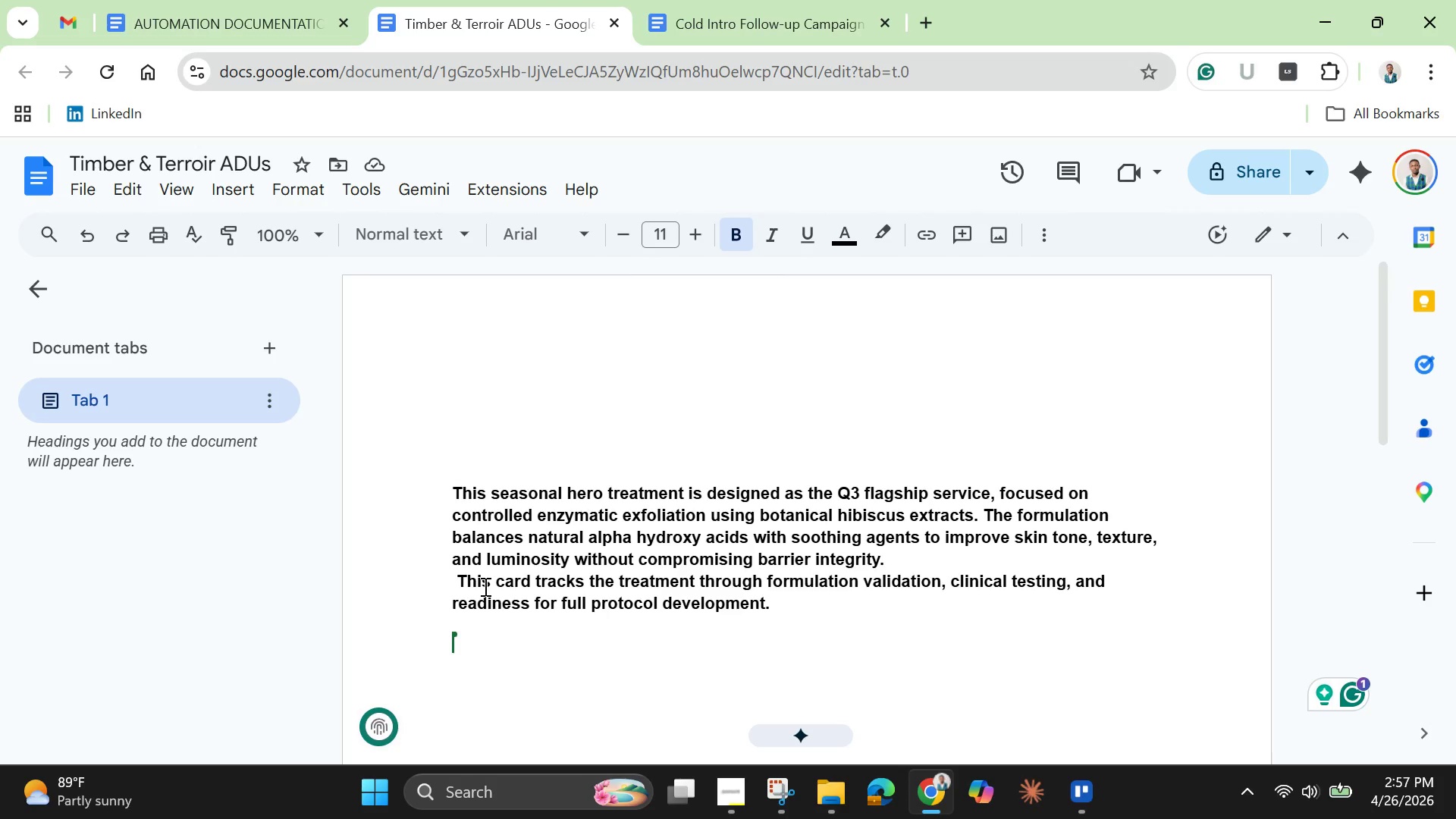 
key(Backspace)
 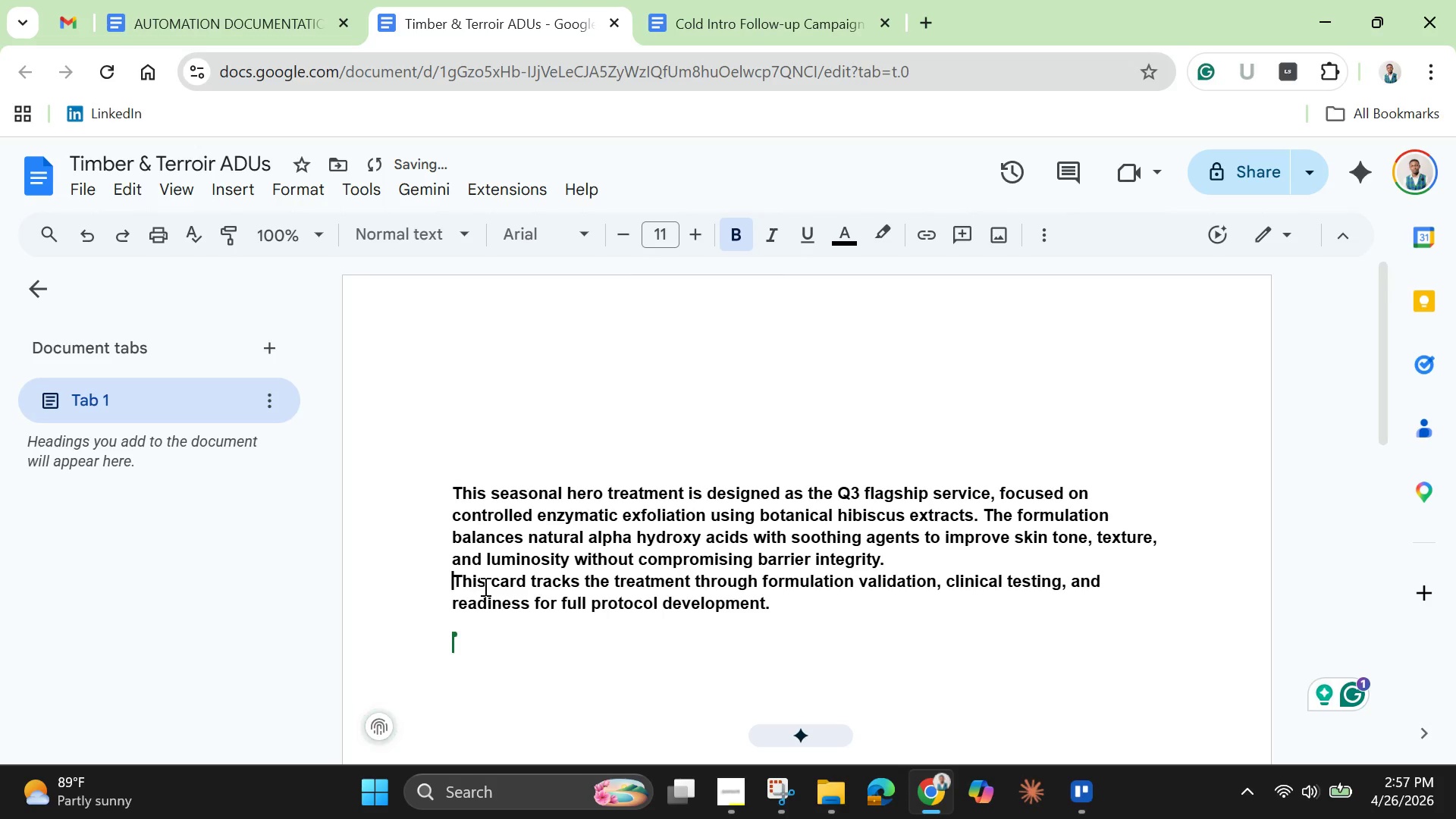 
key(Backspace)
 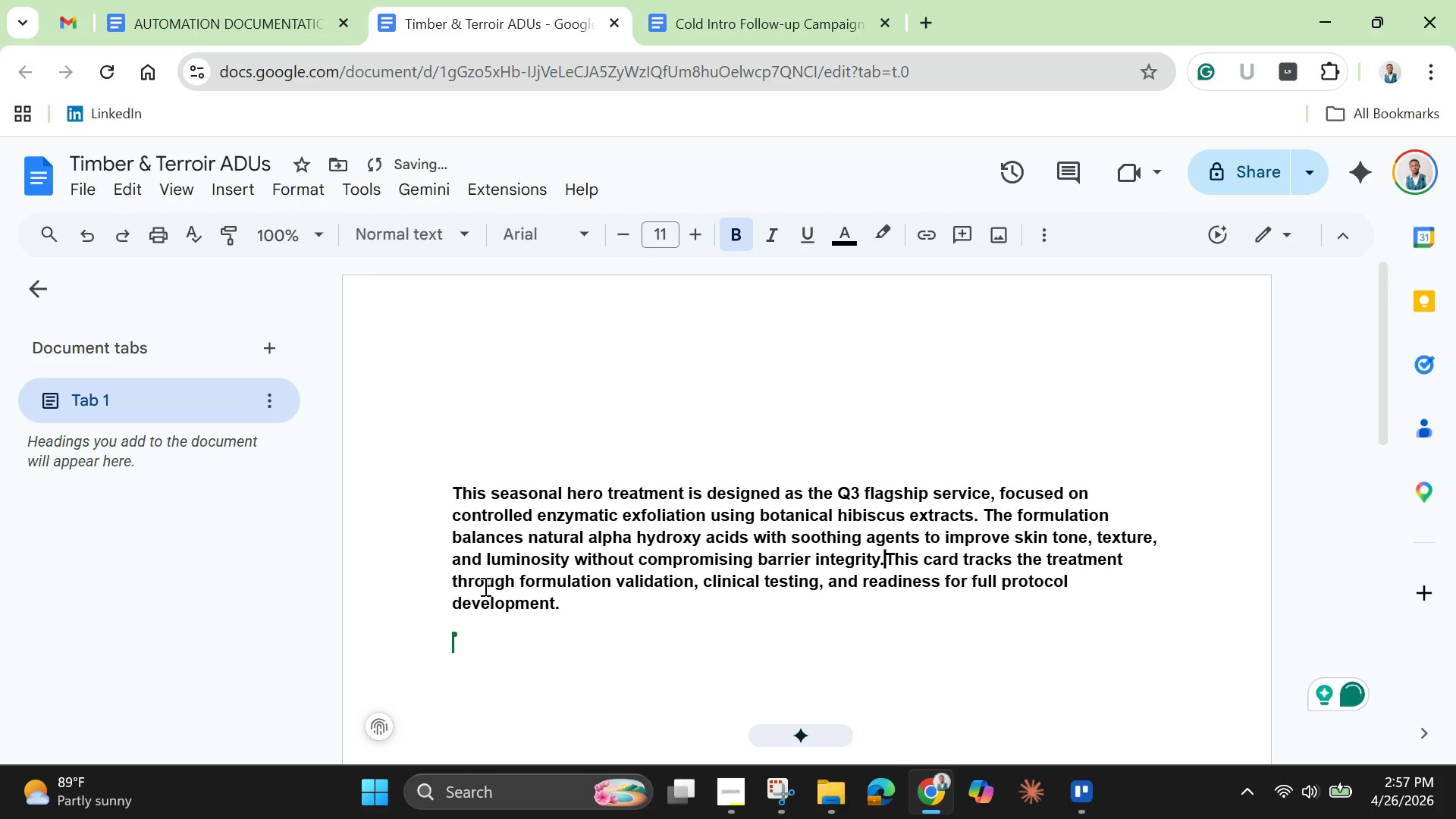 
key(Space)
 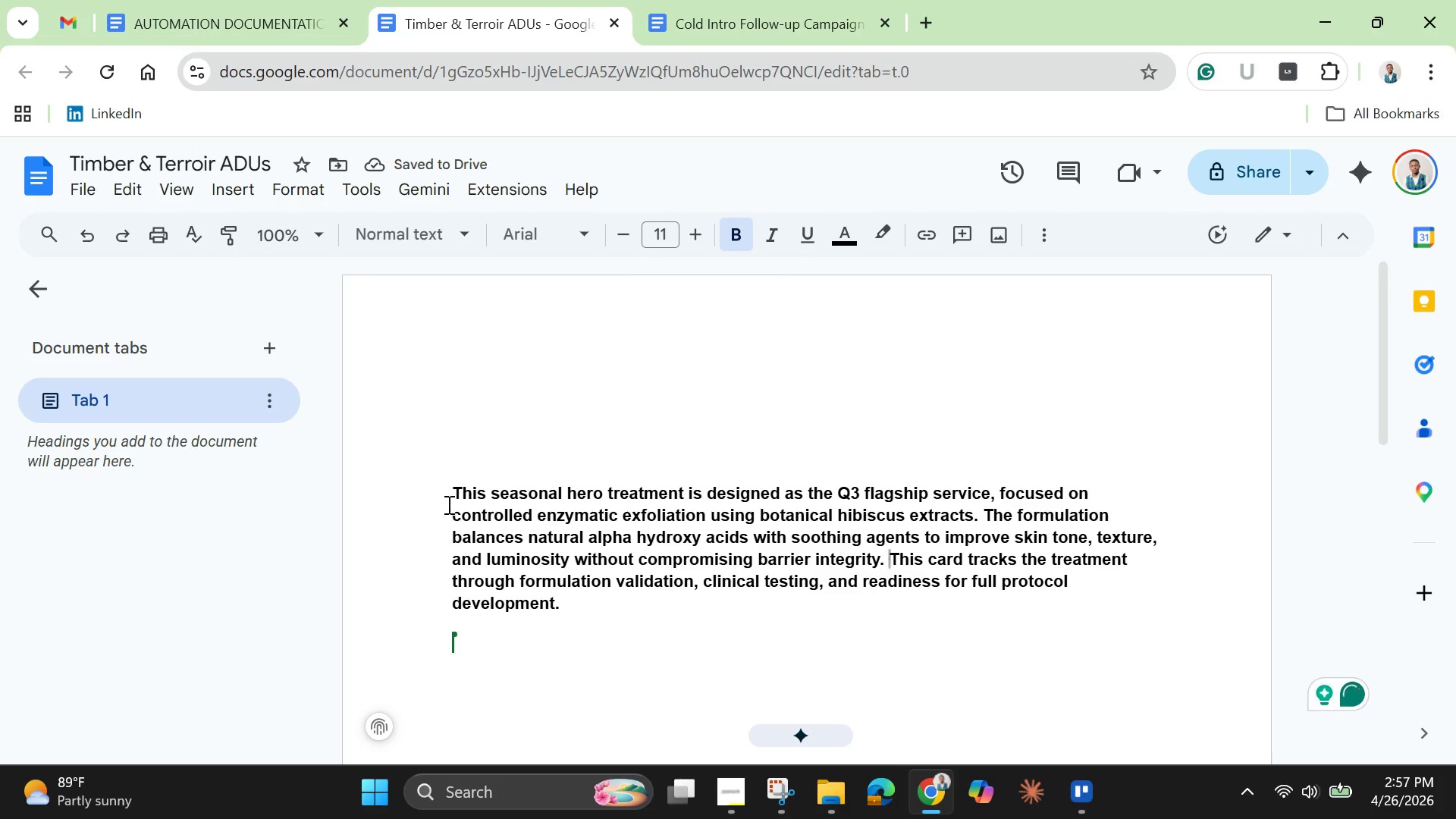 
left_click([456, 491])
 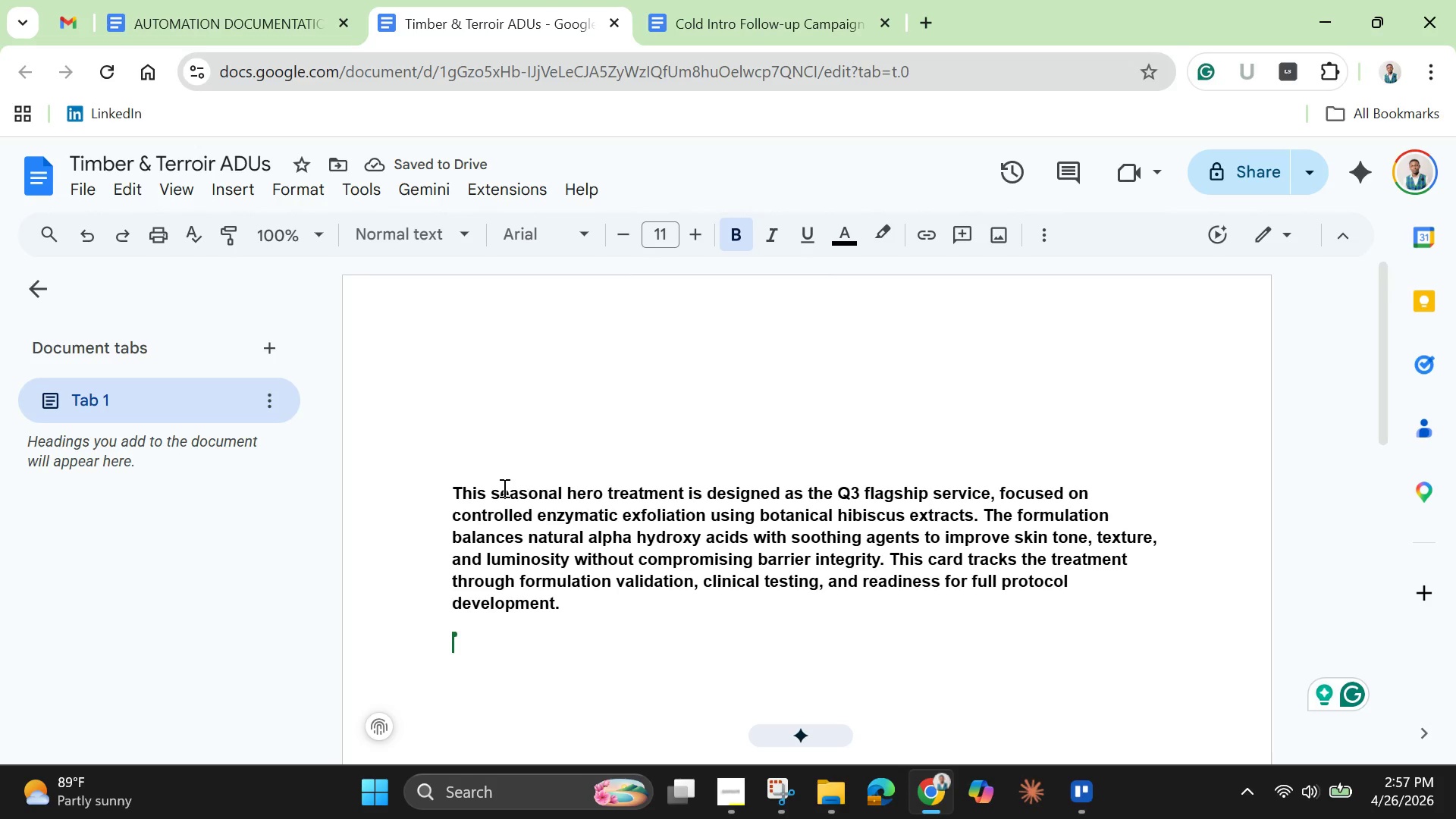 
key(Backspace)
 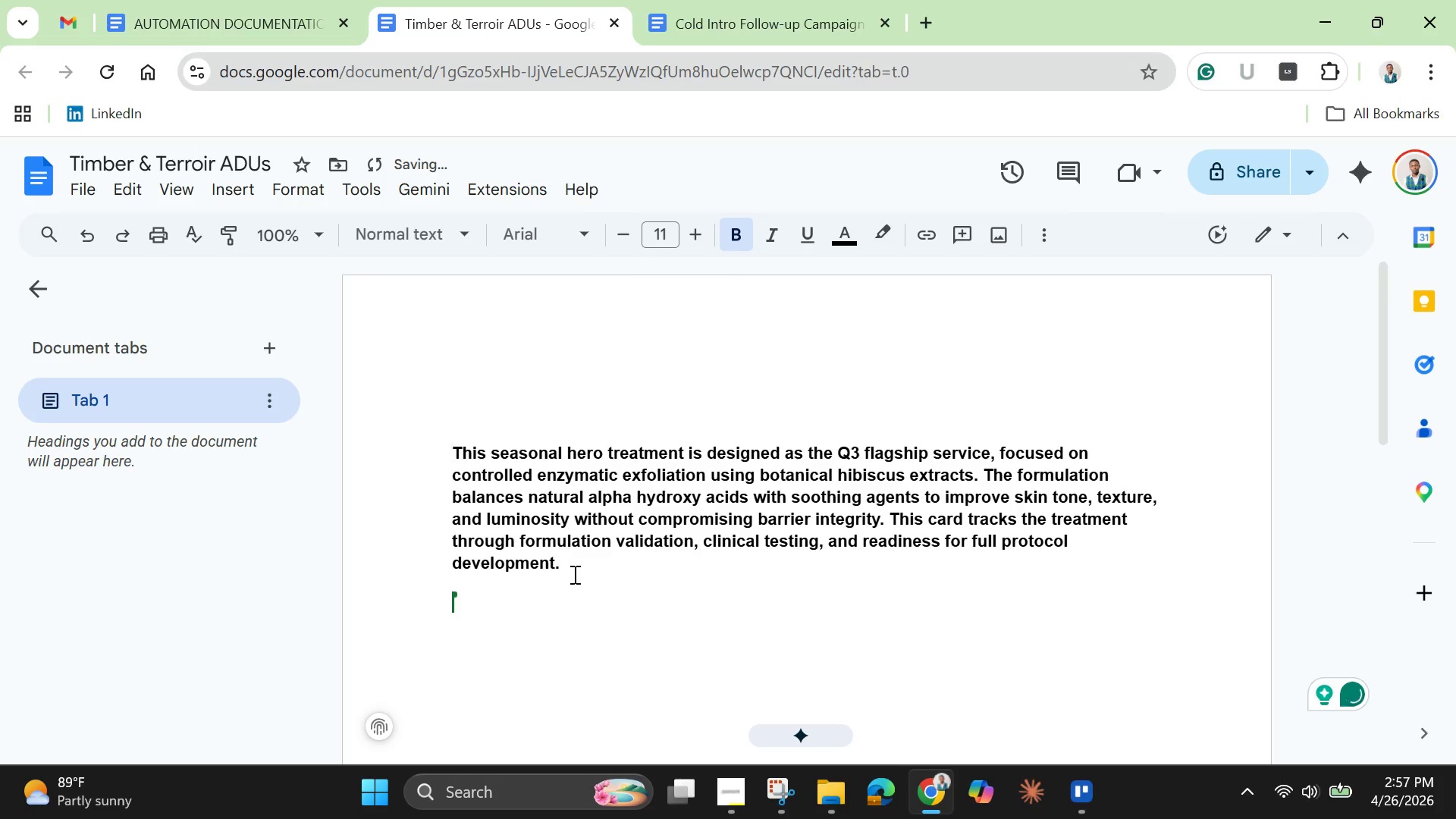 
left_click_drag(start_coordinate=[563, 565], to_coordinate=[437, 460])
 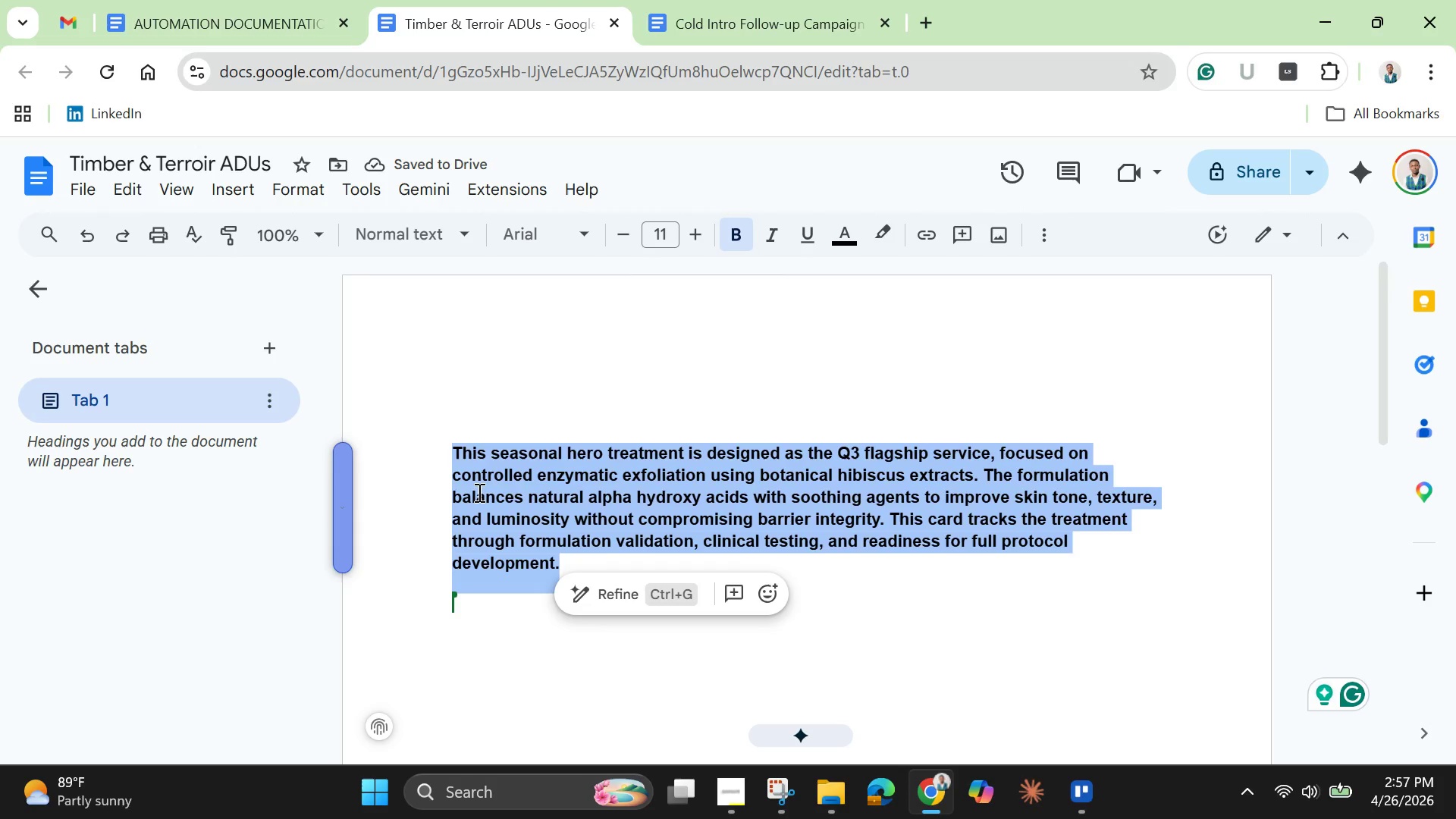 
right_click([478, 492])
 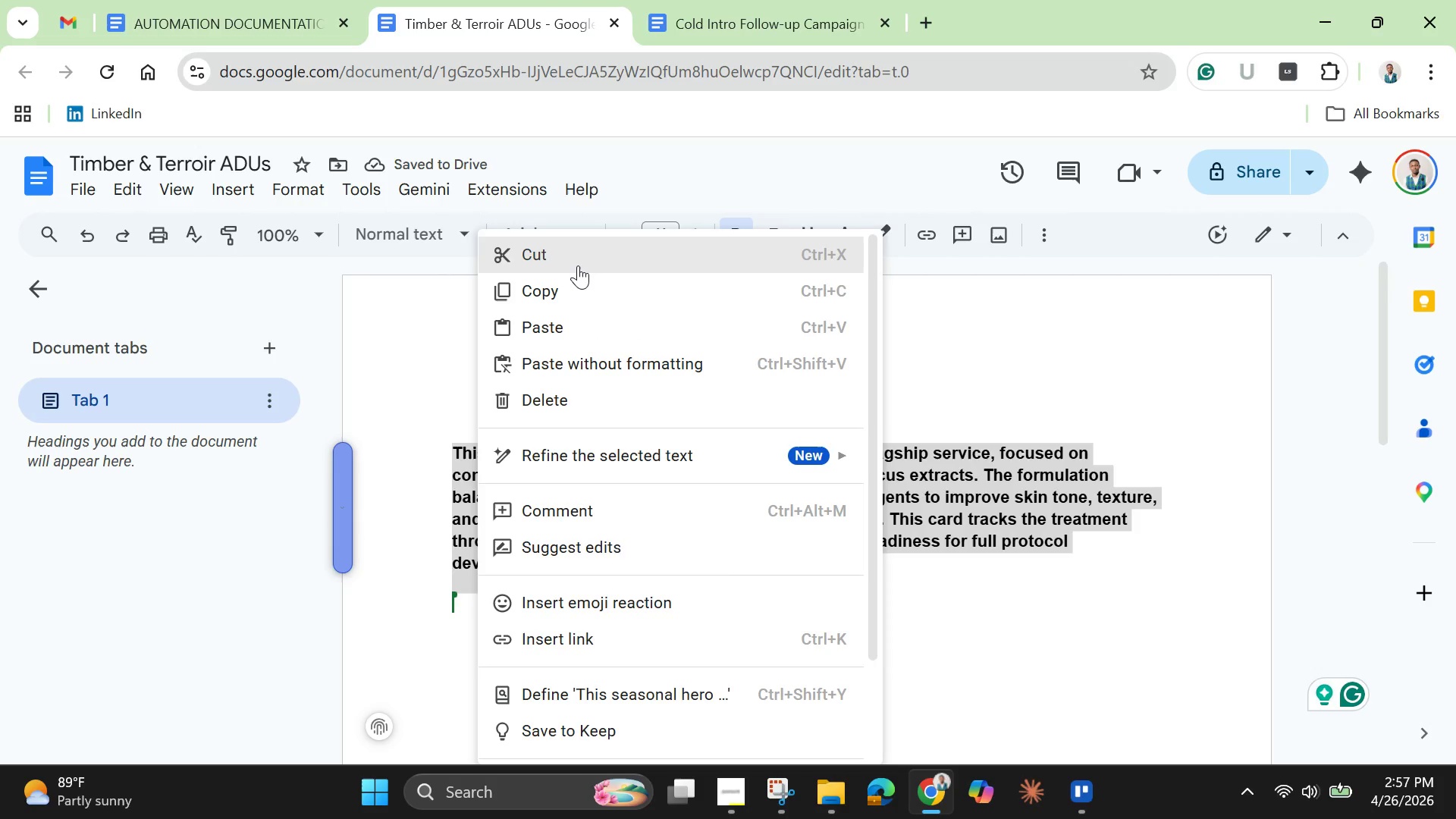 
left_click([578, 251])
 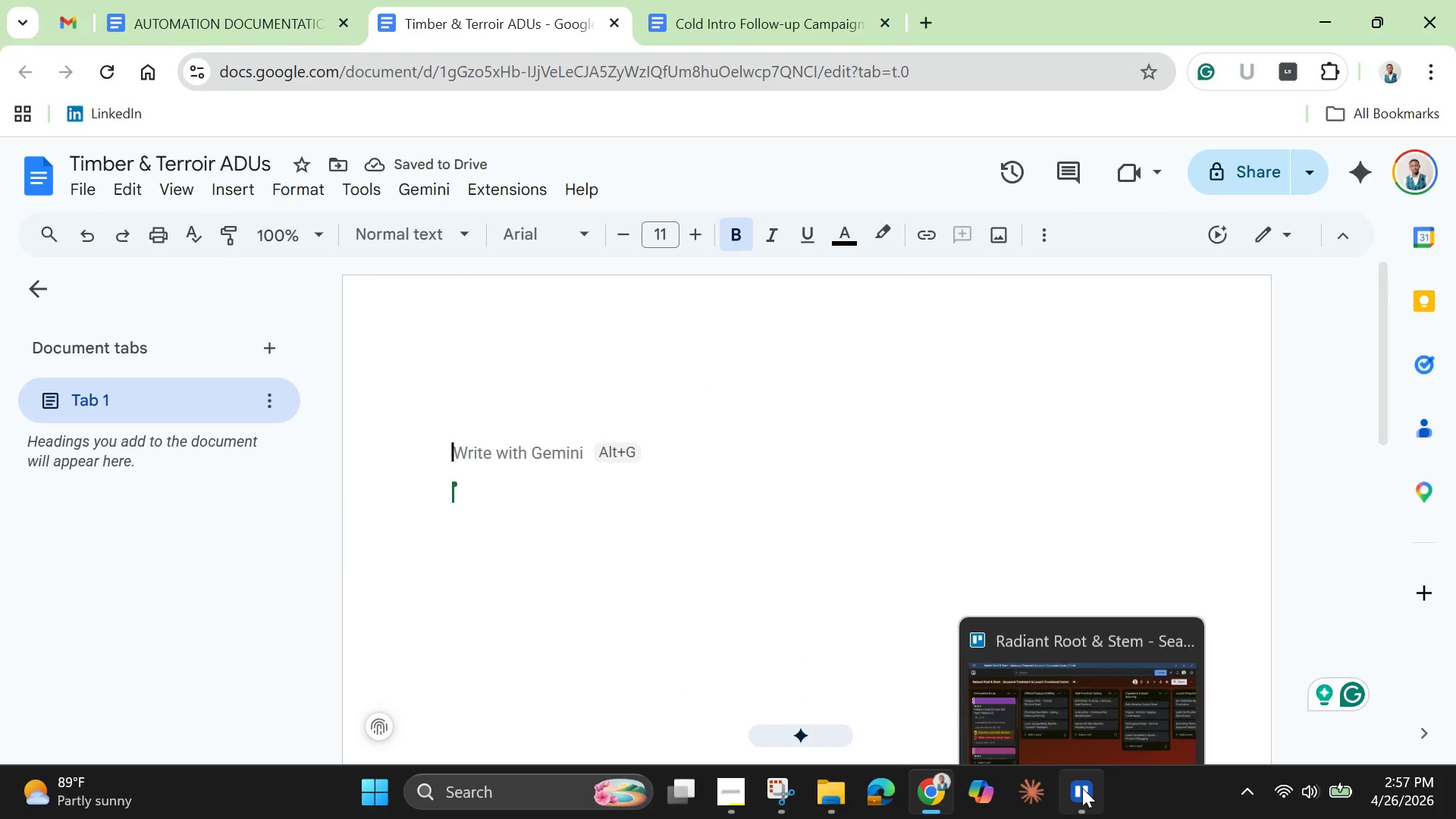 
wait(5.72)
 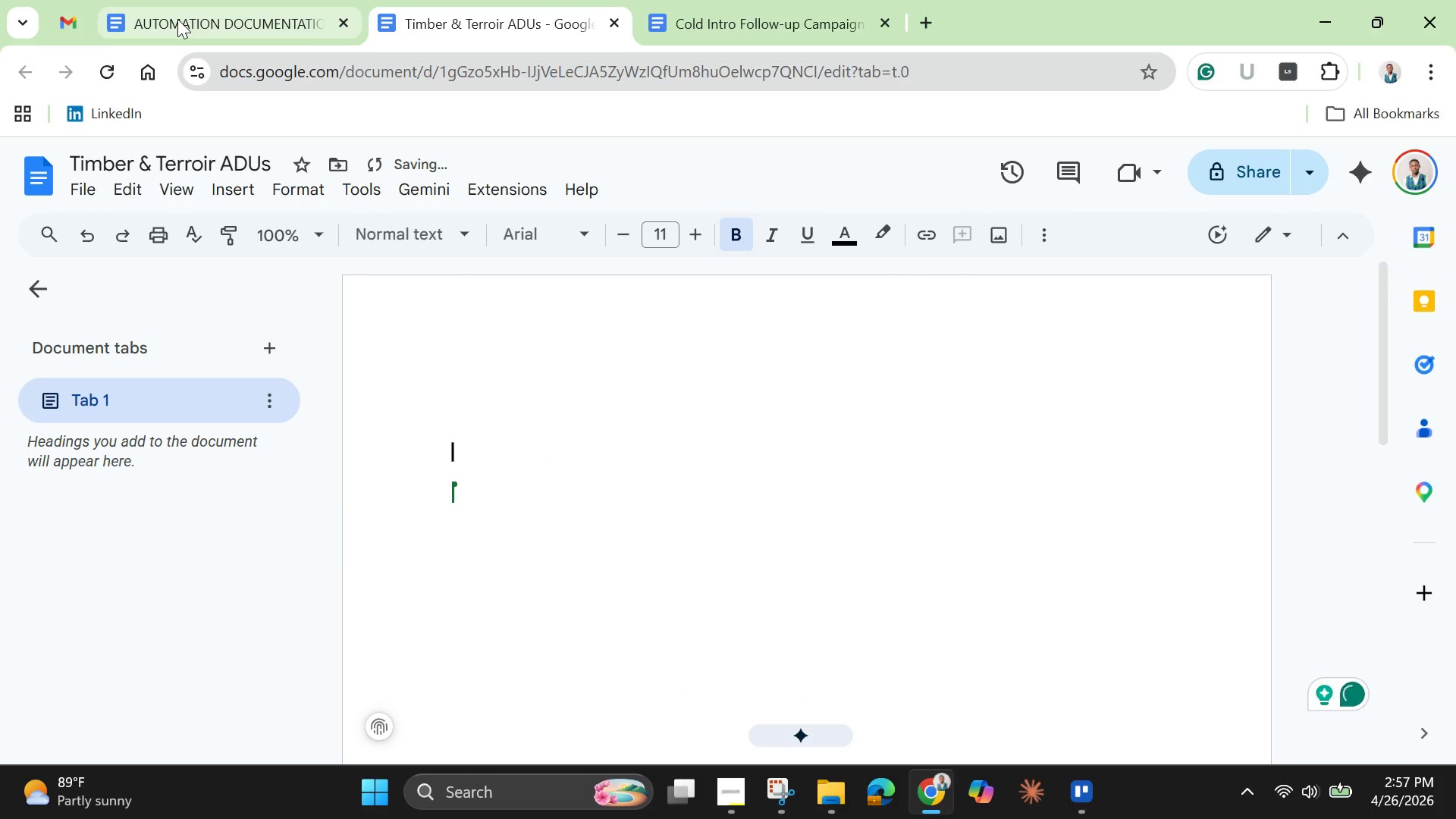 
left_click([1071, 789])
 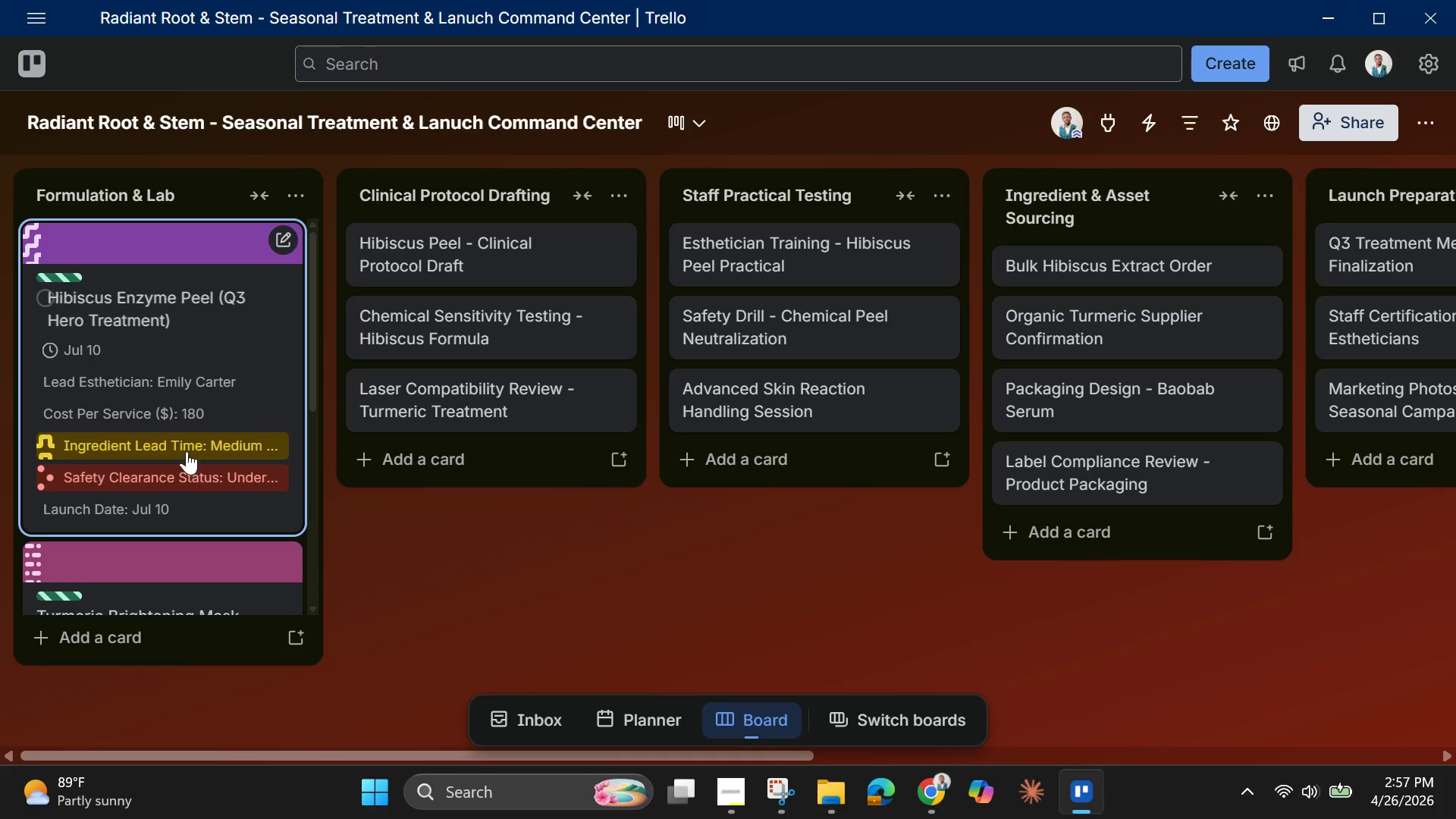 
scroll: coordinate [180, 447], scroll_direction: up, amount: 3.0
 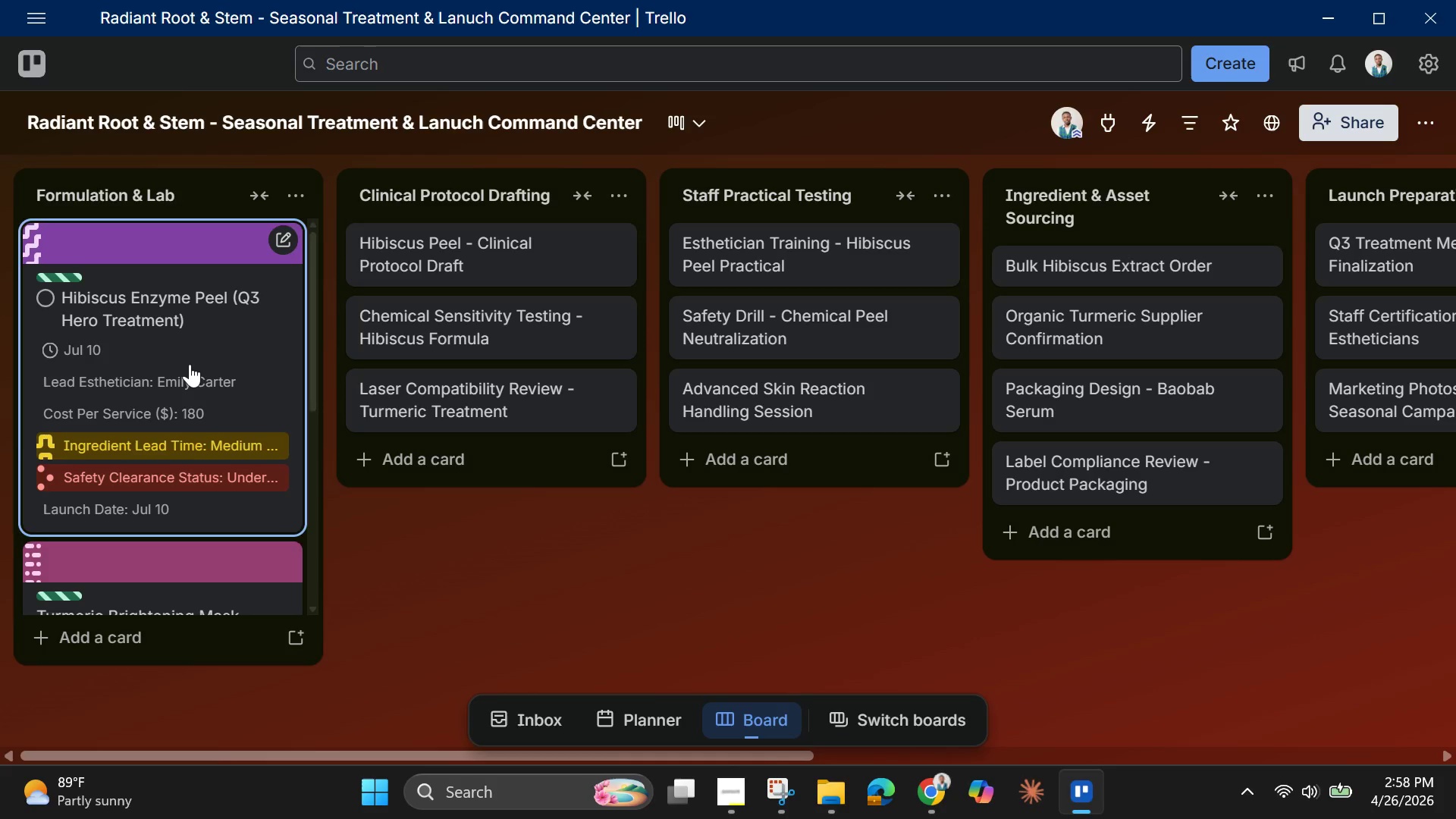 
left_click([190, 364])
 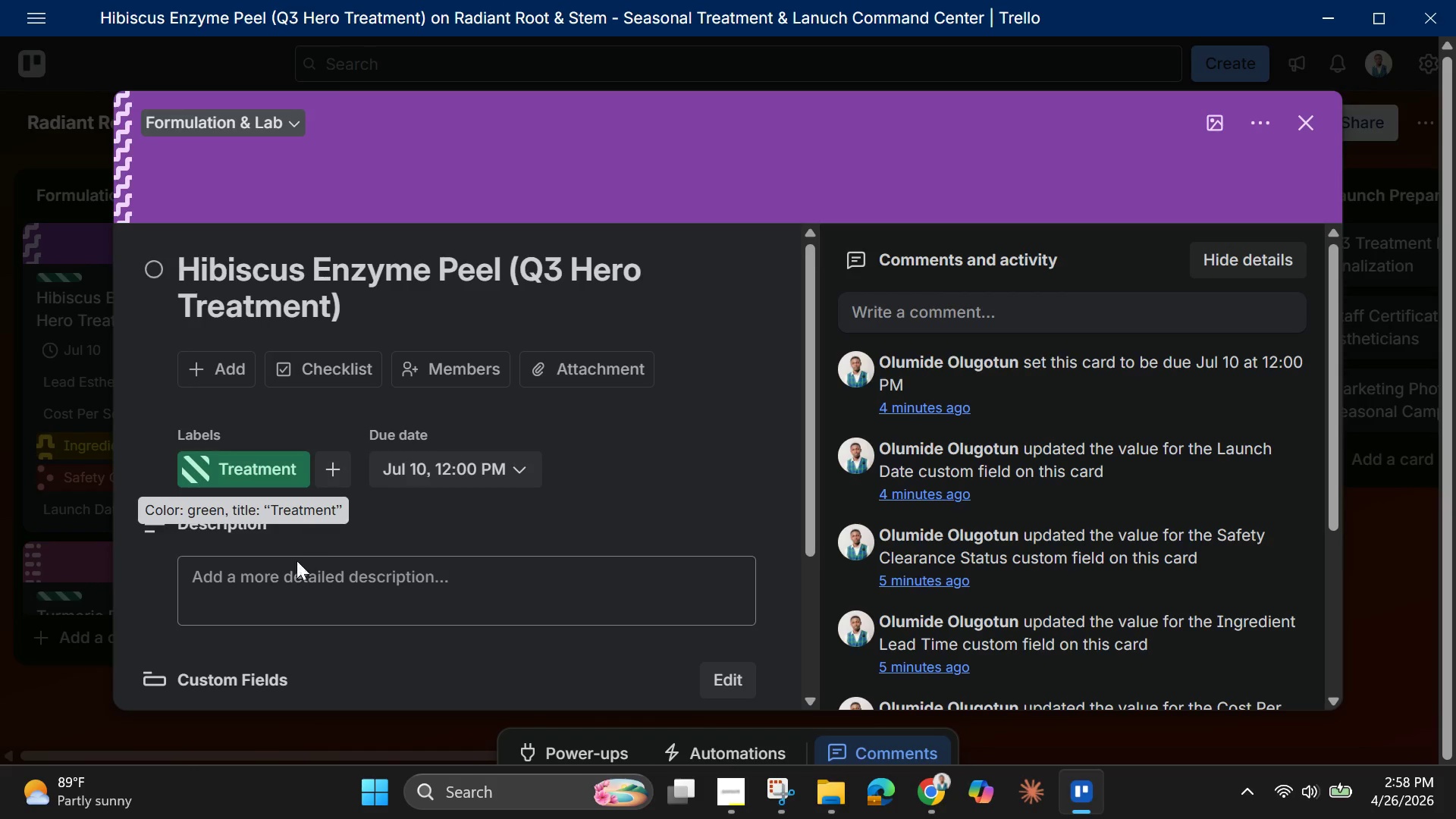 
left_click([298, 603])
 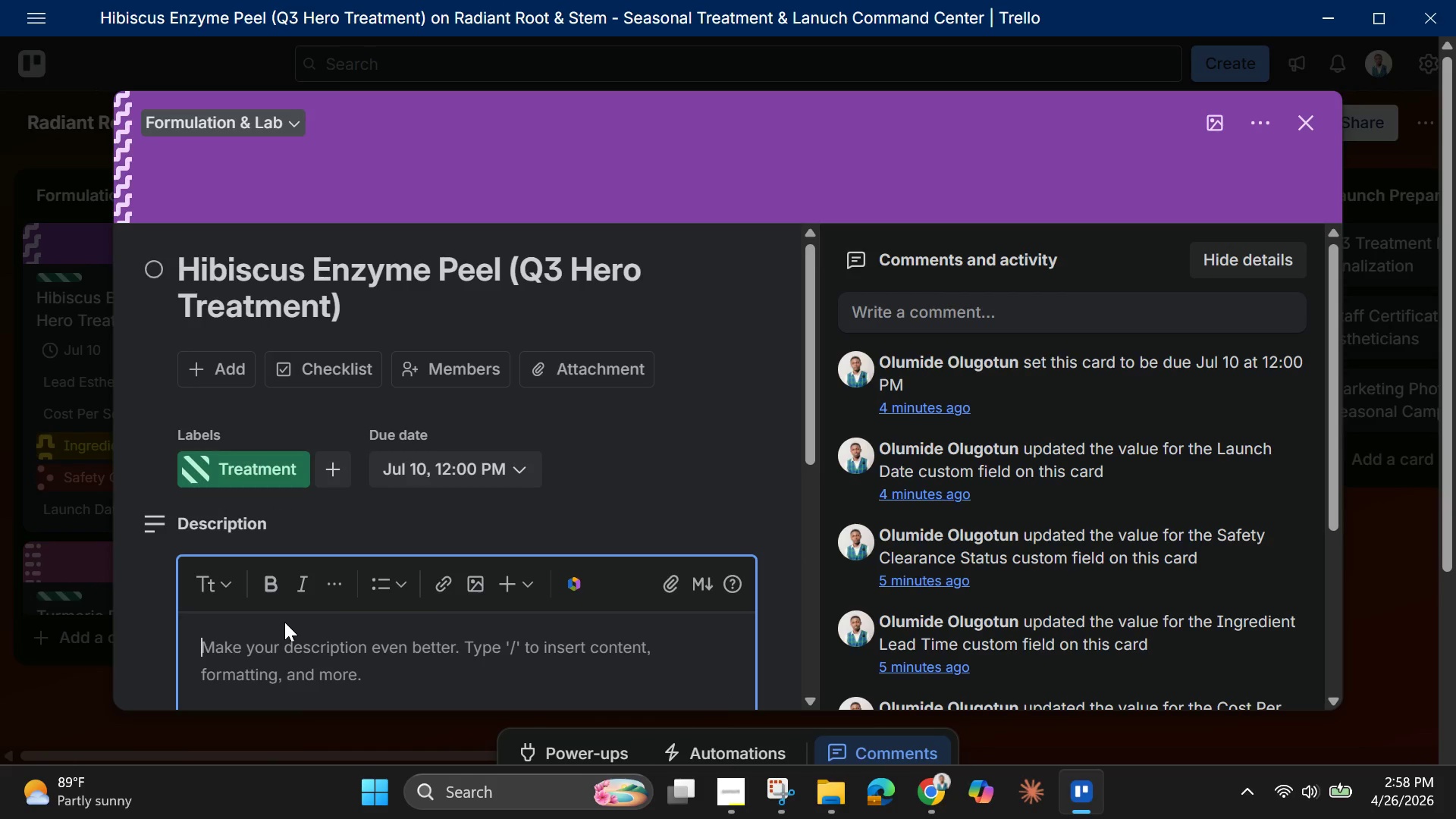 
key(Control+V)
 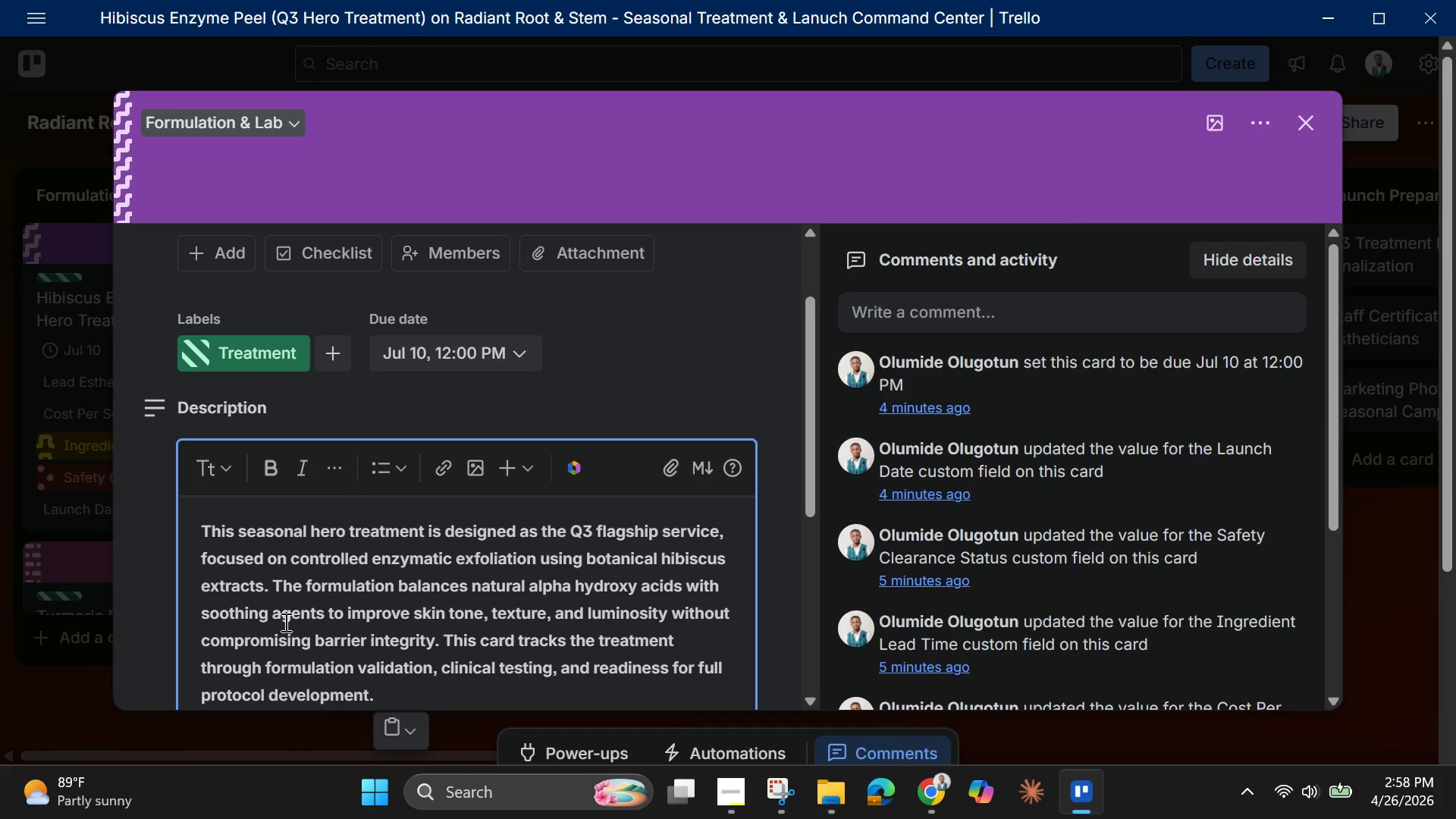 
wait(9.94)
 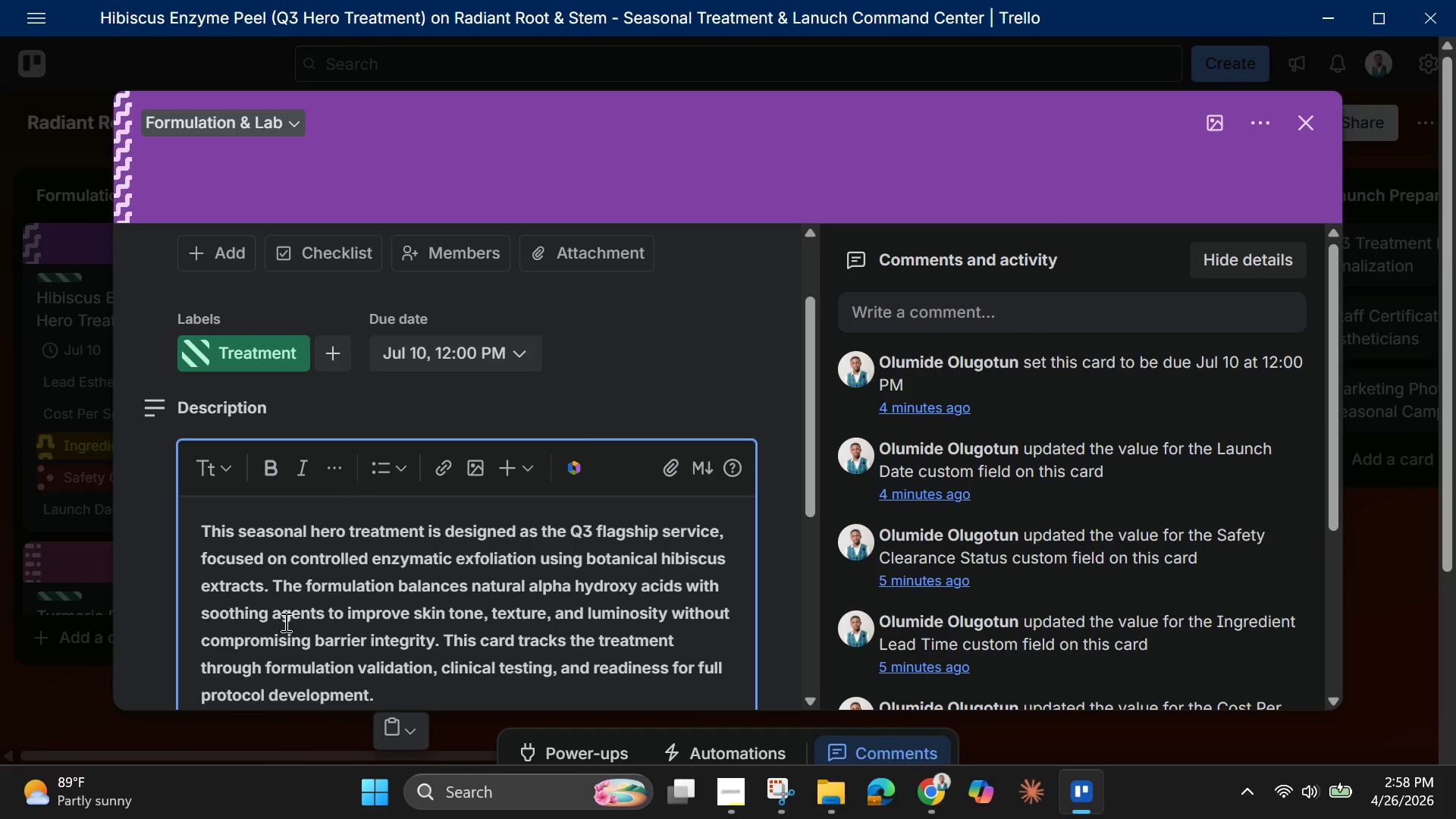 
left_click([1312, 128])
 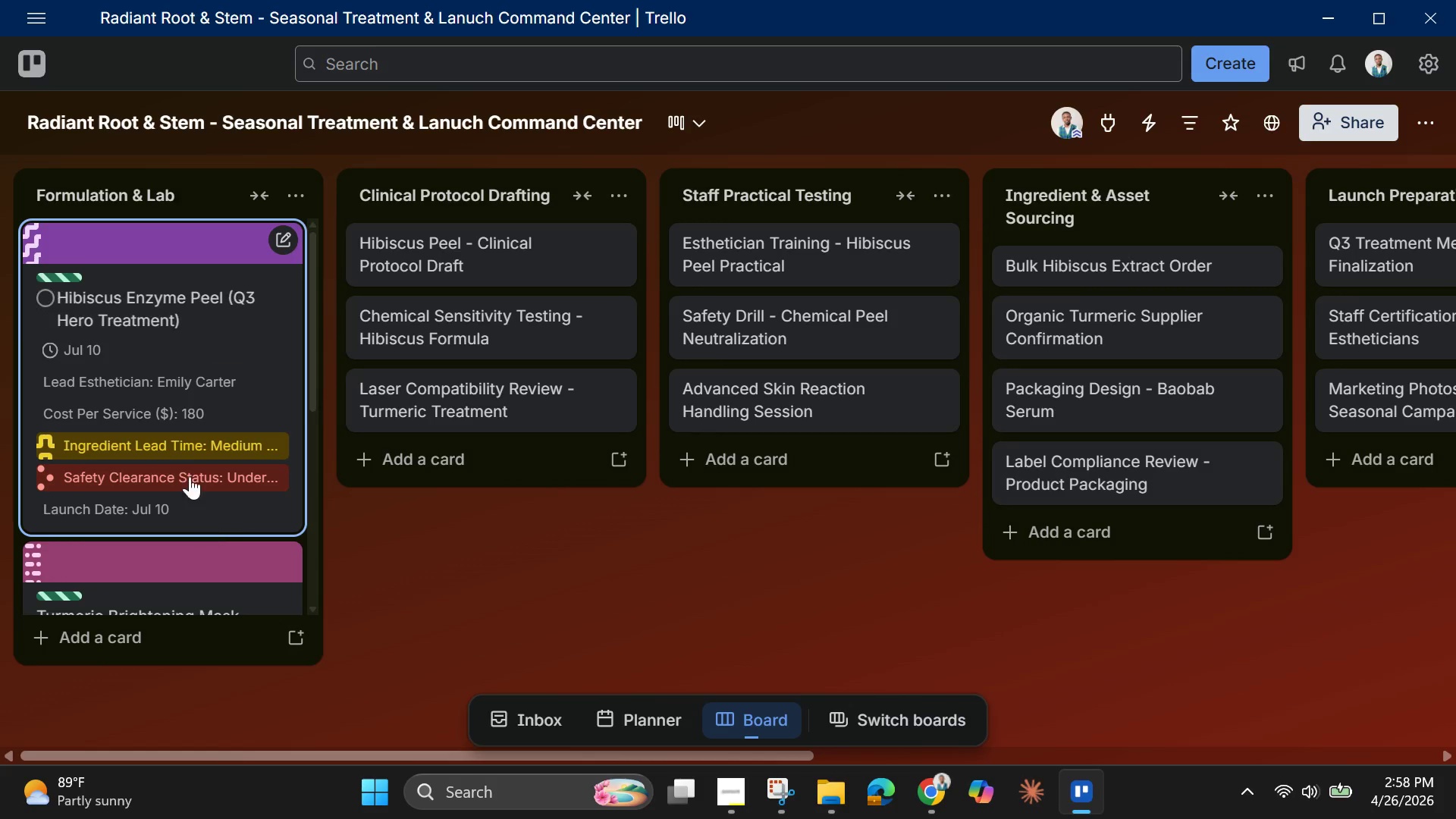 
scroll: coordinate [189, 469], scroll_direction: down, amount: 3.0
 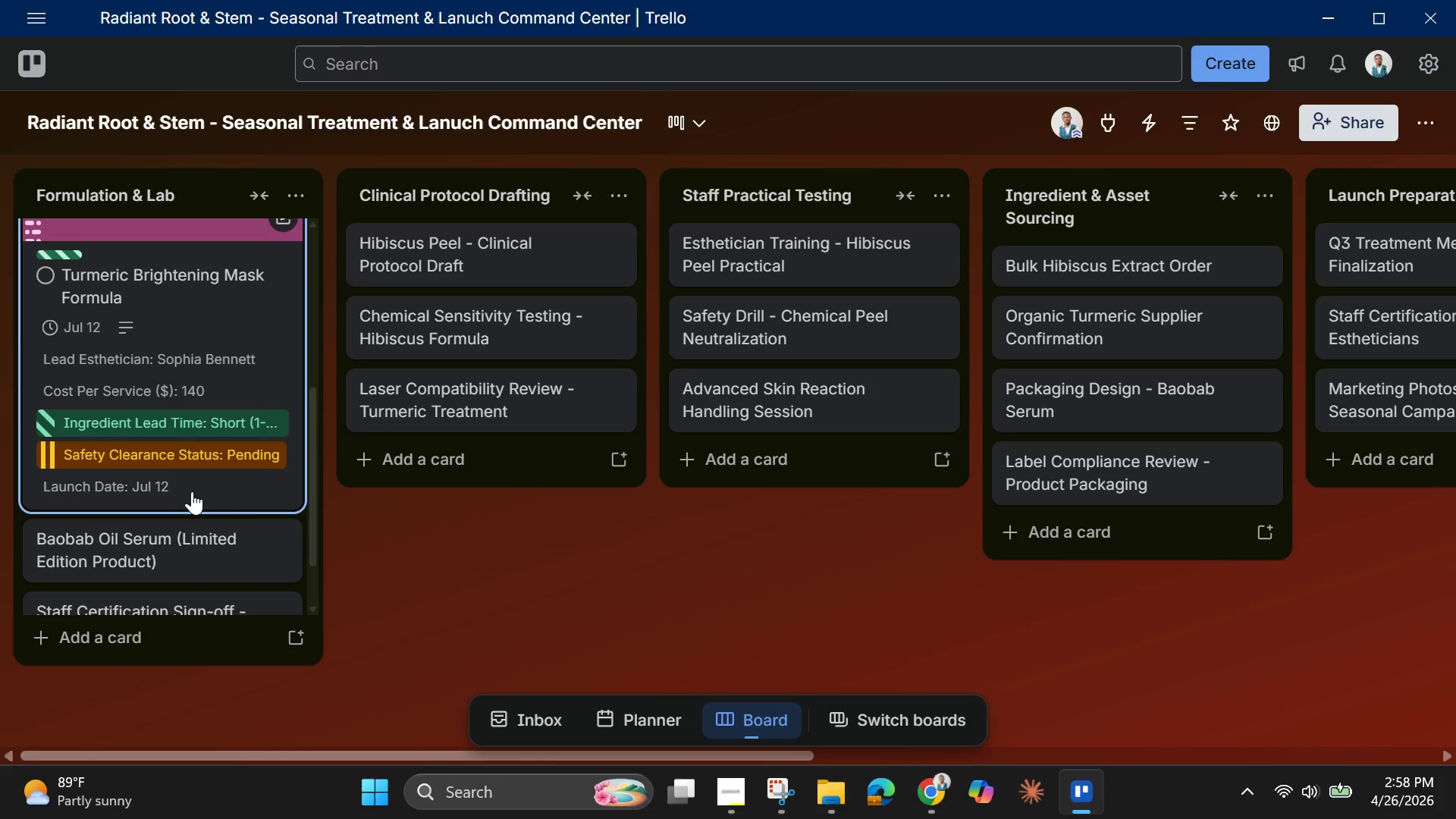 
left_click([184, 541])
 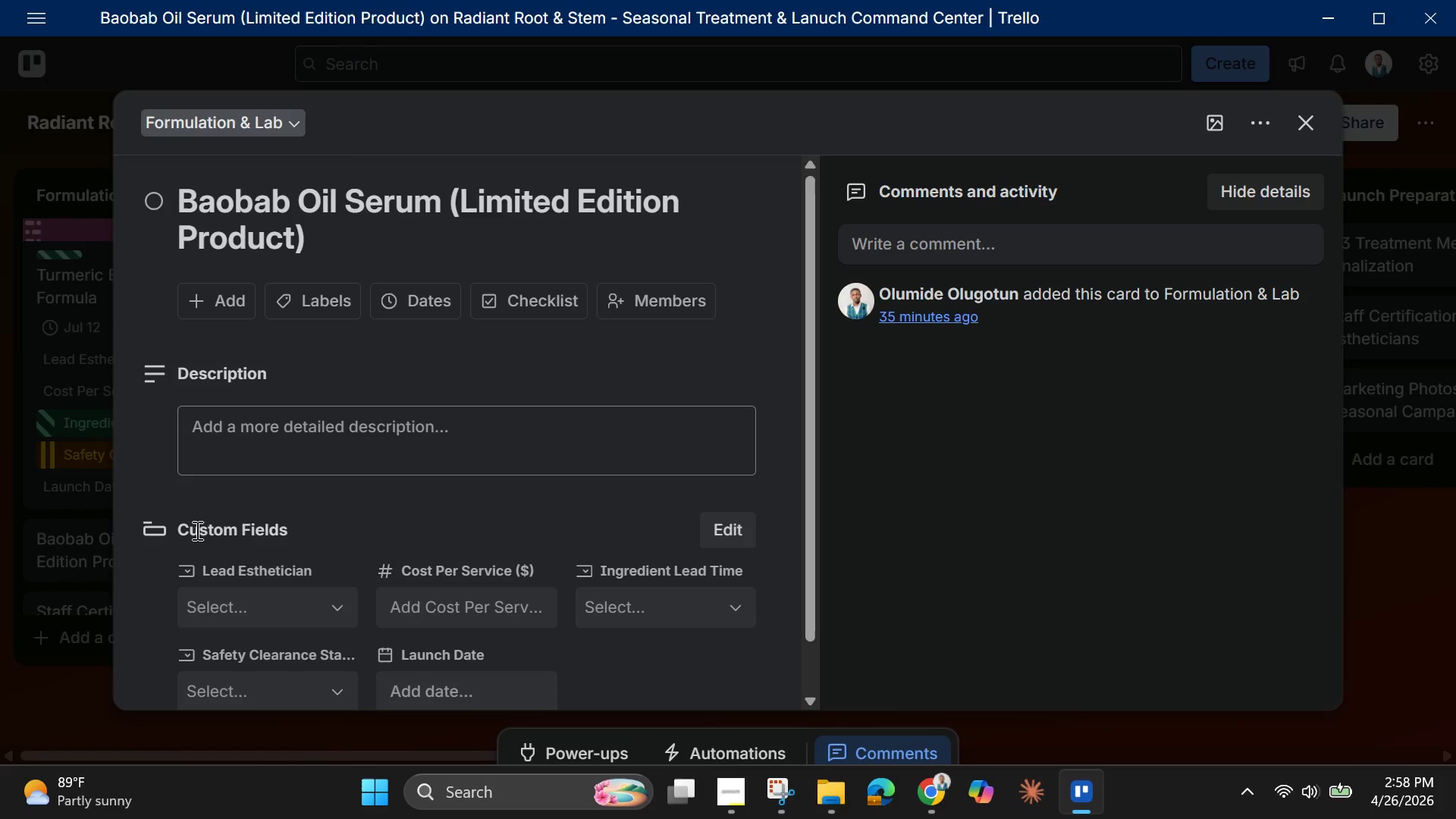 
scroll: coordinate [202, 524], scroll_direction: down, amount: 1.0
 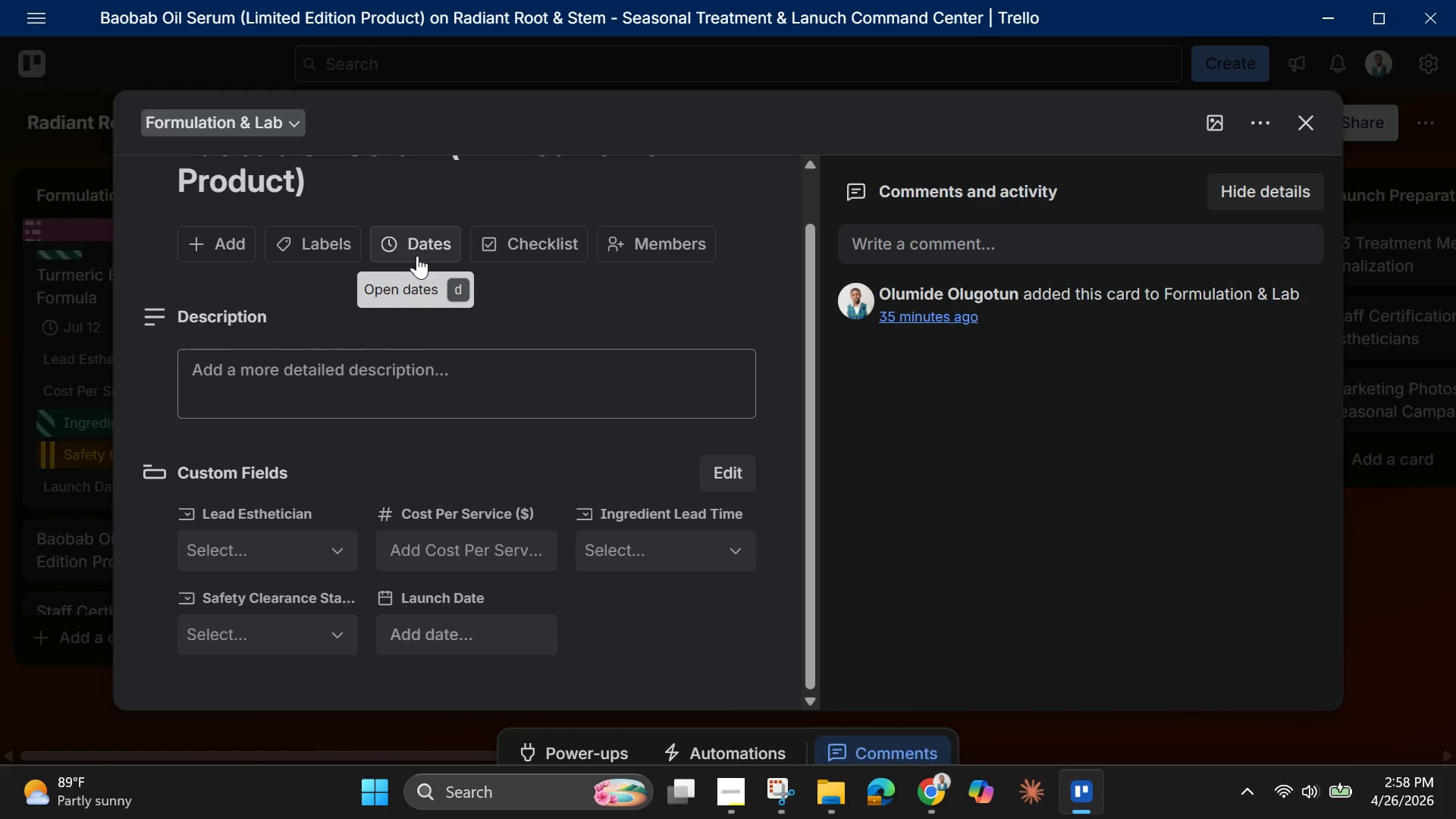 
left_click([415, 252])
 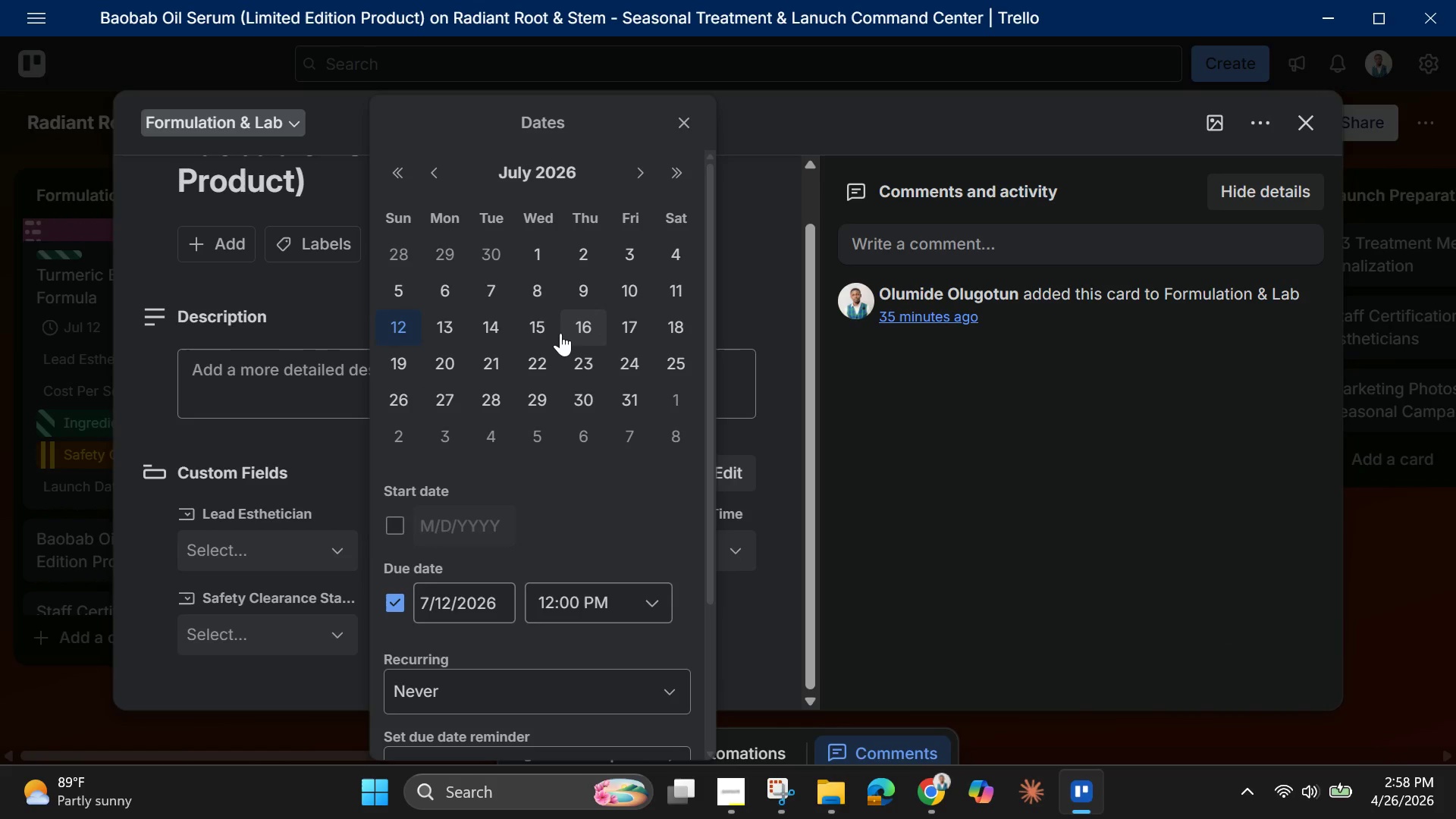 
left_click([537, 332])
 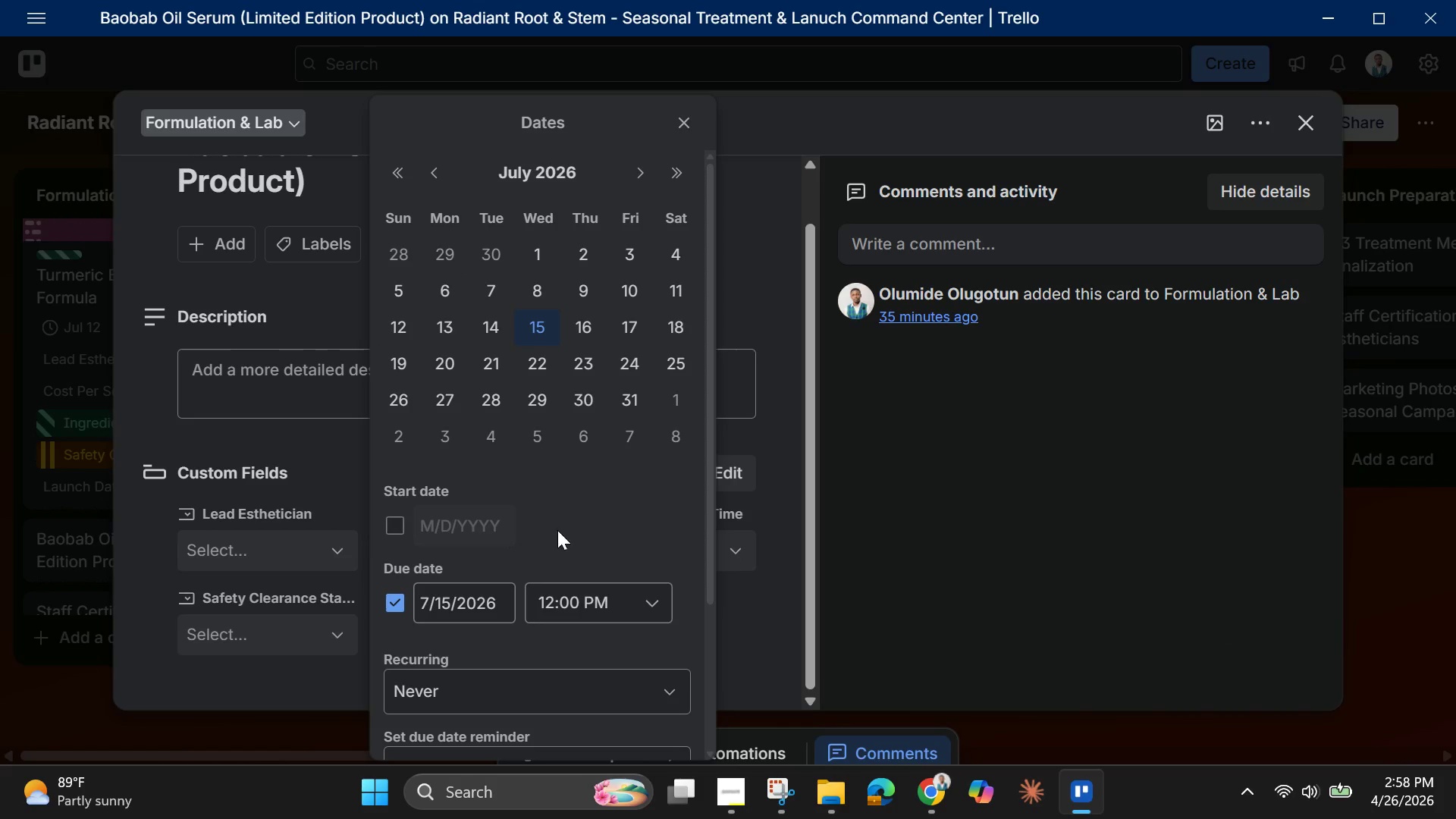 
scroll: coordinate [557, 560], scroll_direction: down, amount: 2.0
 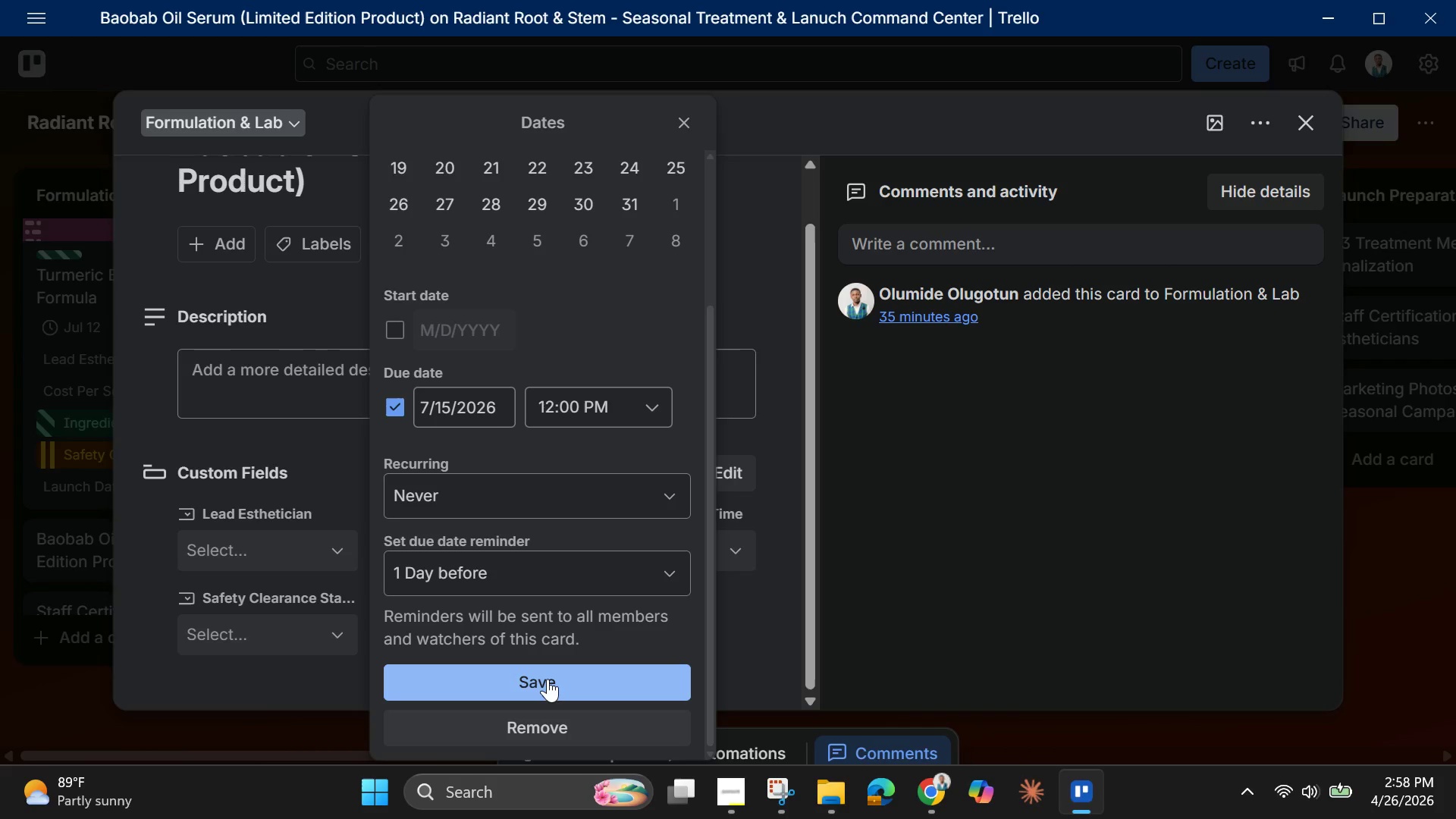 
left_click([548, 679])
 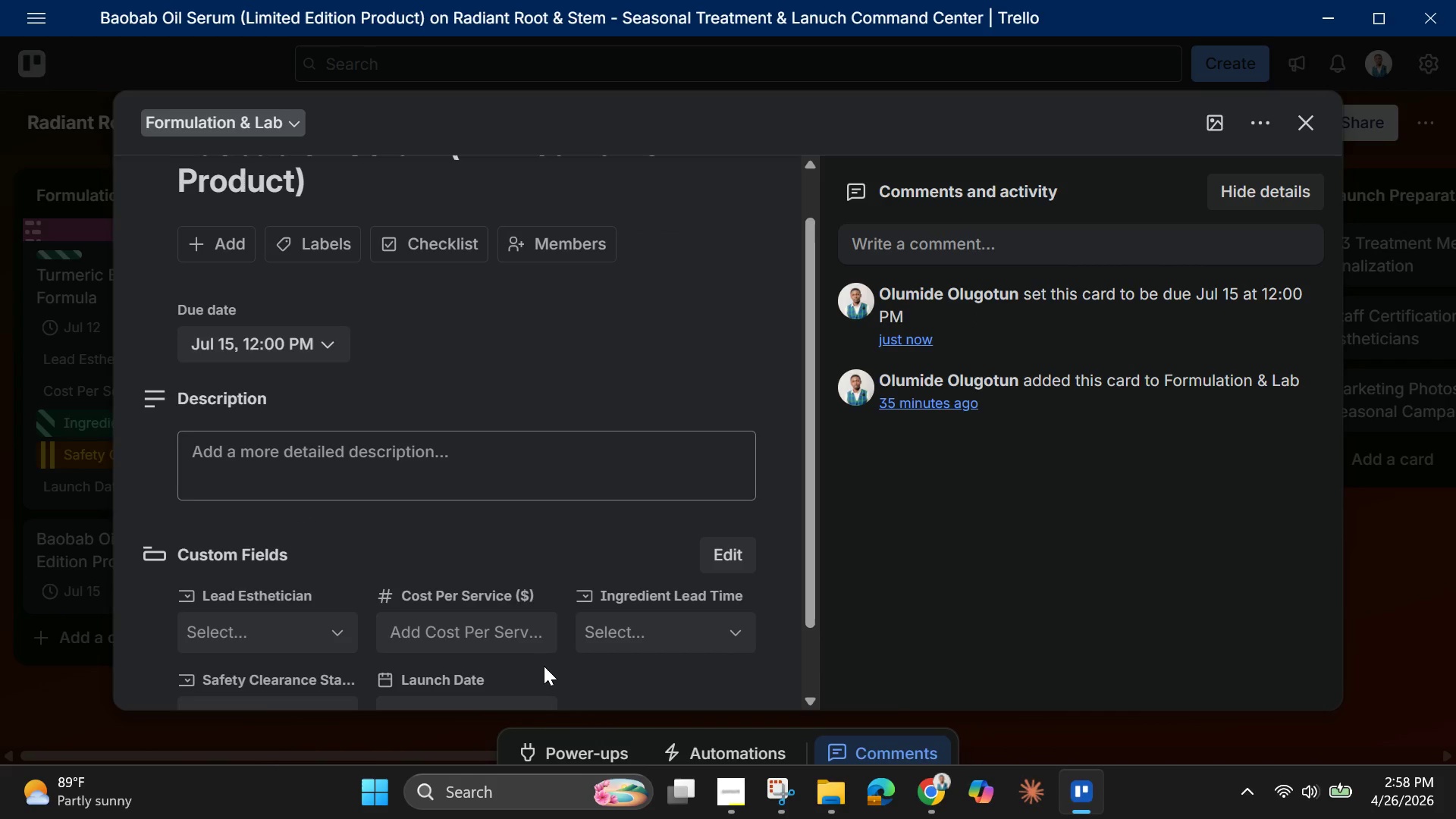 
wait(18.53)
 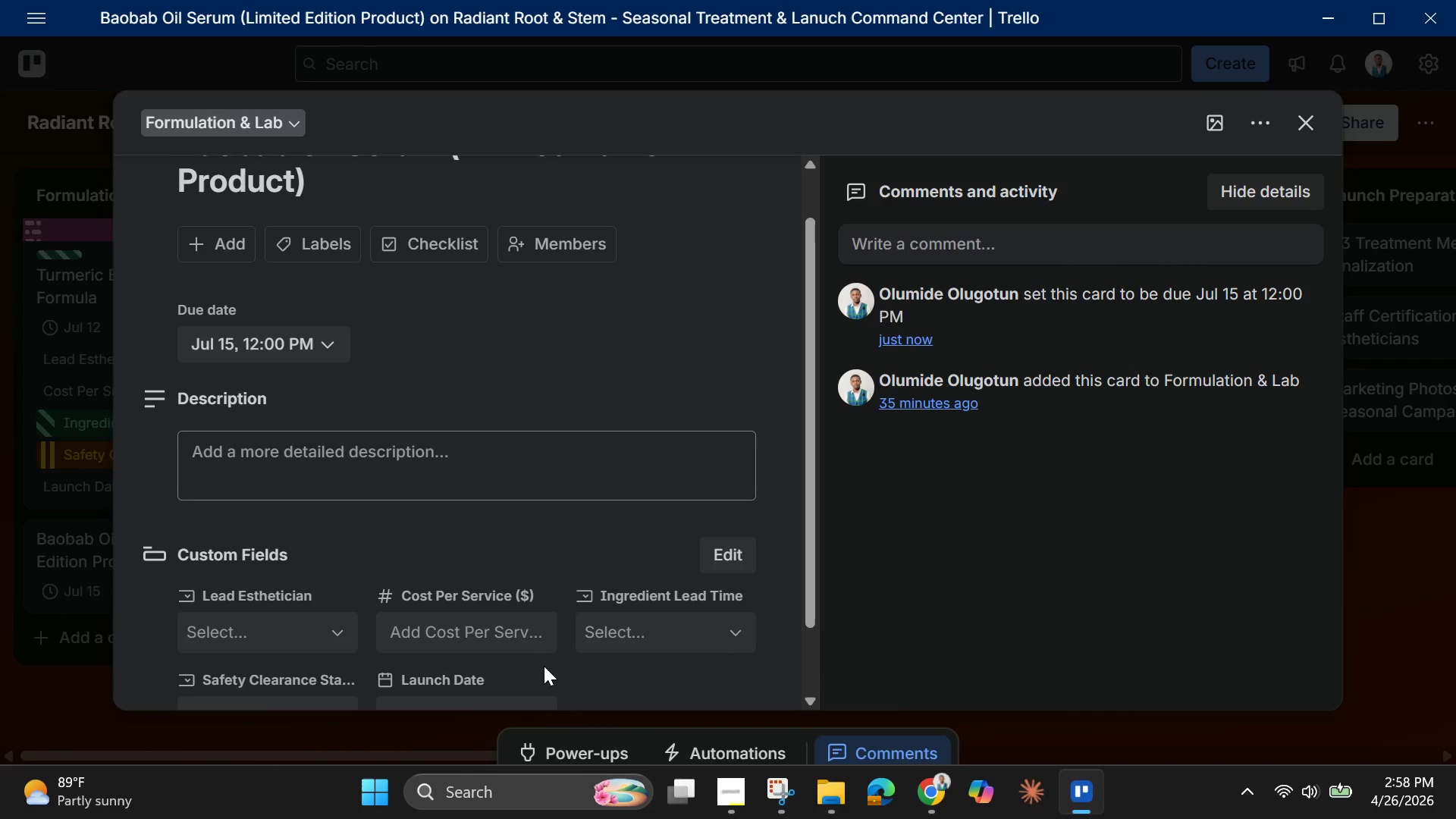 
left_click([292, 253])
 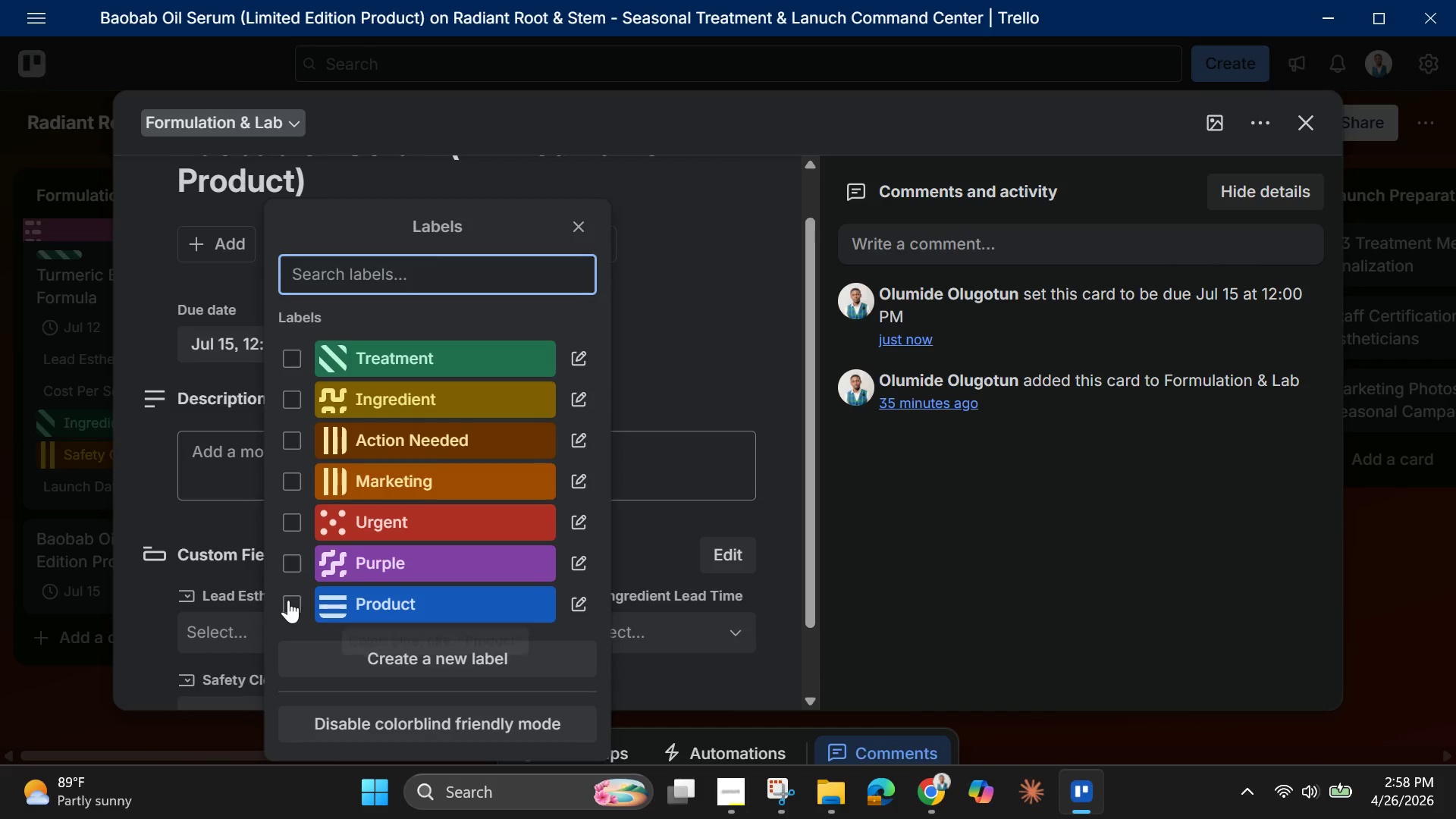 
left_click([780, 367])
 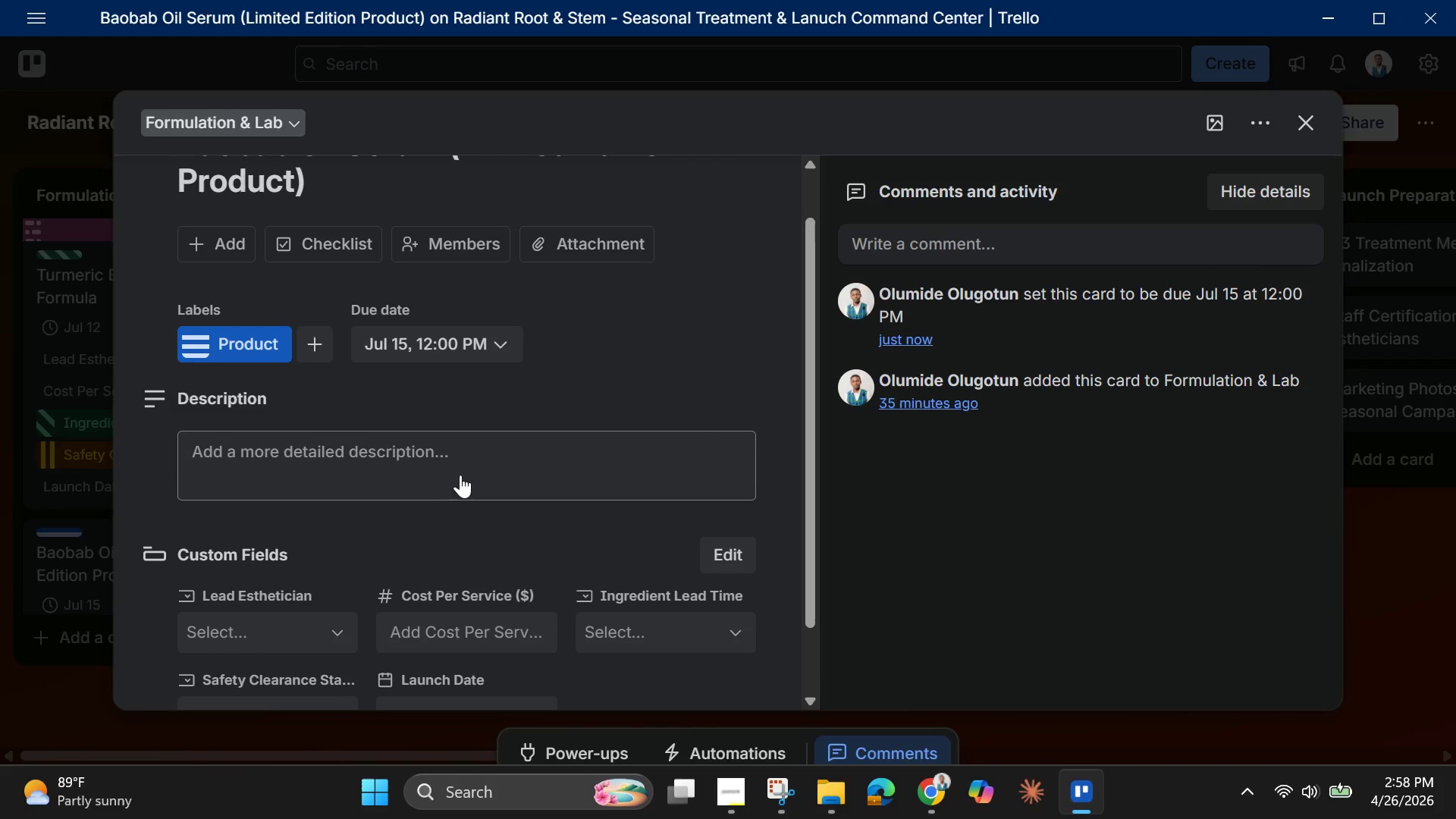 
scroll: coordinate [449, 495], scroll_direction: down, amount: 2.0
 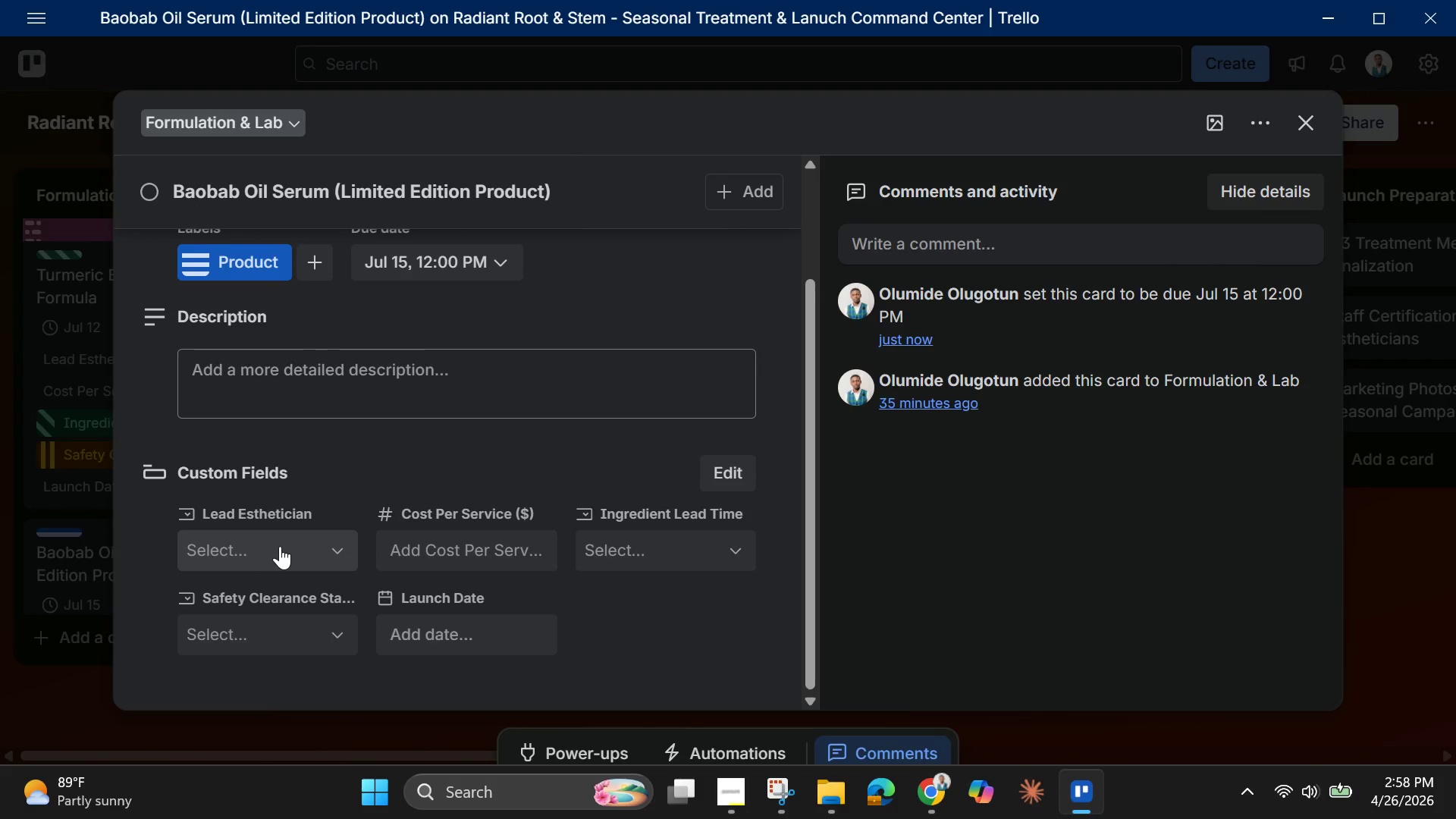 
left_click([280, 546])
 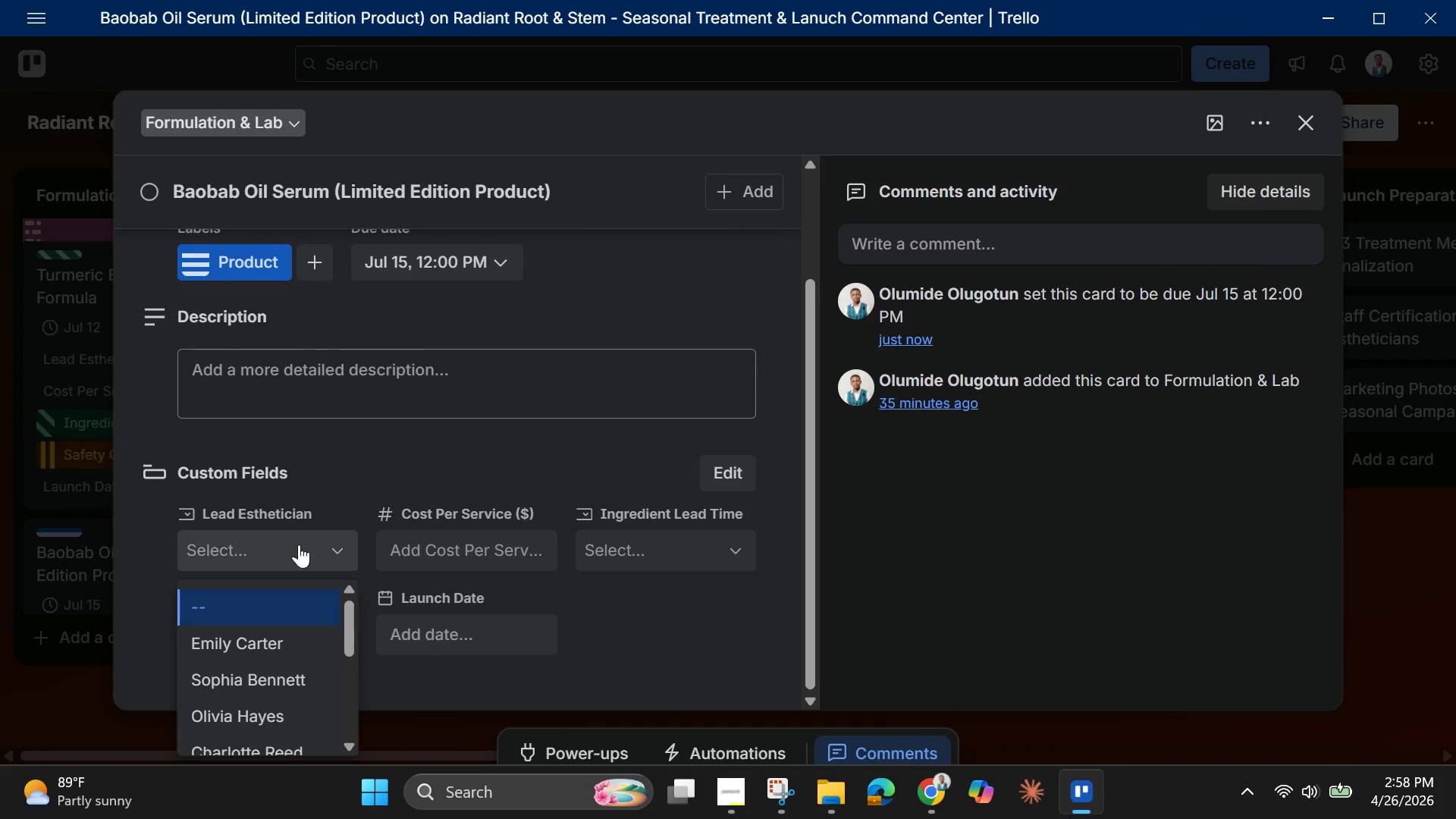 
scroll: coordinate [305, 570], scroll_direction: down, amount: 1.0
 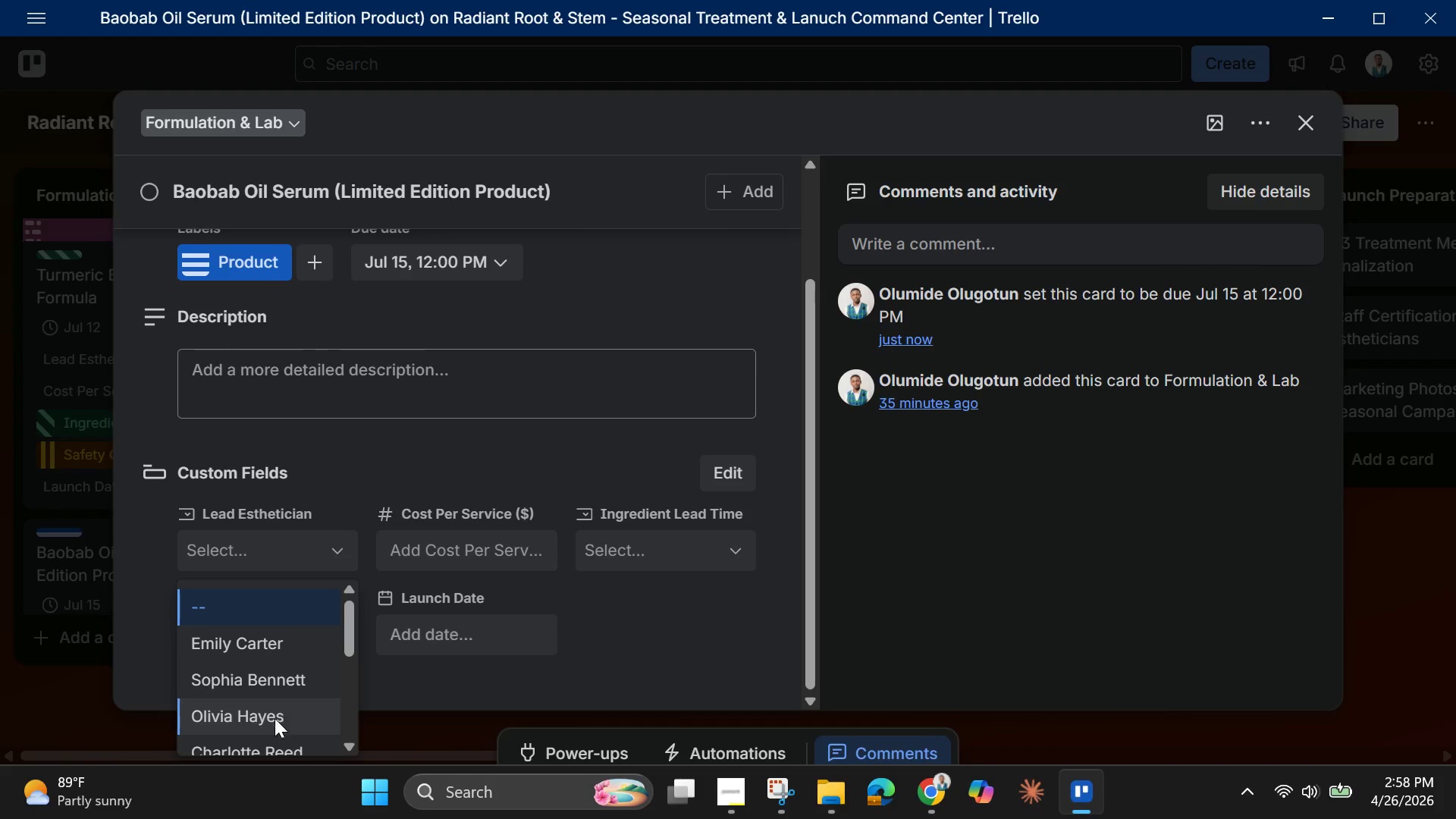 
left_click([270, 720])
 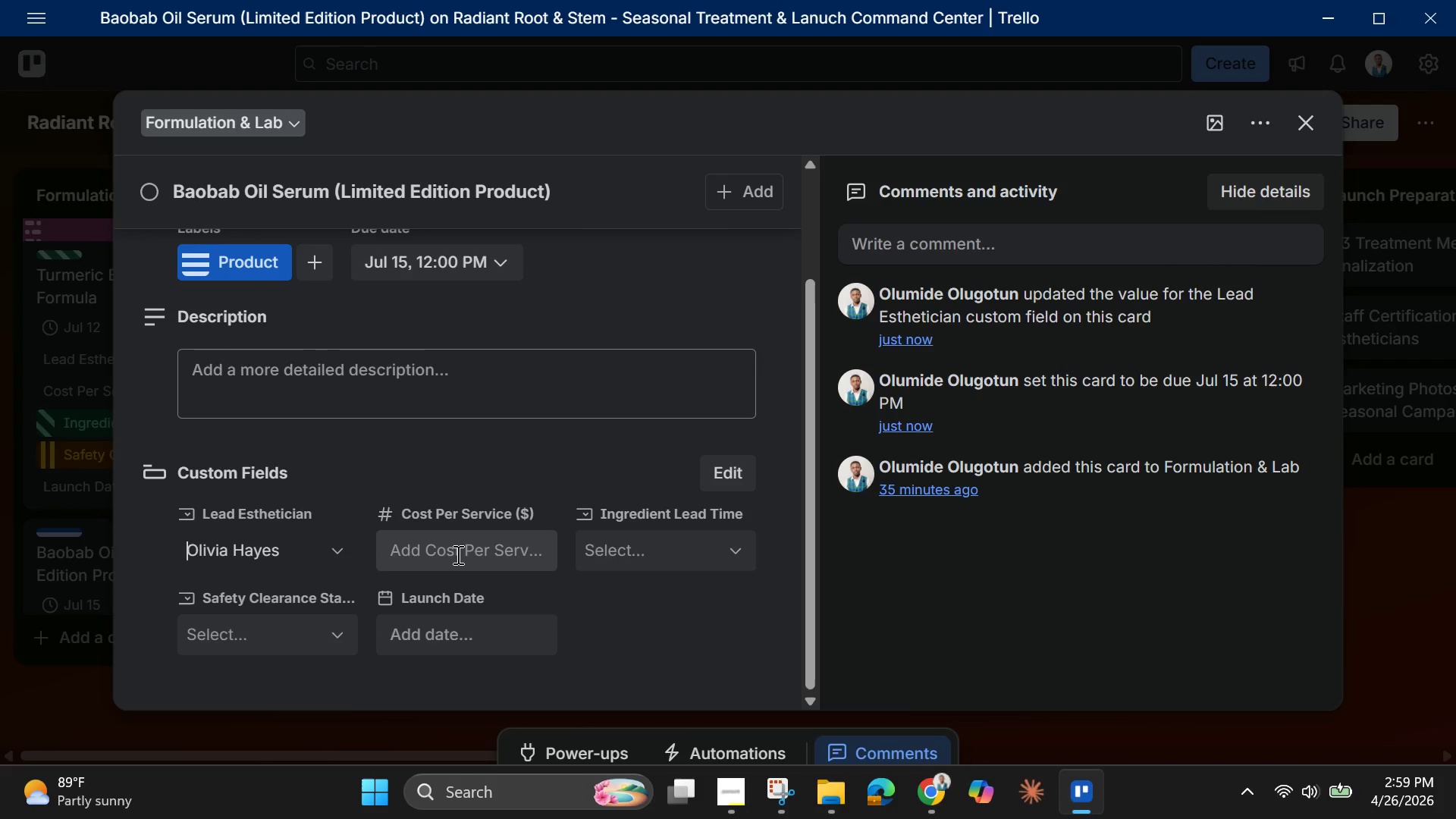 
left_click([457, 554])
 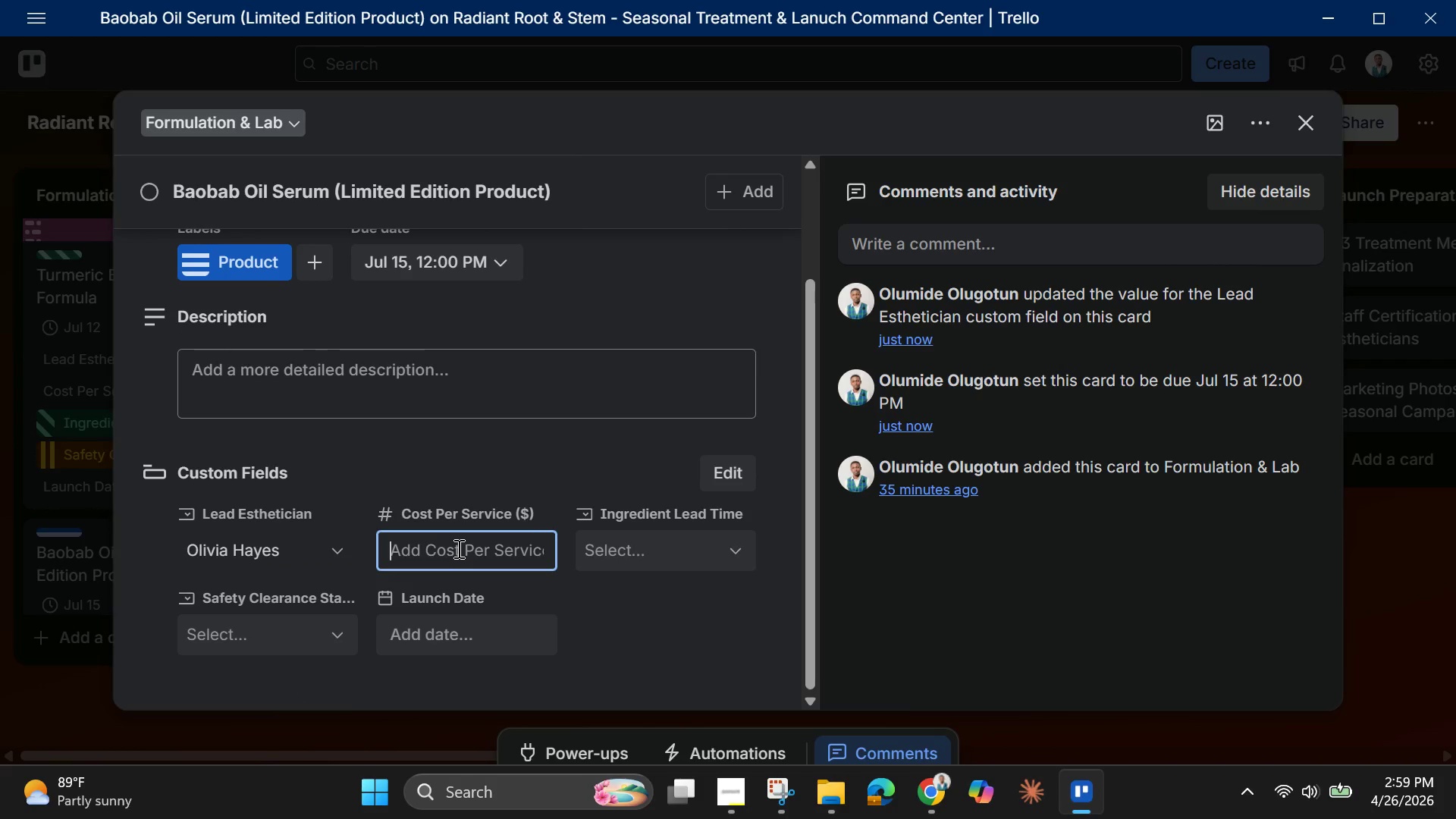 
key(6)
 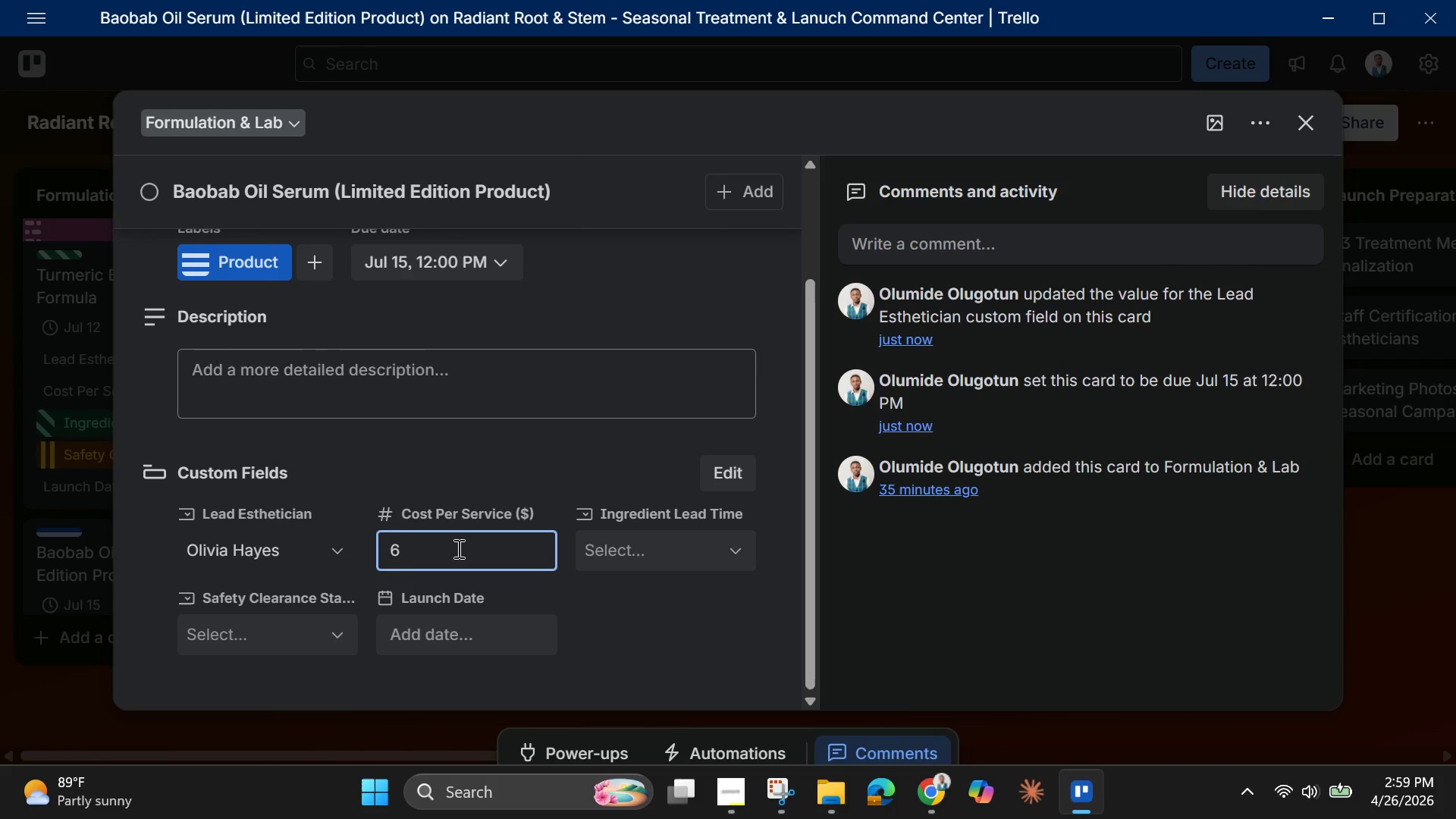 
key(Backspace)
 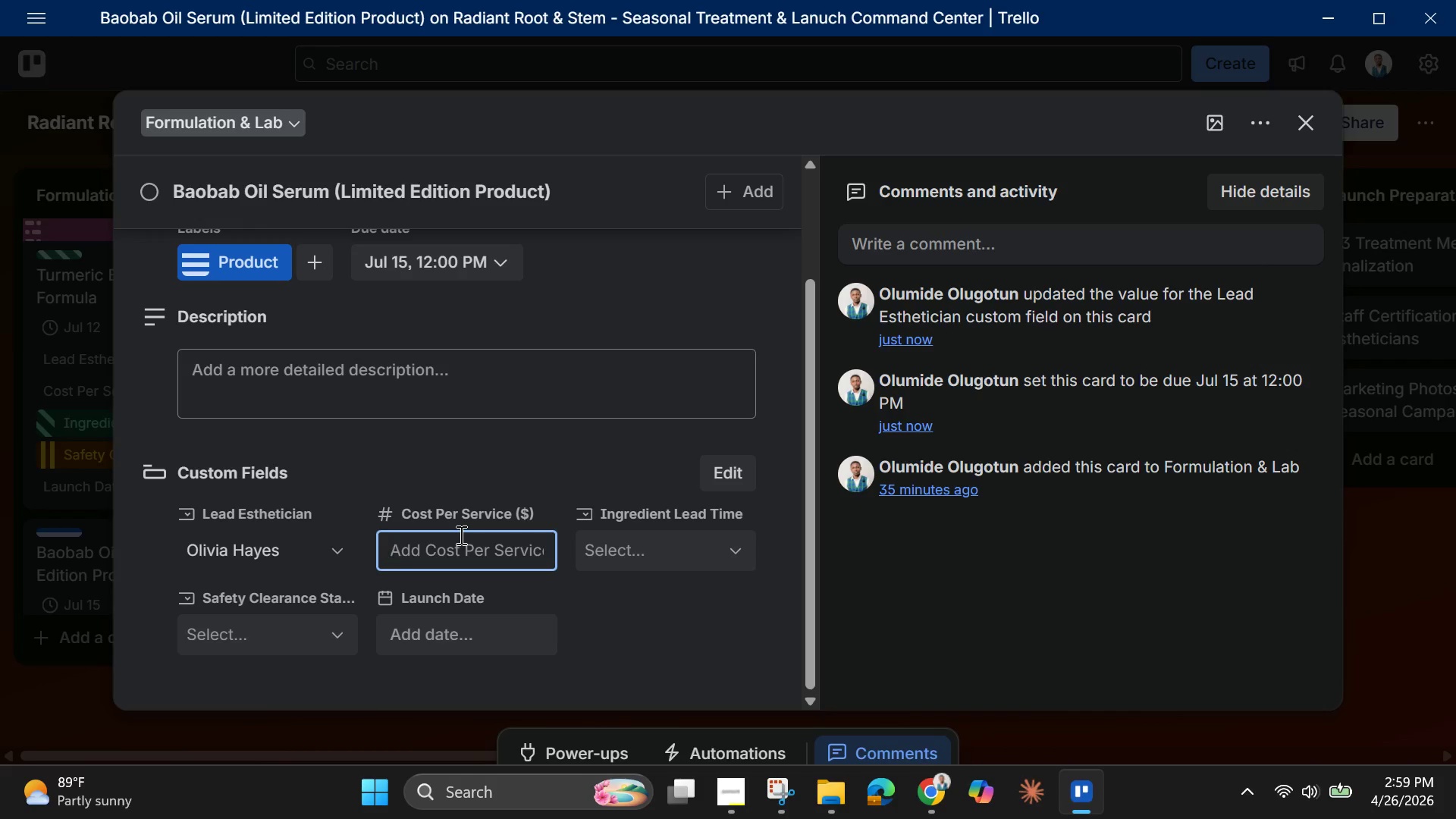 
type(95)
 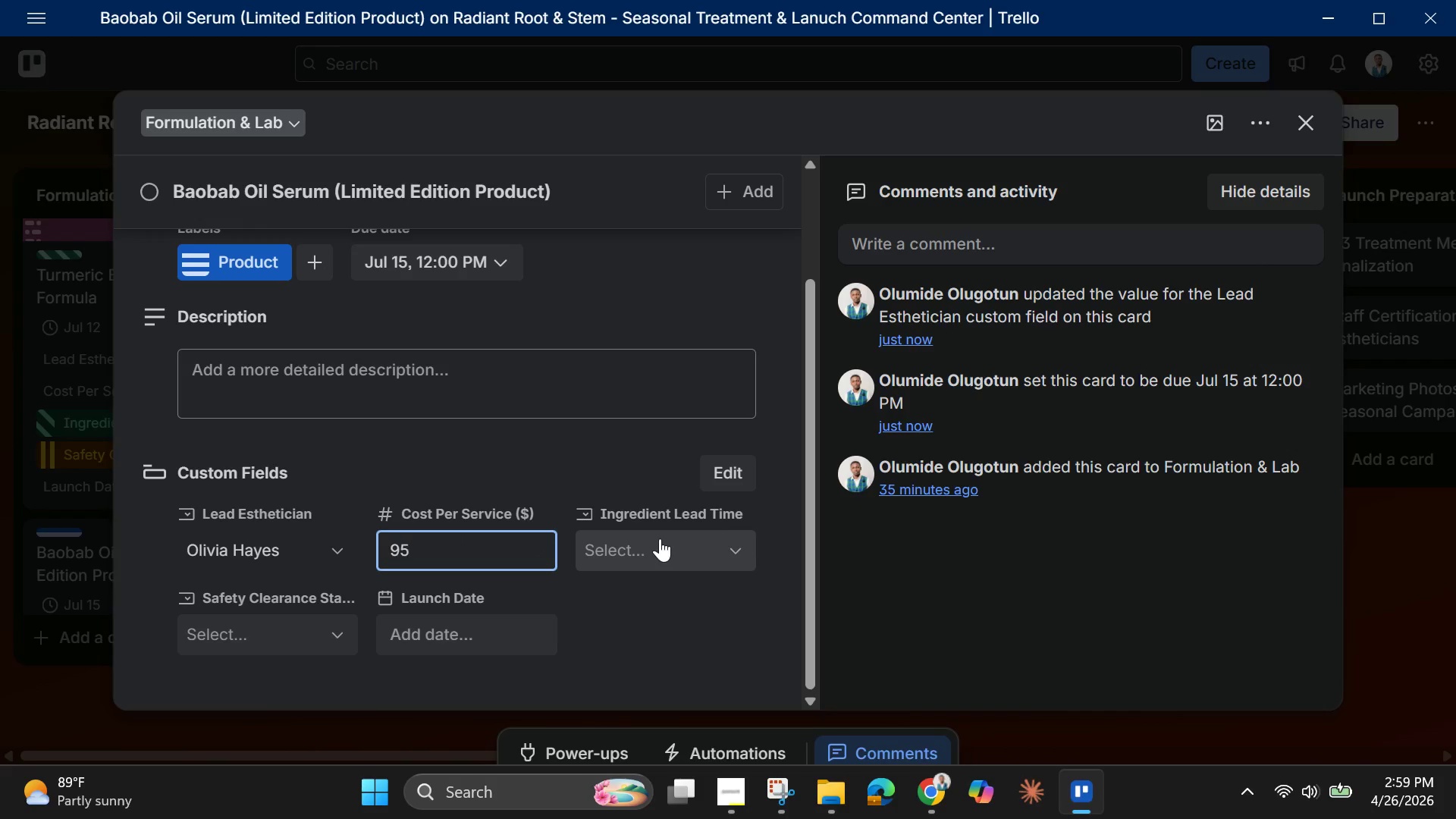 
left_click([660, 538])
 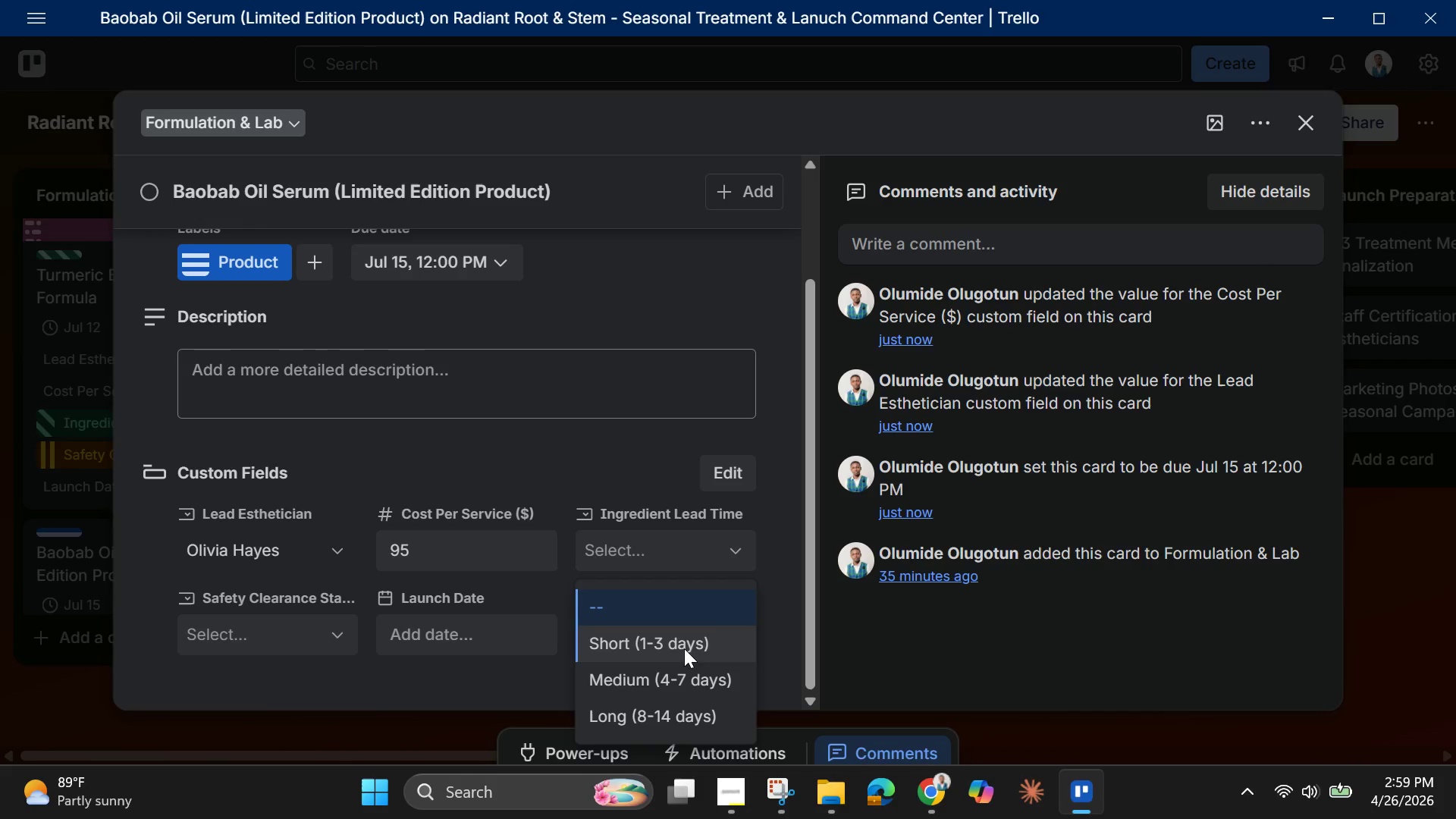 
left_click([679, 720])
 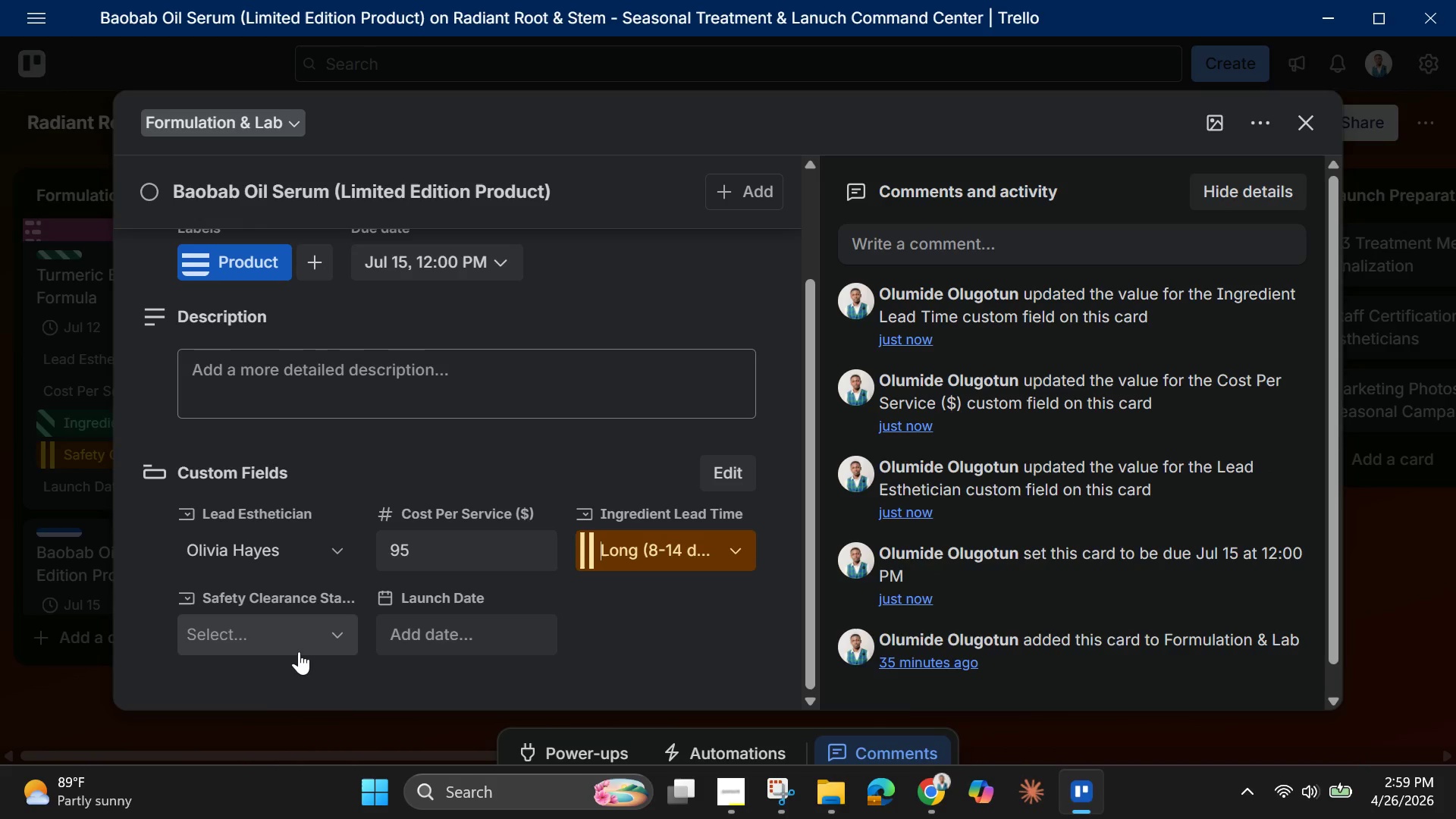 
left_click([293, 634])
 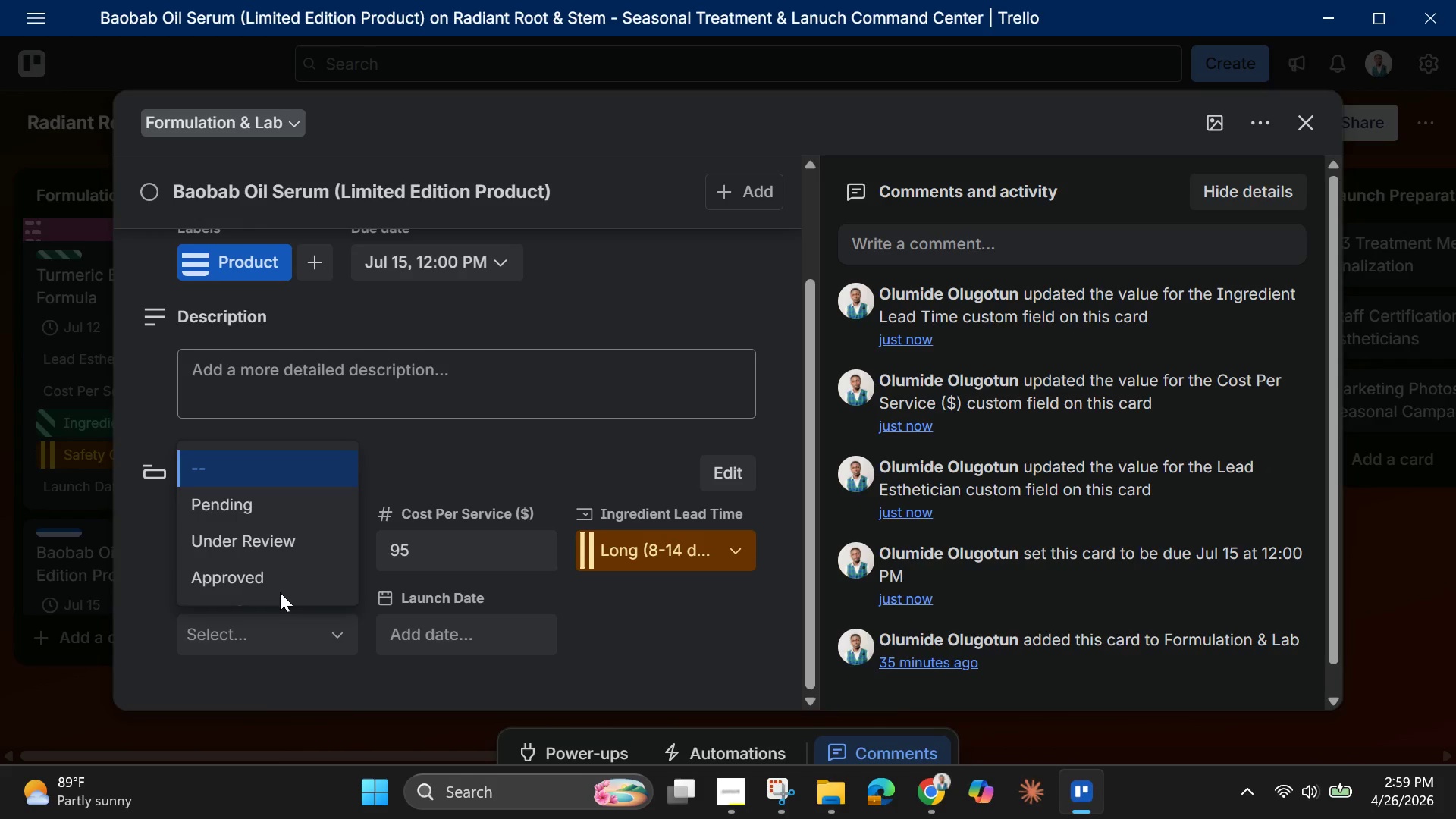 
left_click([279, 550])
 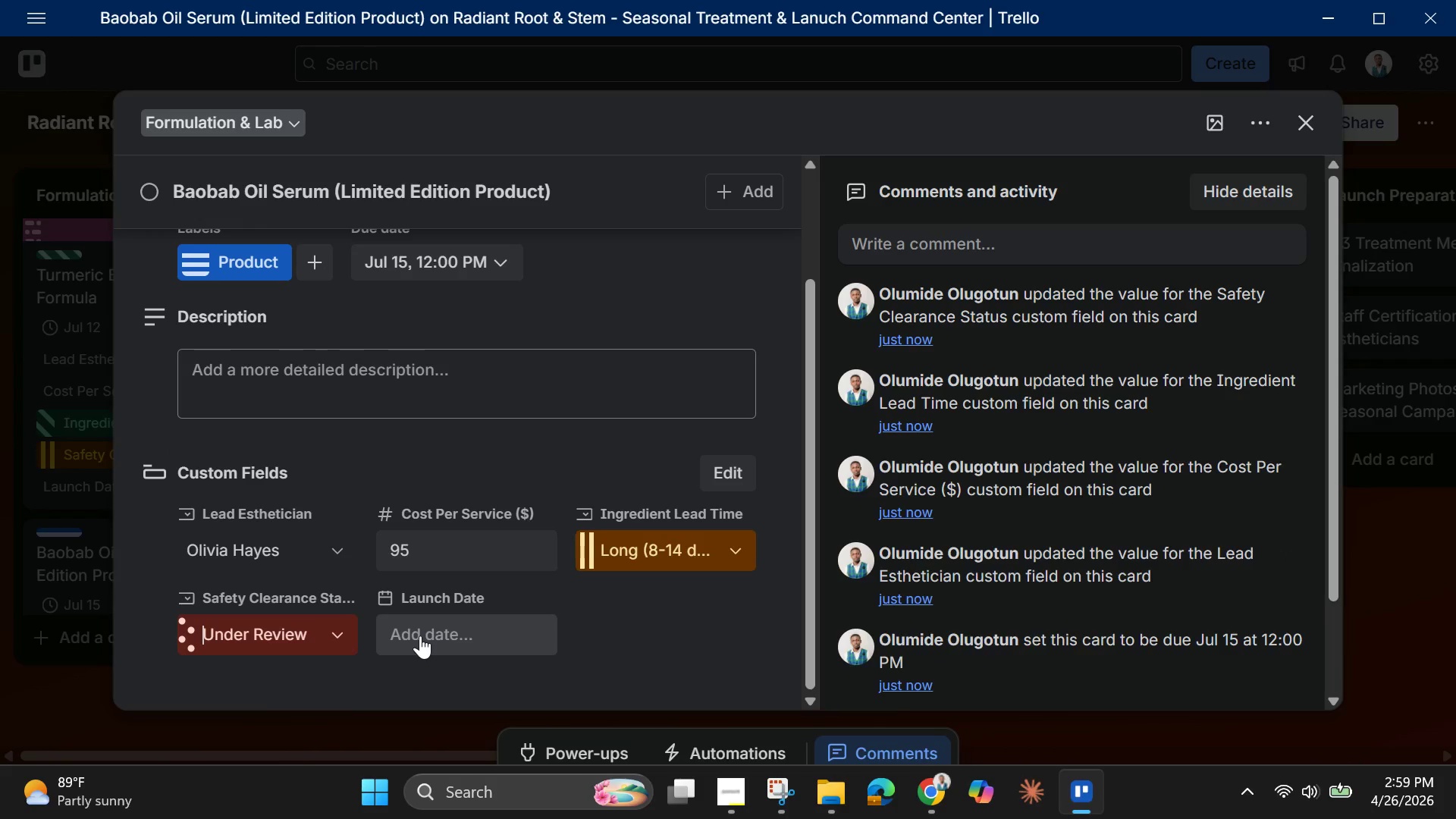 
left_click([420, 635])
 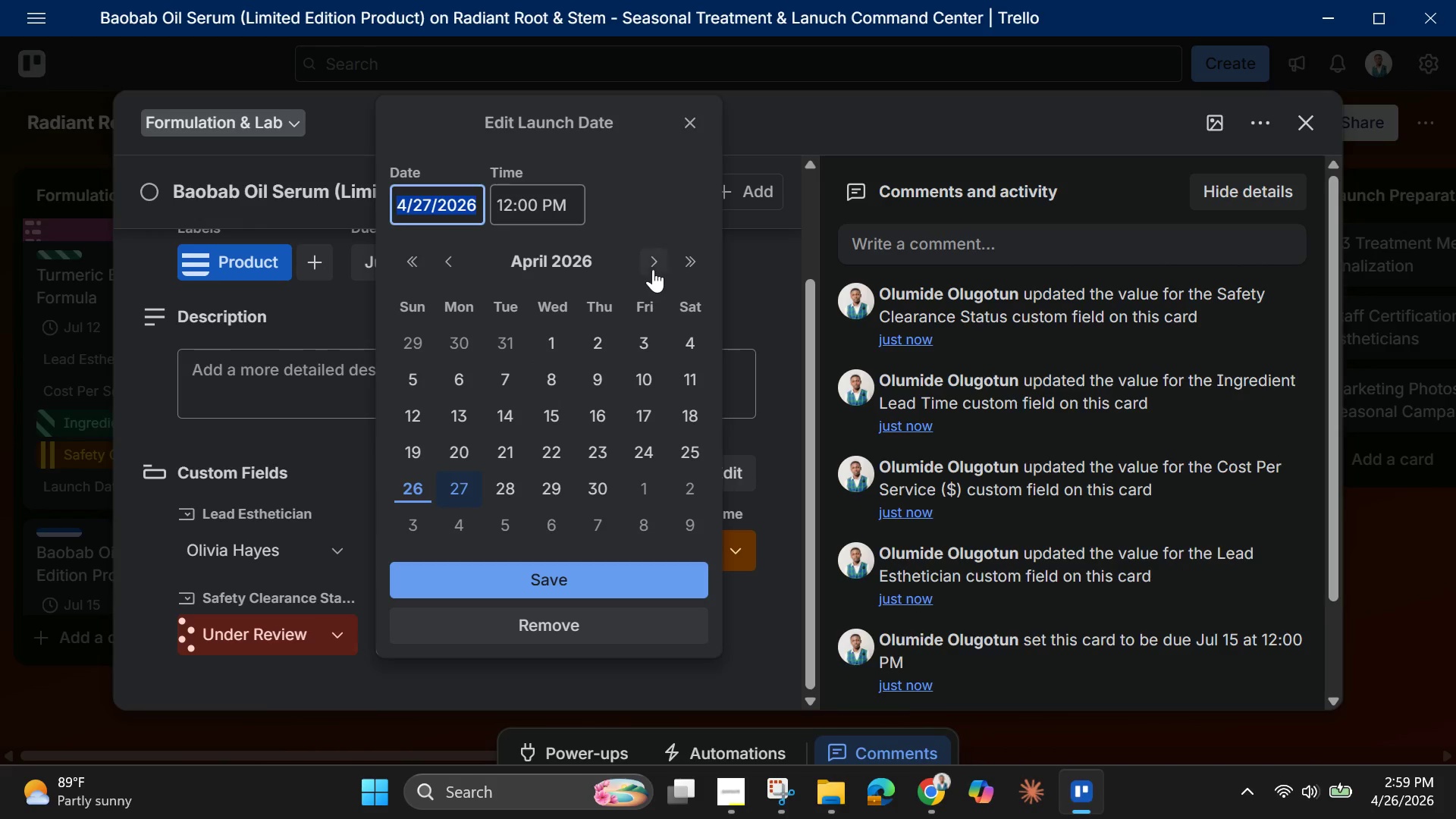 
left_click([657, 261])
 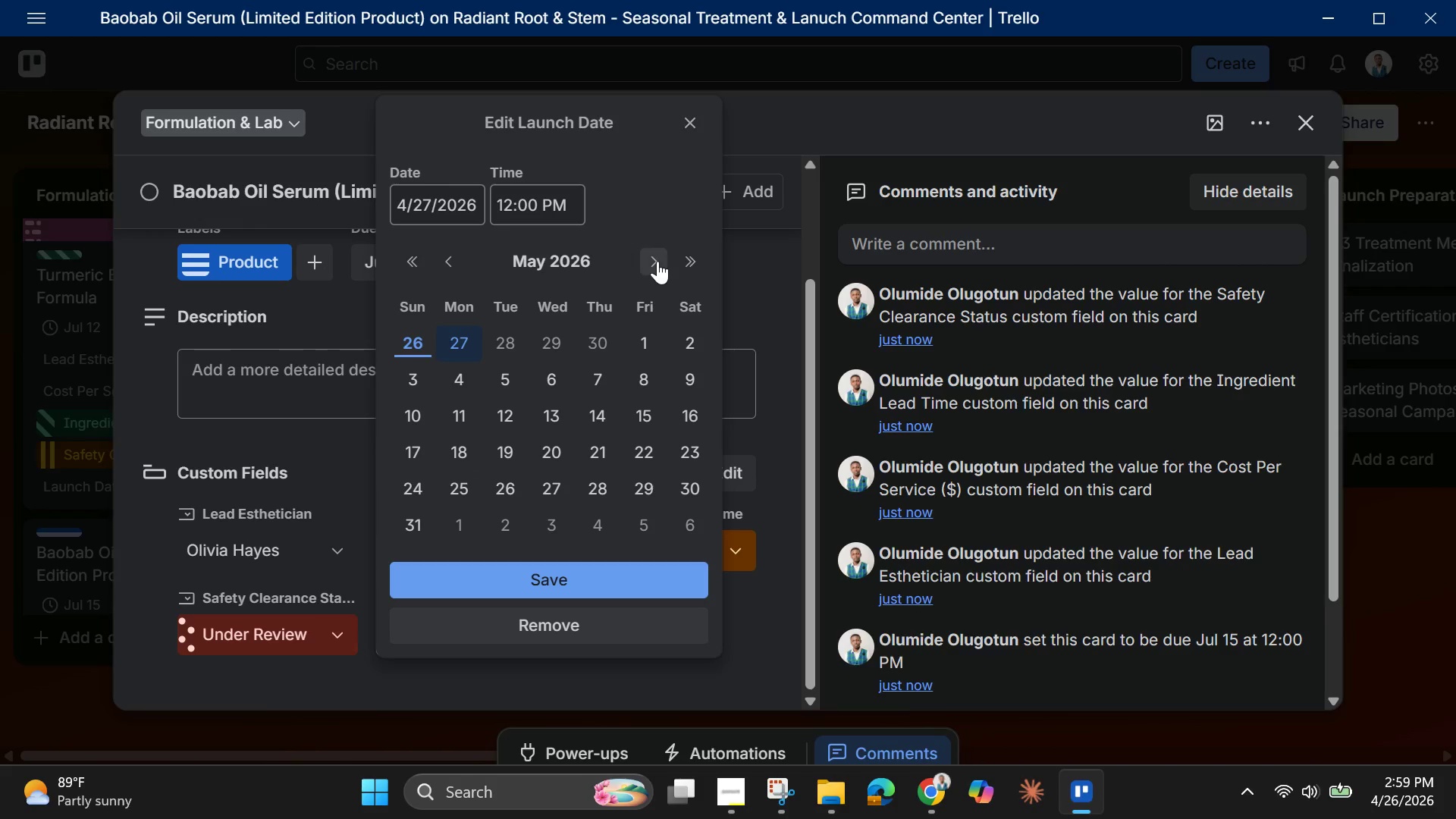 
left_click([657, 261])
 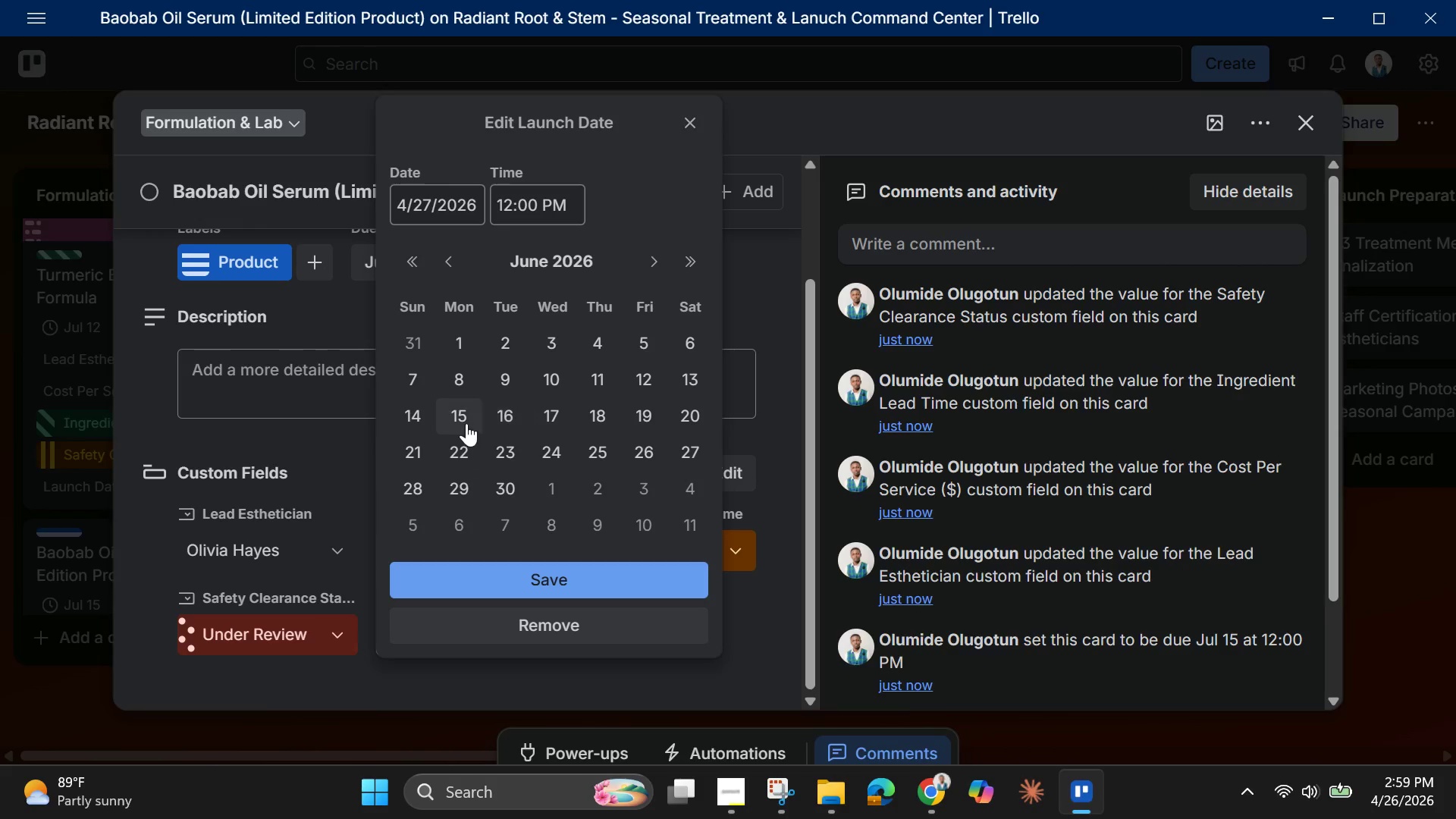 
left_click([454, 419])
 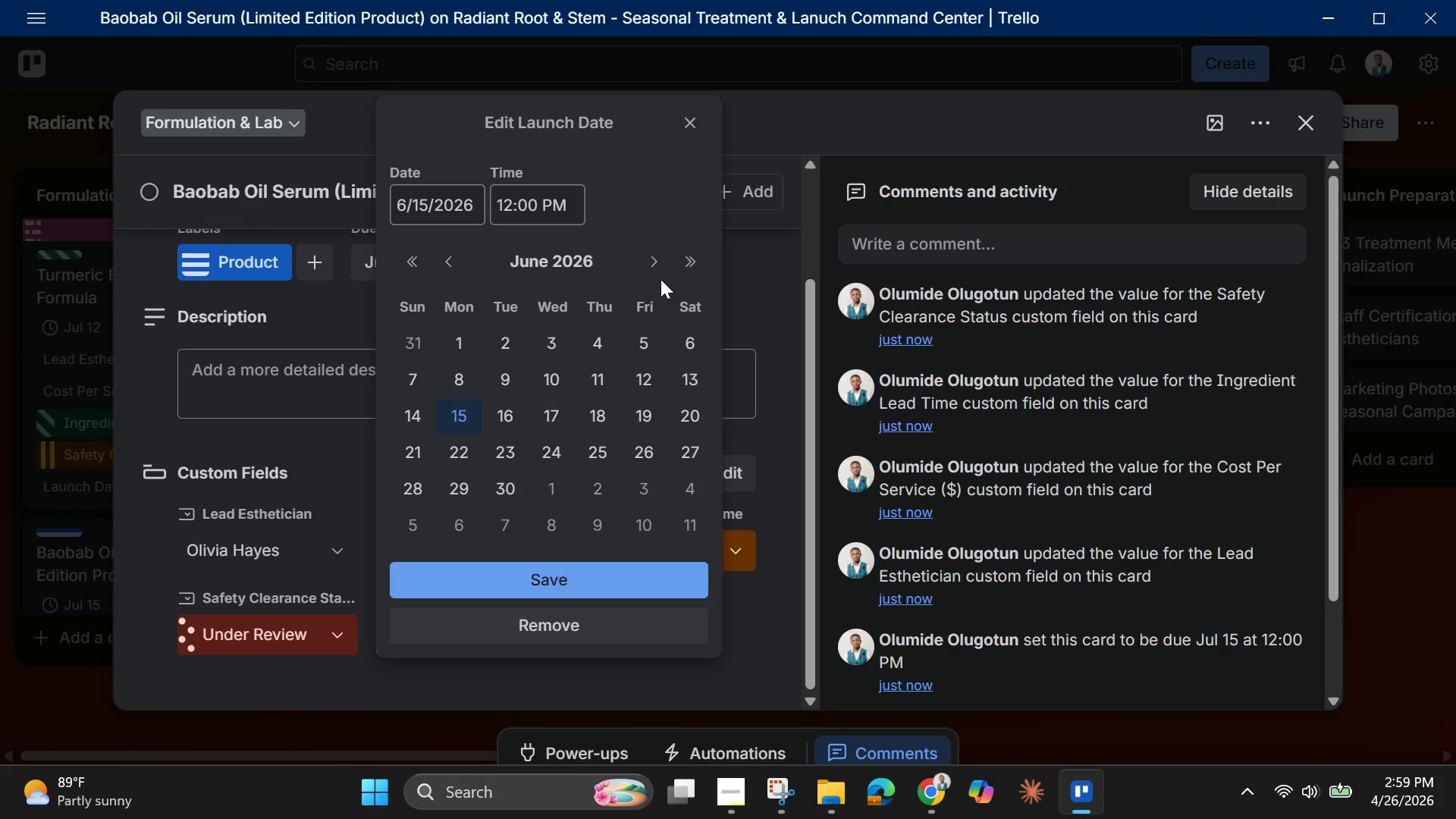 
left_click([651, 269])
 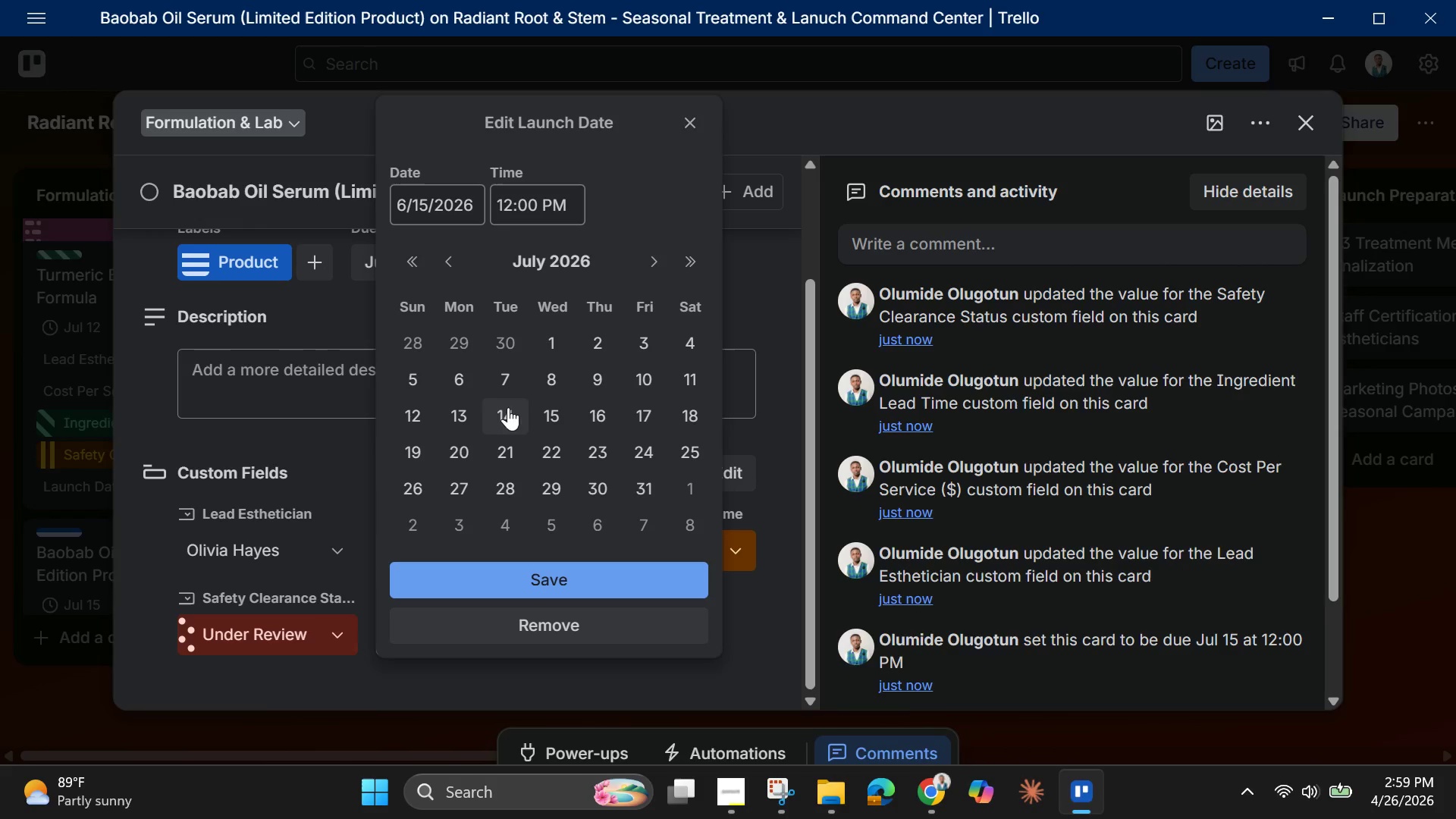 
left_click([547, 403])
 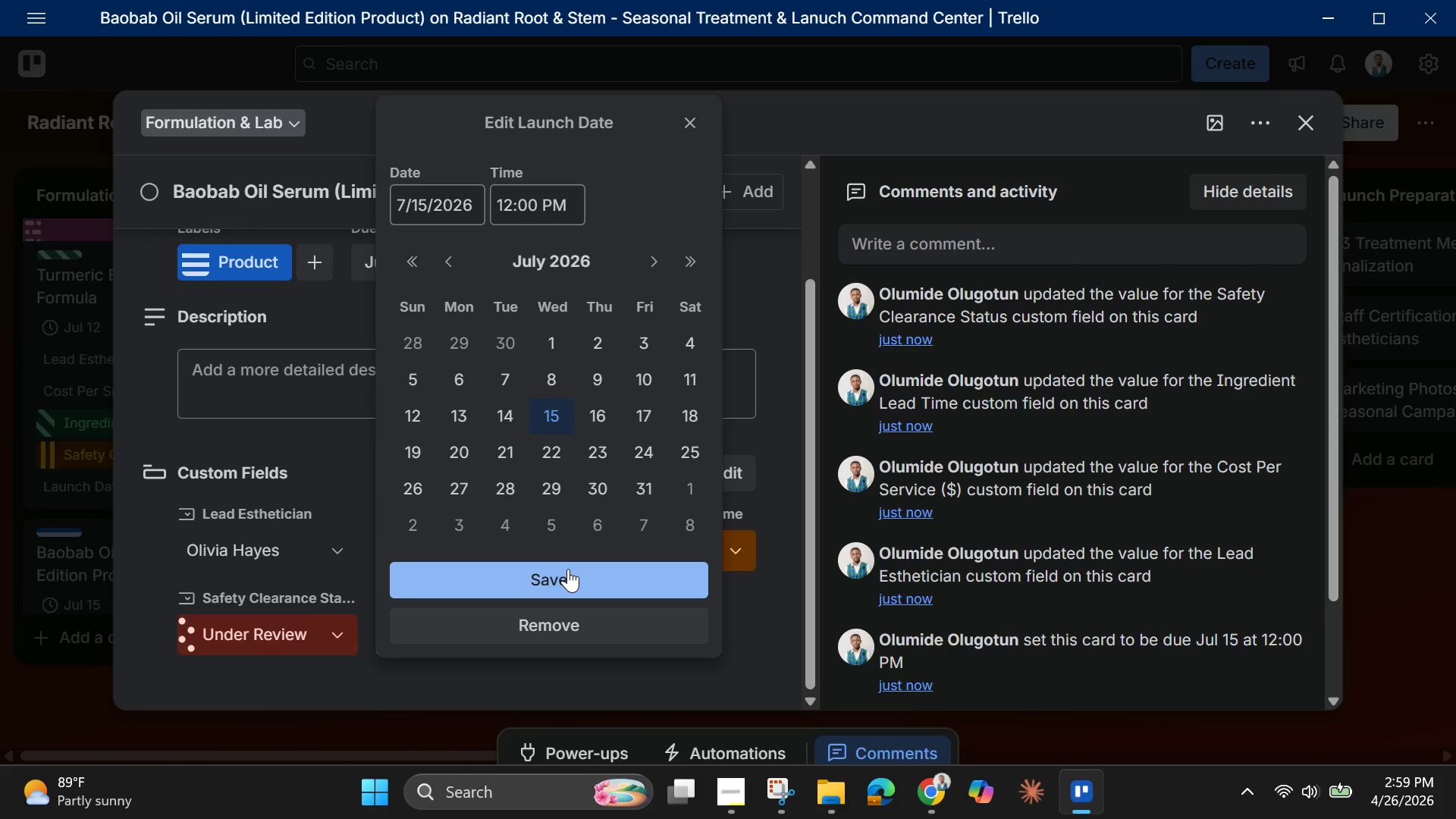 
left_click([568, 569])
 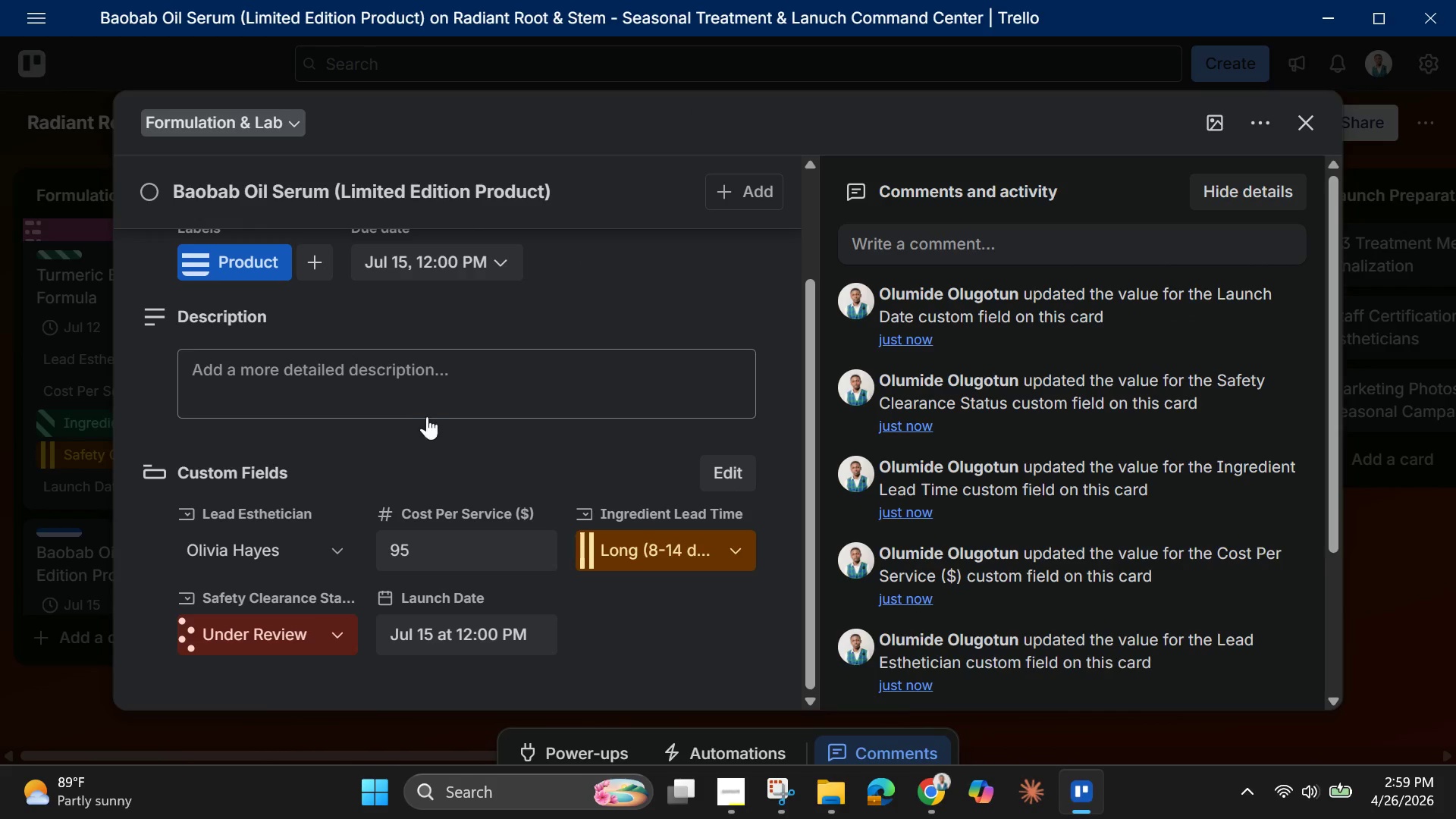 
left_click([406, 386])
 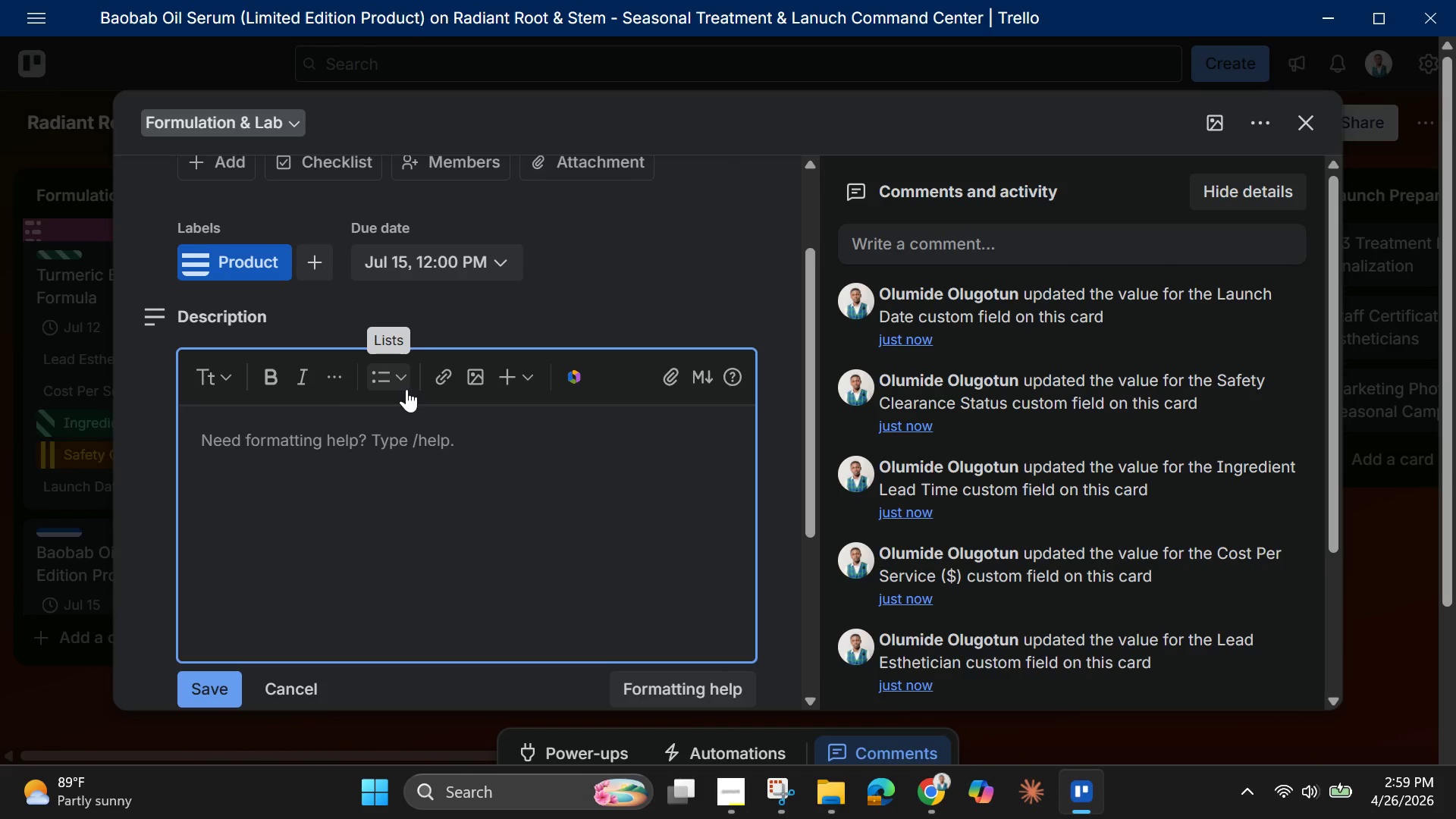 
wait(30.41)
 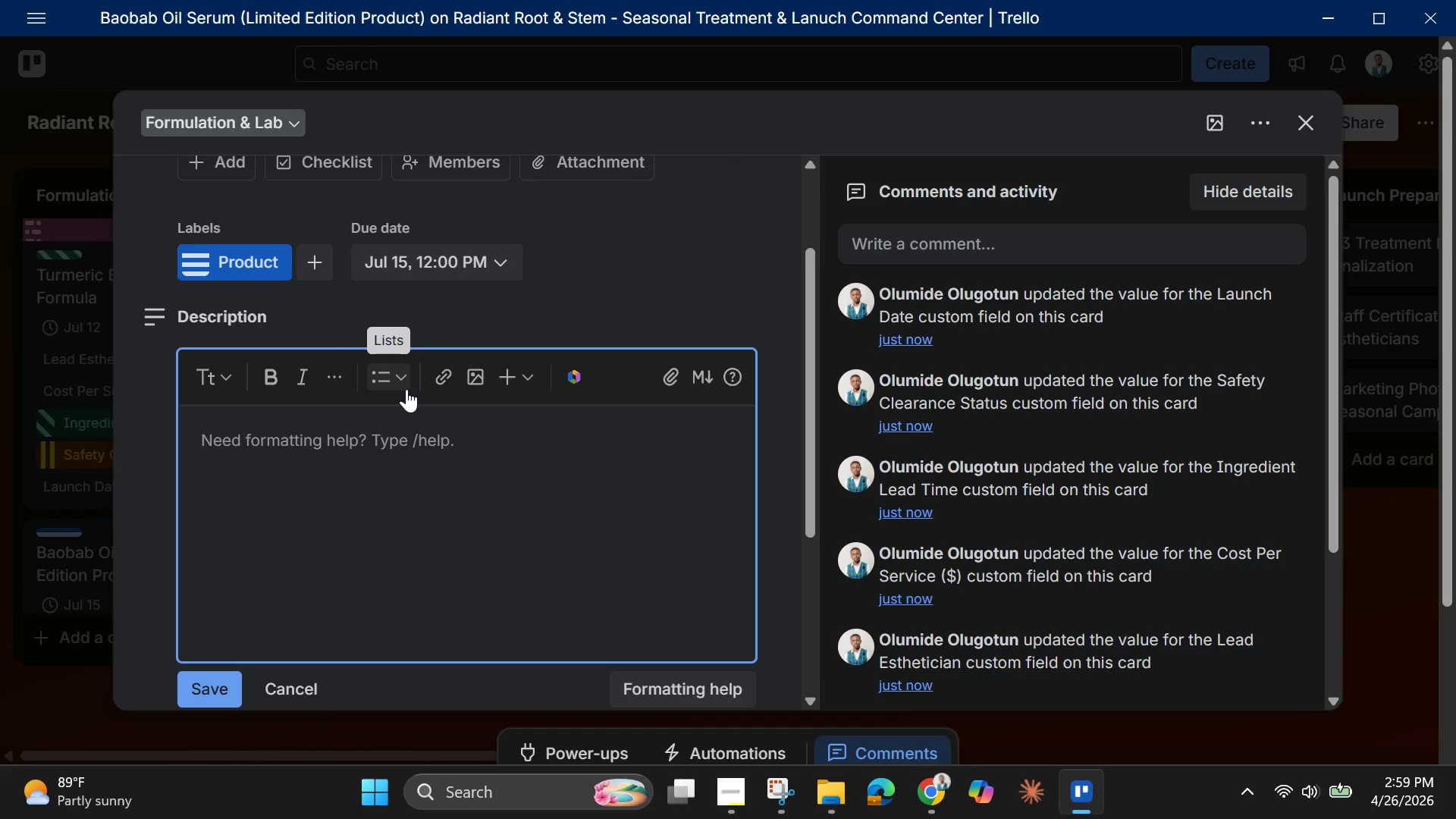 
left_click([936, 789])
 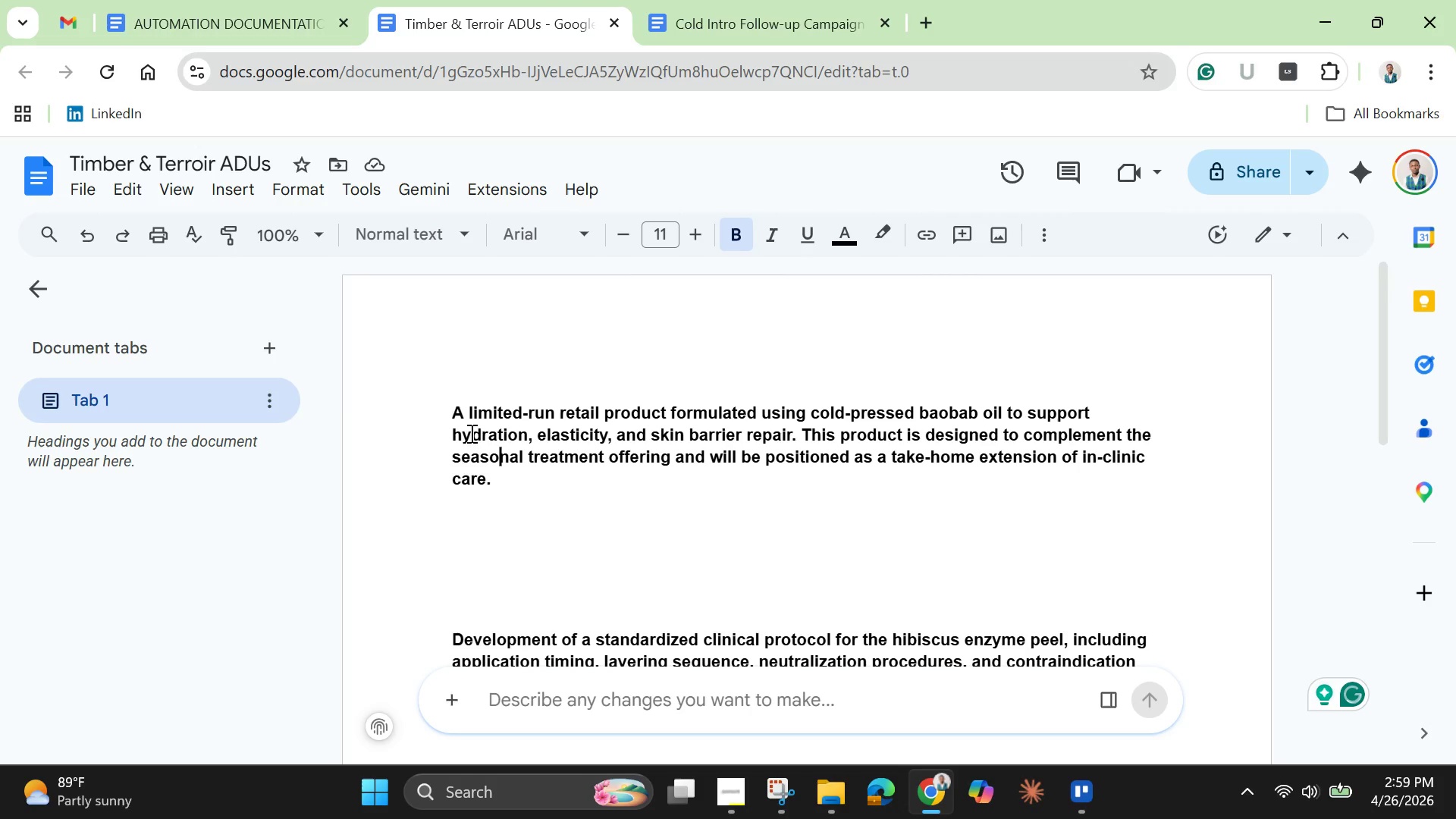 
left_click_drag(start_coordinate=[448, 416], to_coordinate=[506, 472])
 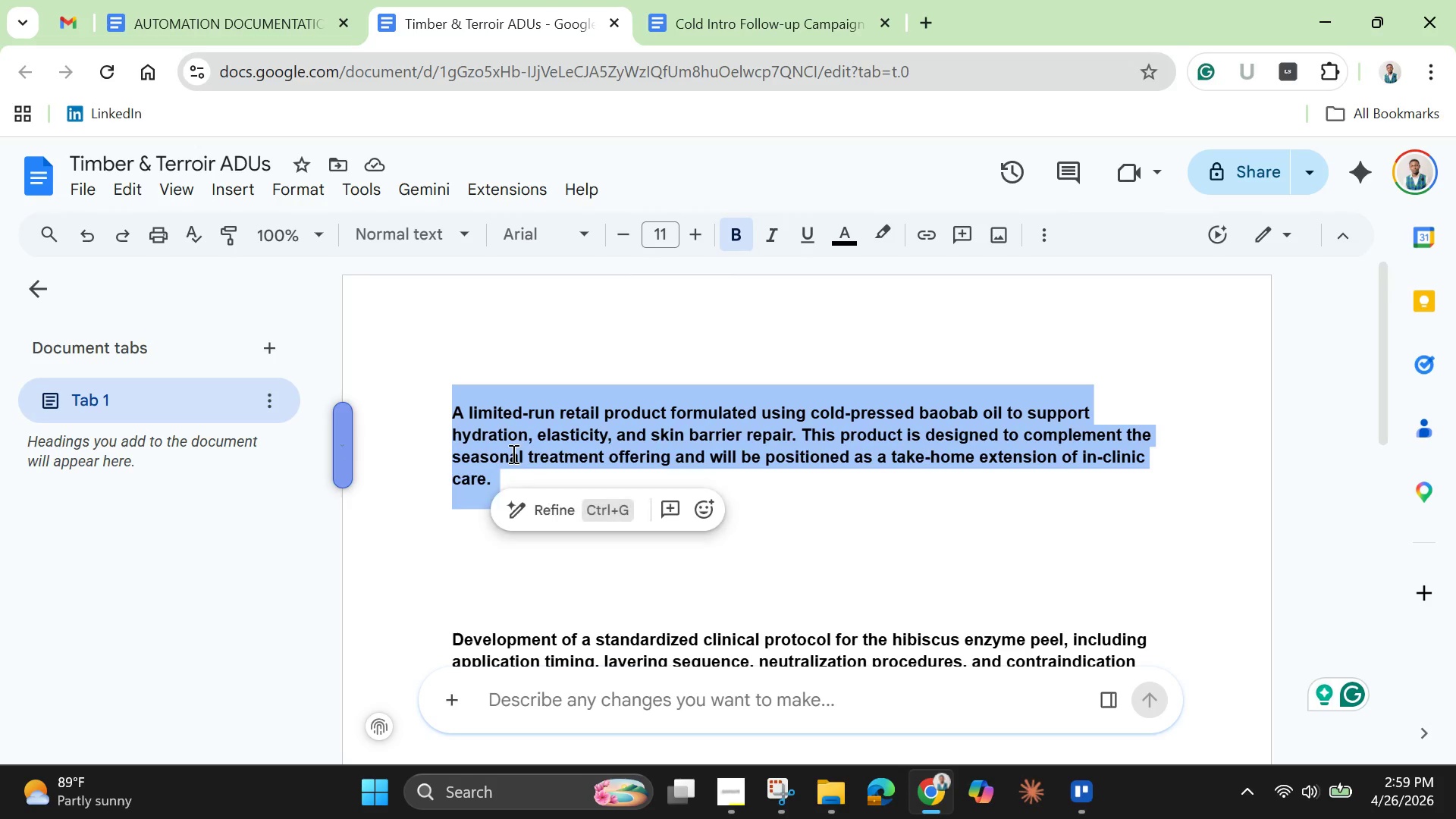 
right_click([512, 453])
 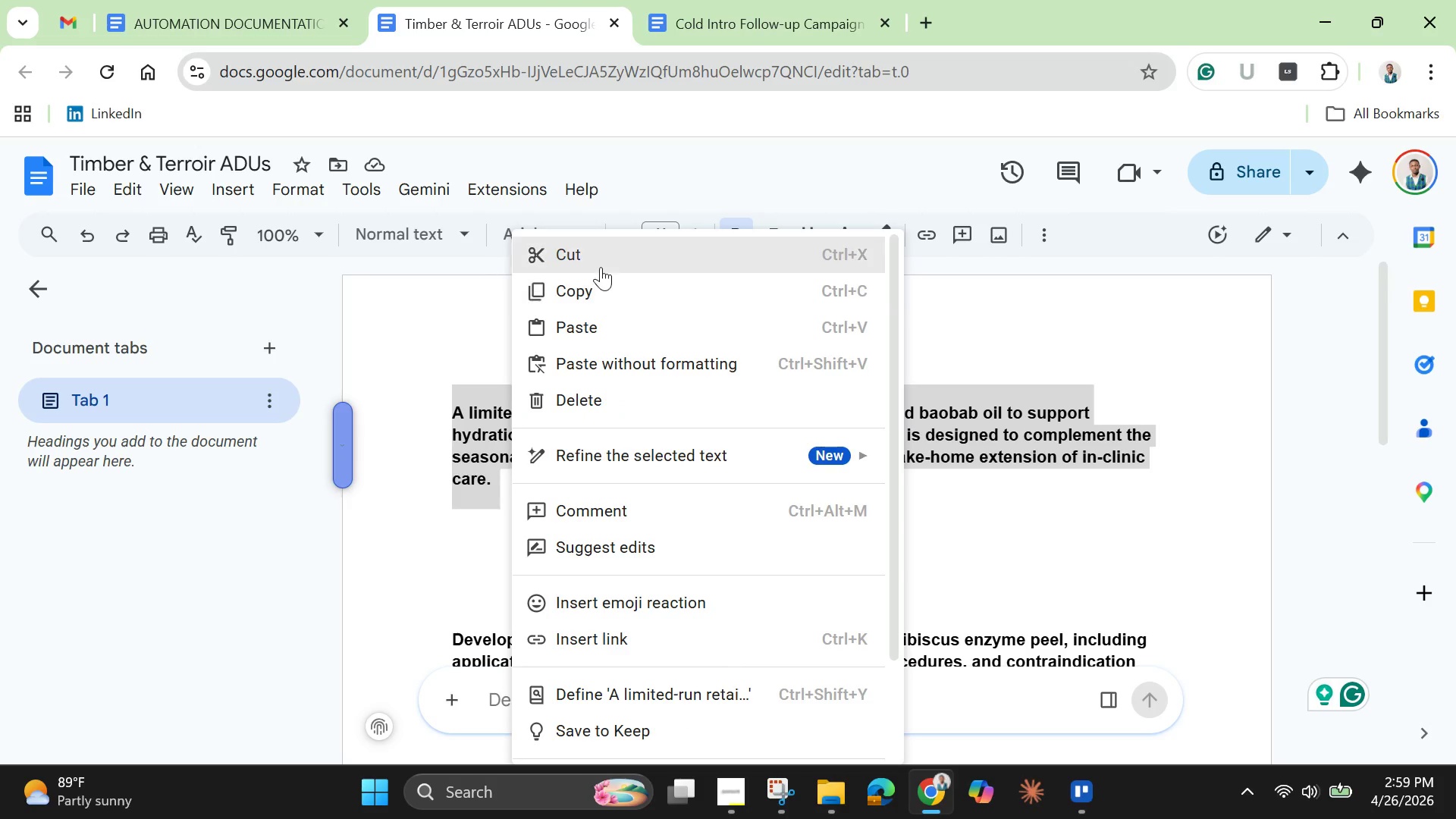 
left_click([602, 259])
 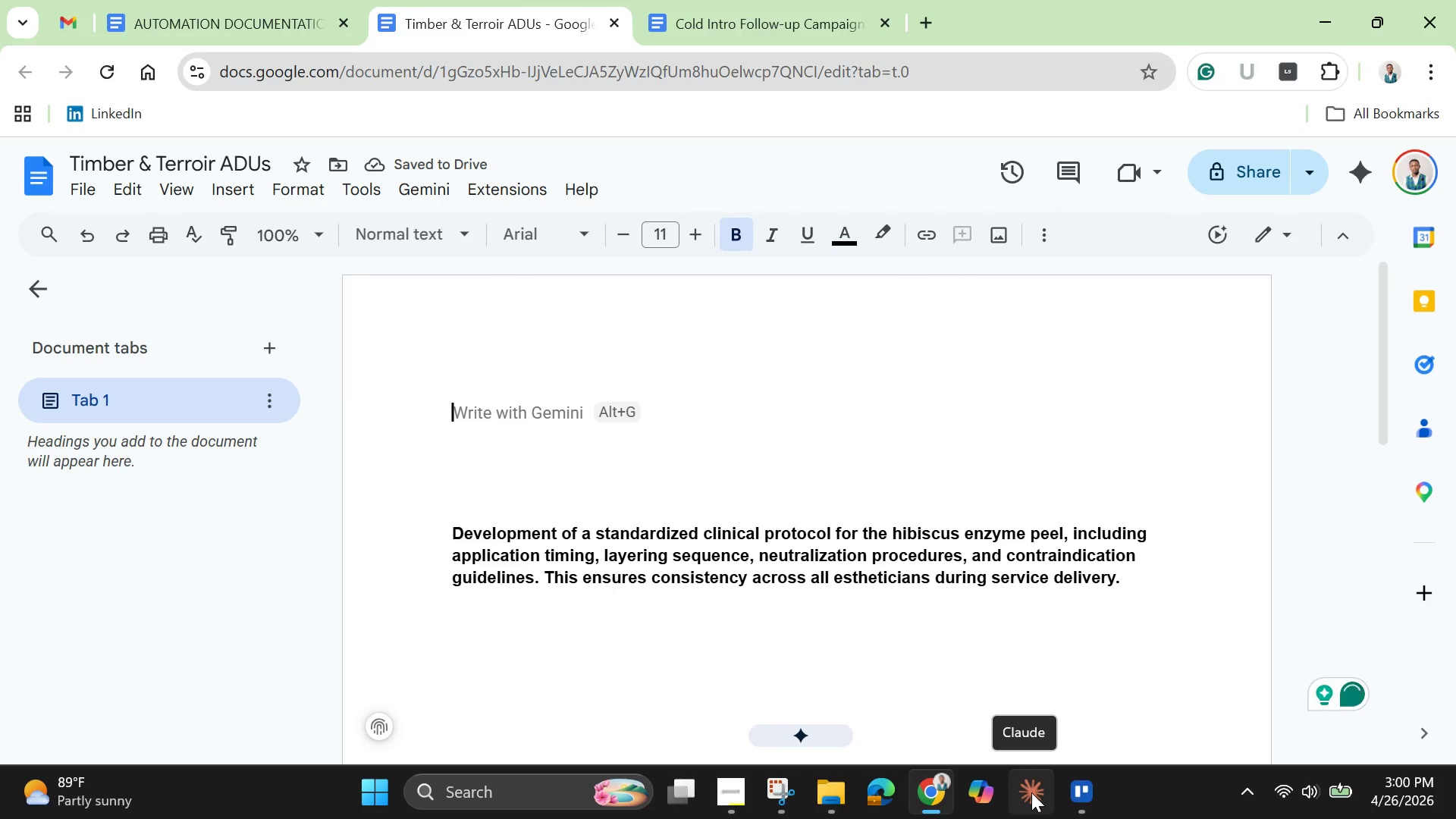 
left_click([1076, 795])
 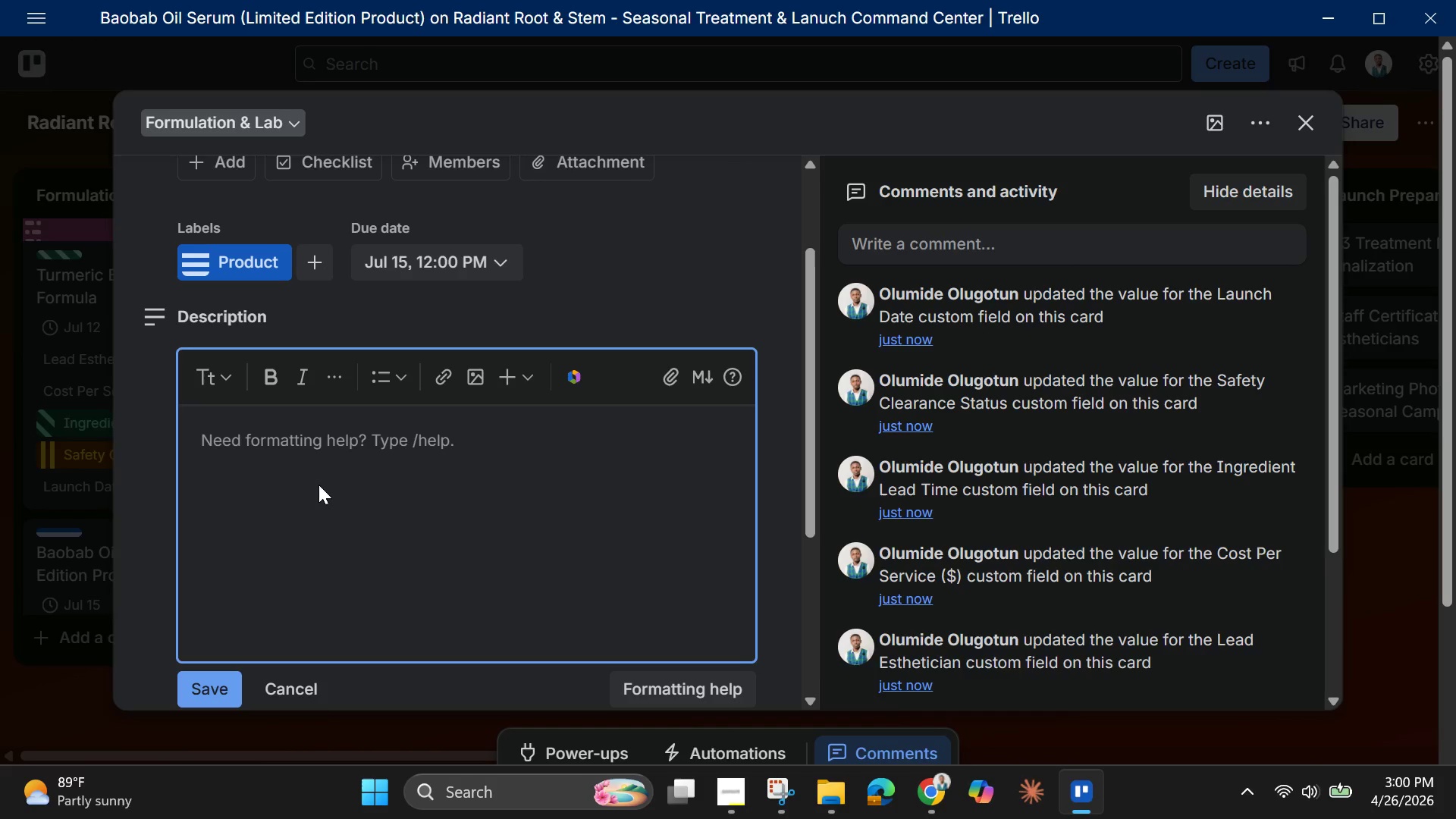 
left_click([304, 460])
 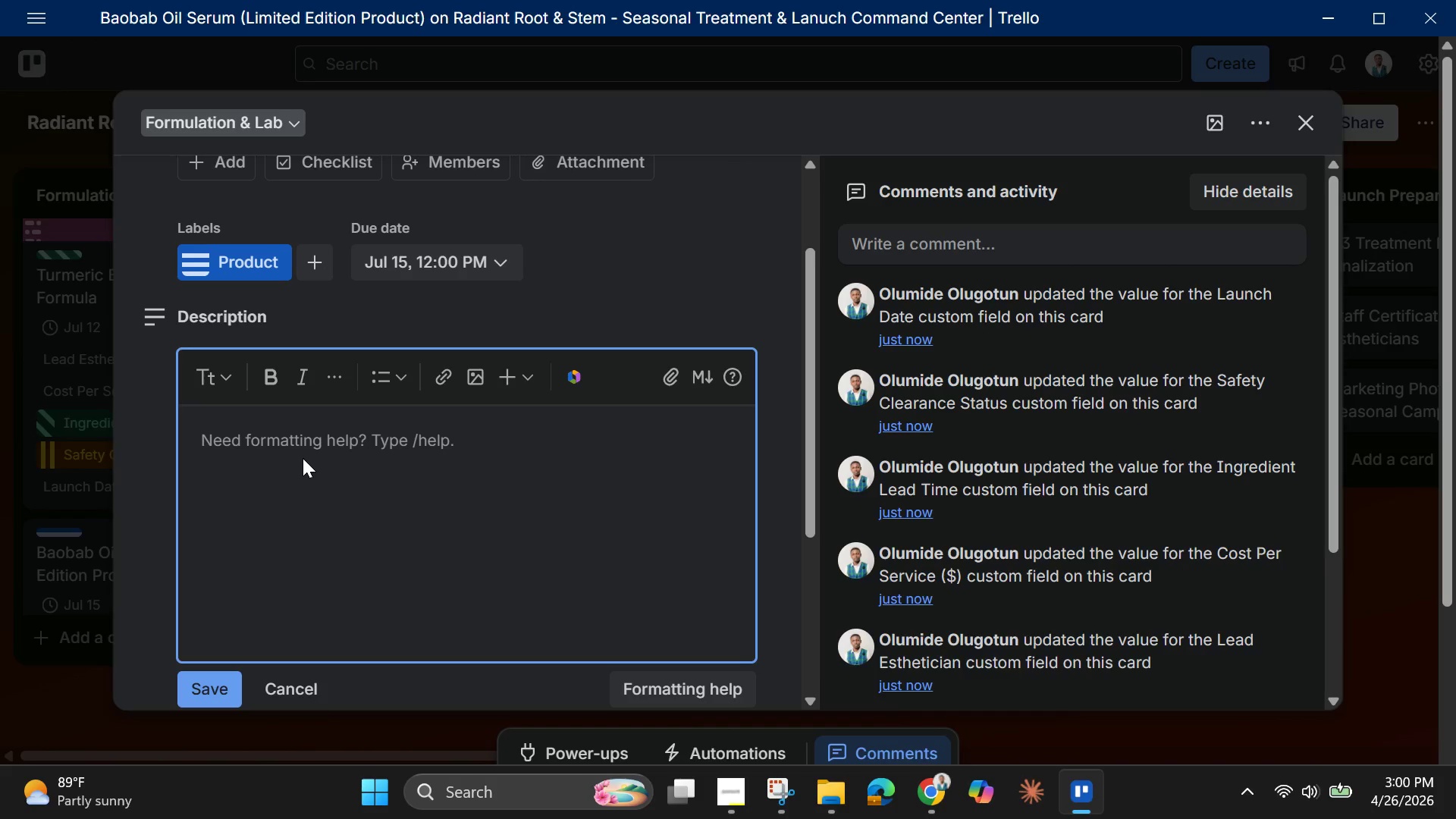 
key(Control+V)
 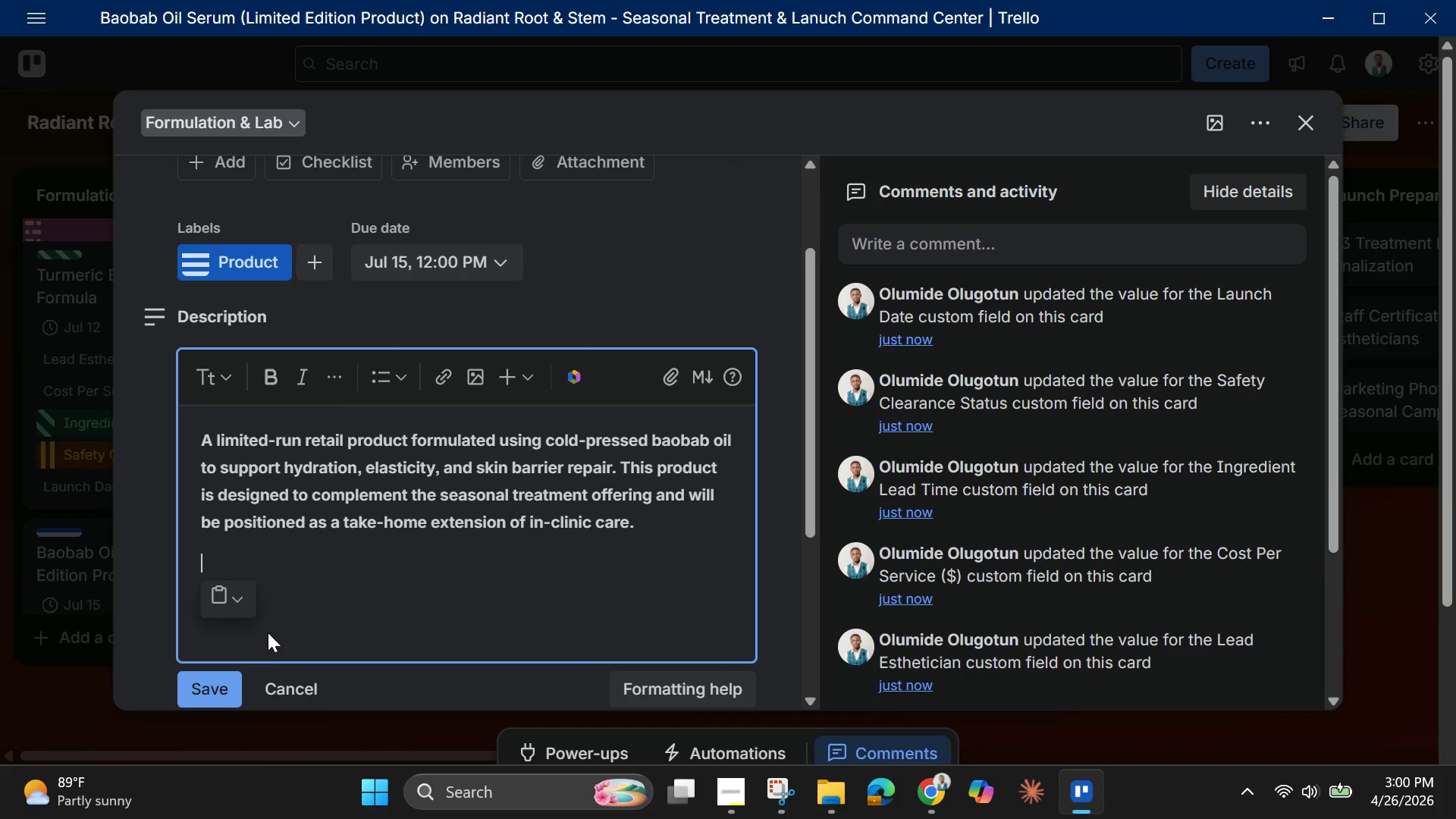 
left_click([231, 686])
 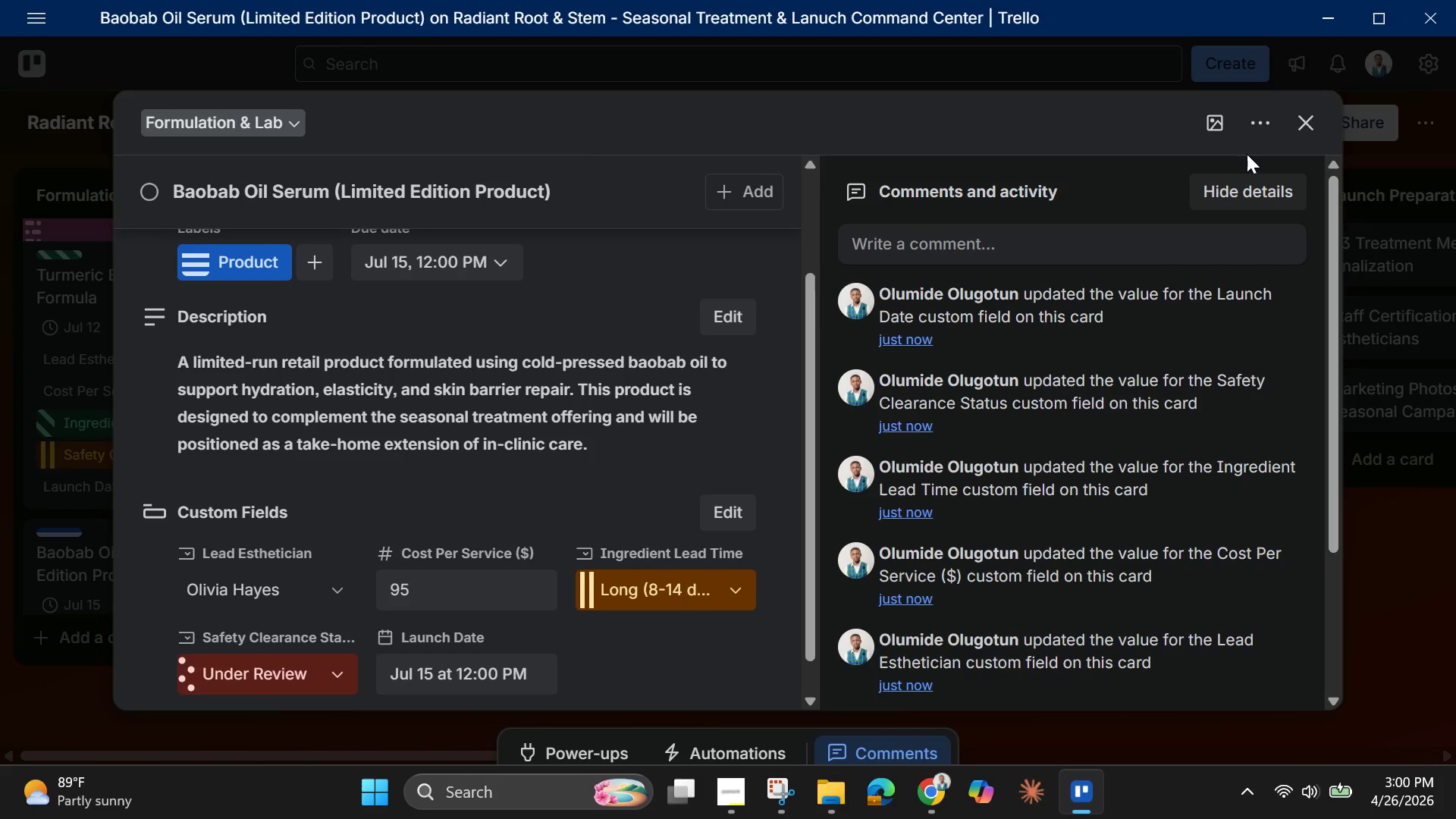 
left_click([1220, 123])
 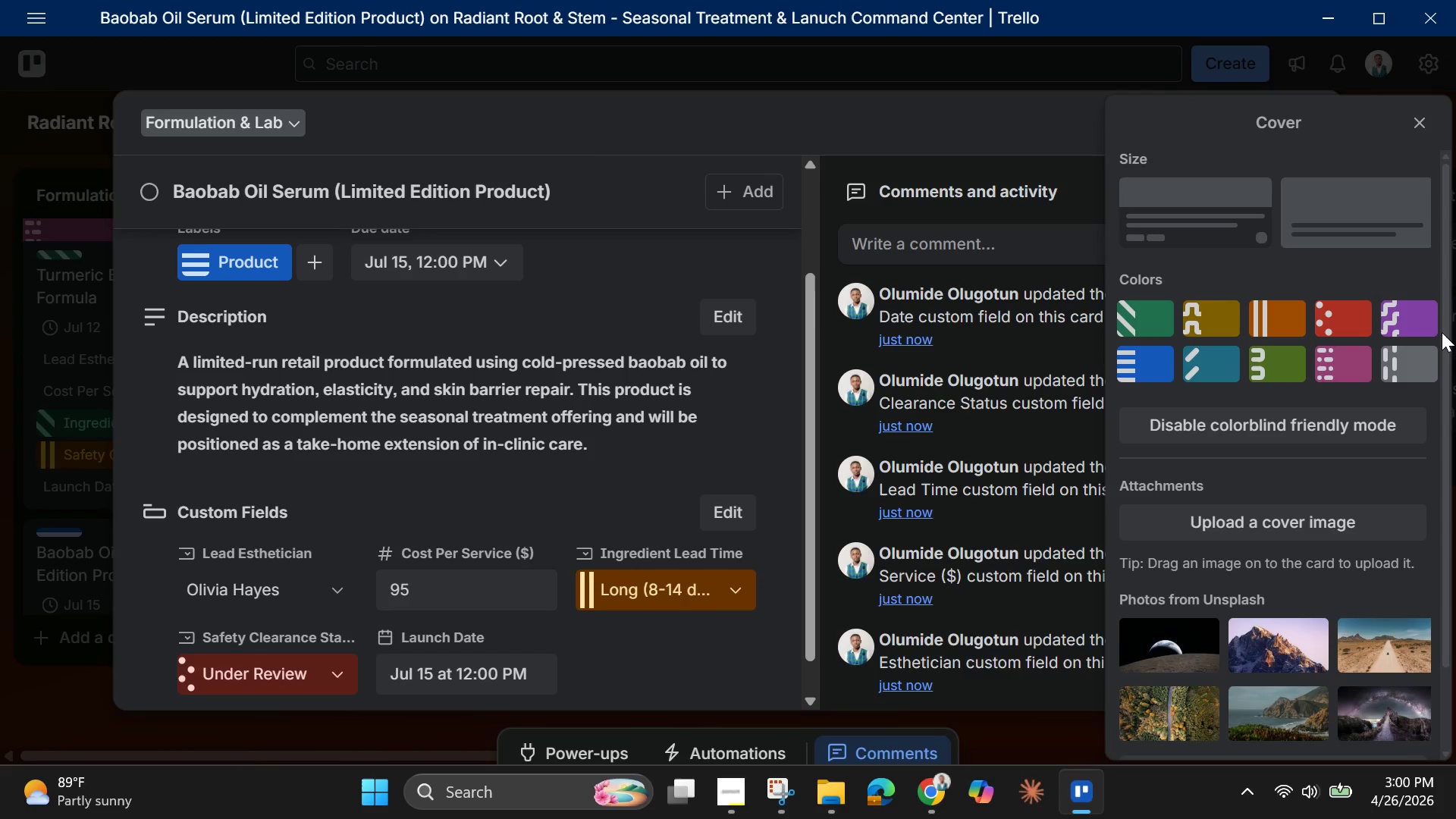 
left_click([1427, 318])
 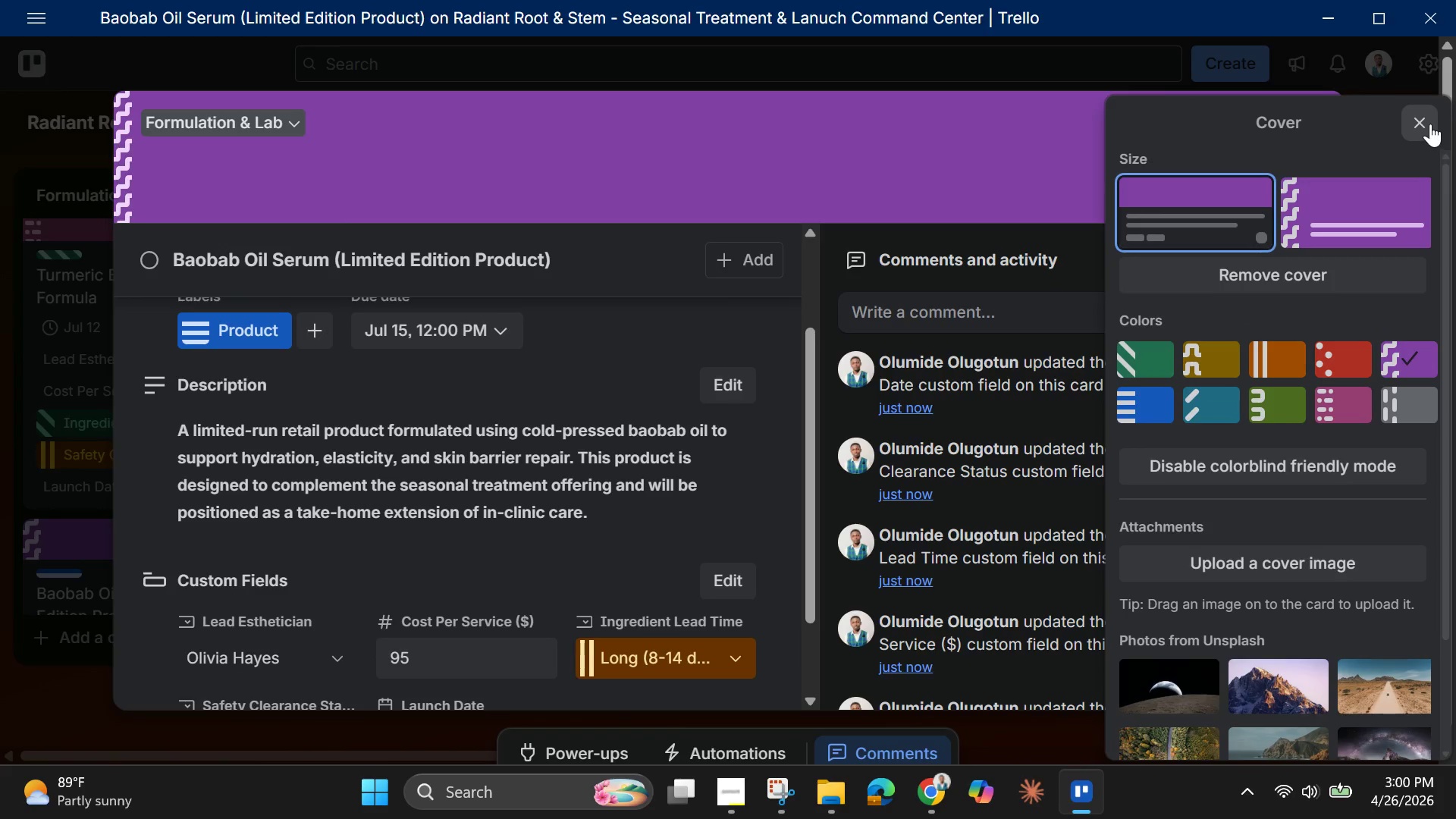 
left_click([1428, 124])
 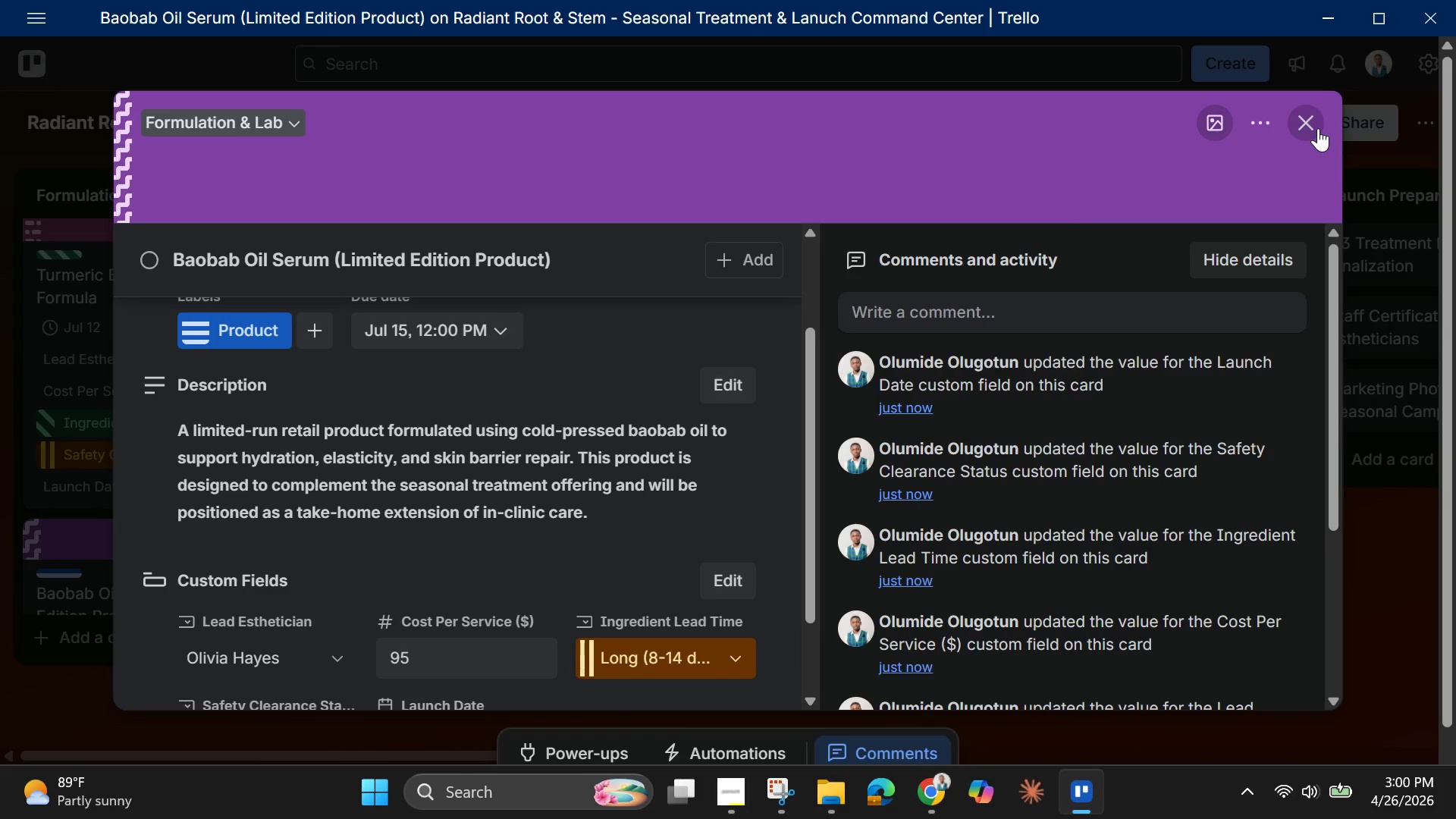 
left_click([1318, 128])
 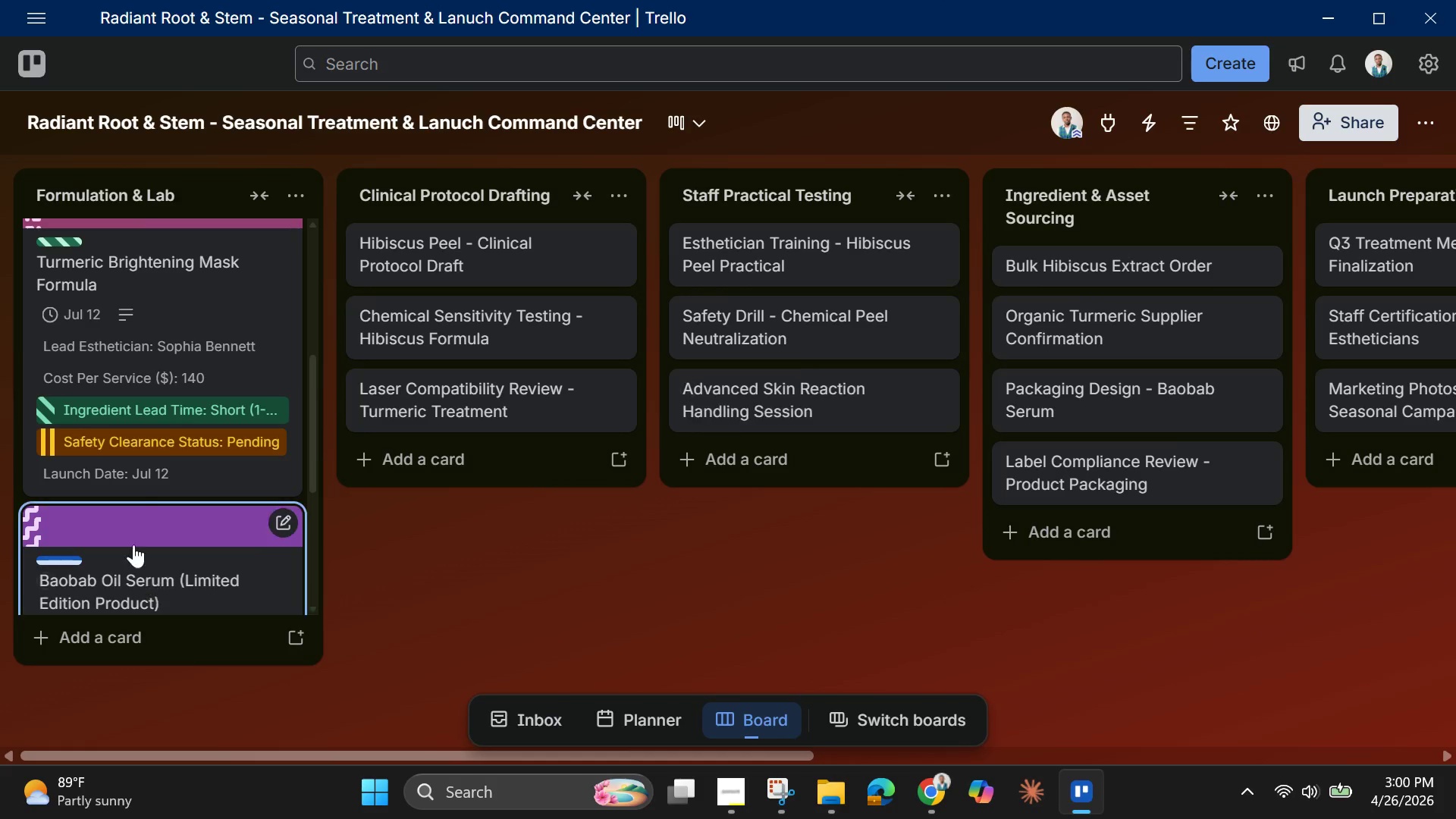 
scroll: coordinate [148, 488], scroll_direction: down, amount: 5.0
 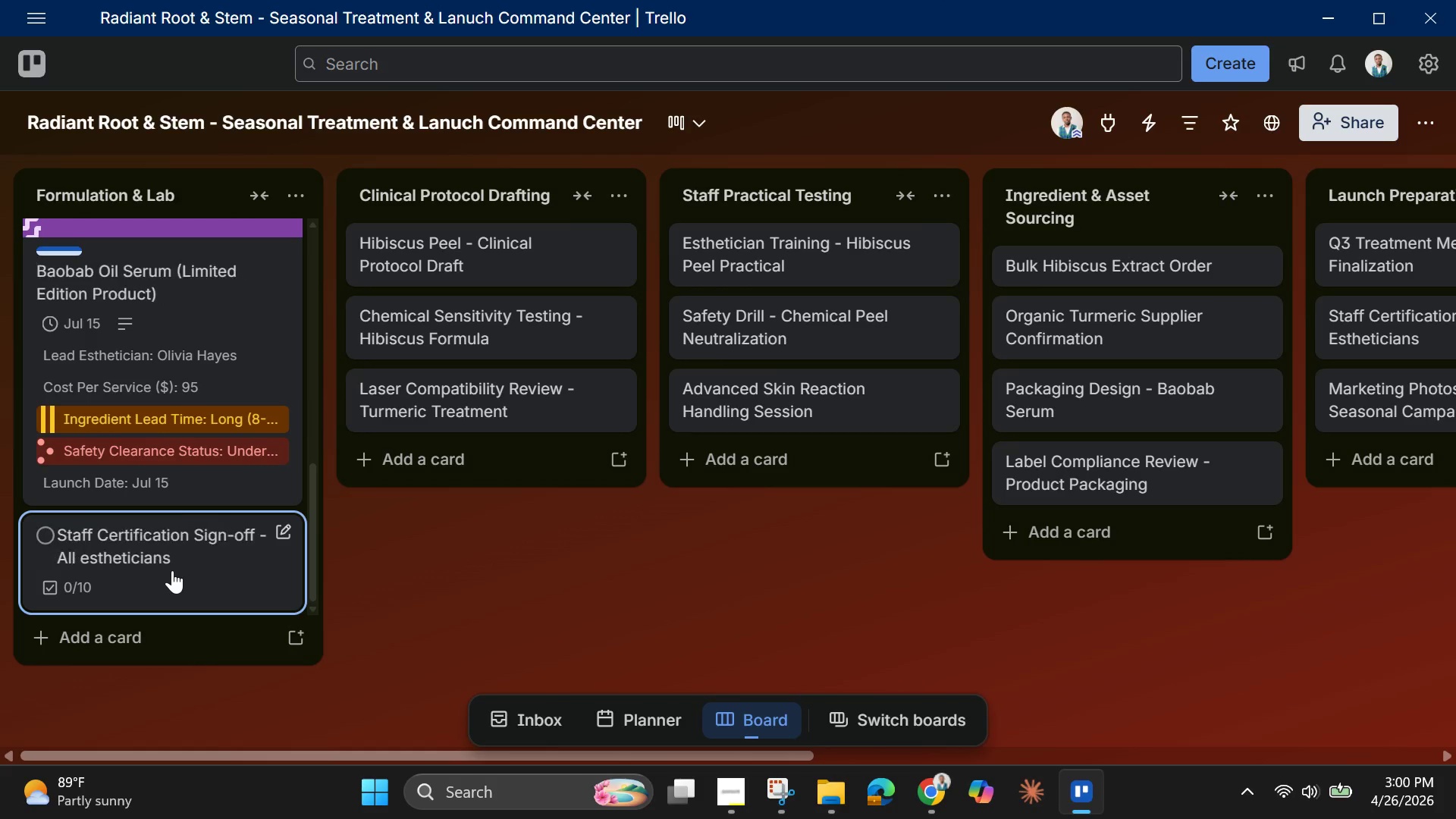 
left_click([172, 570])
 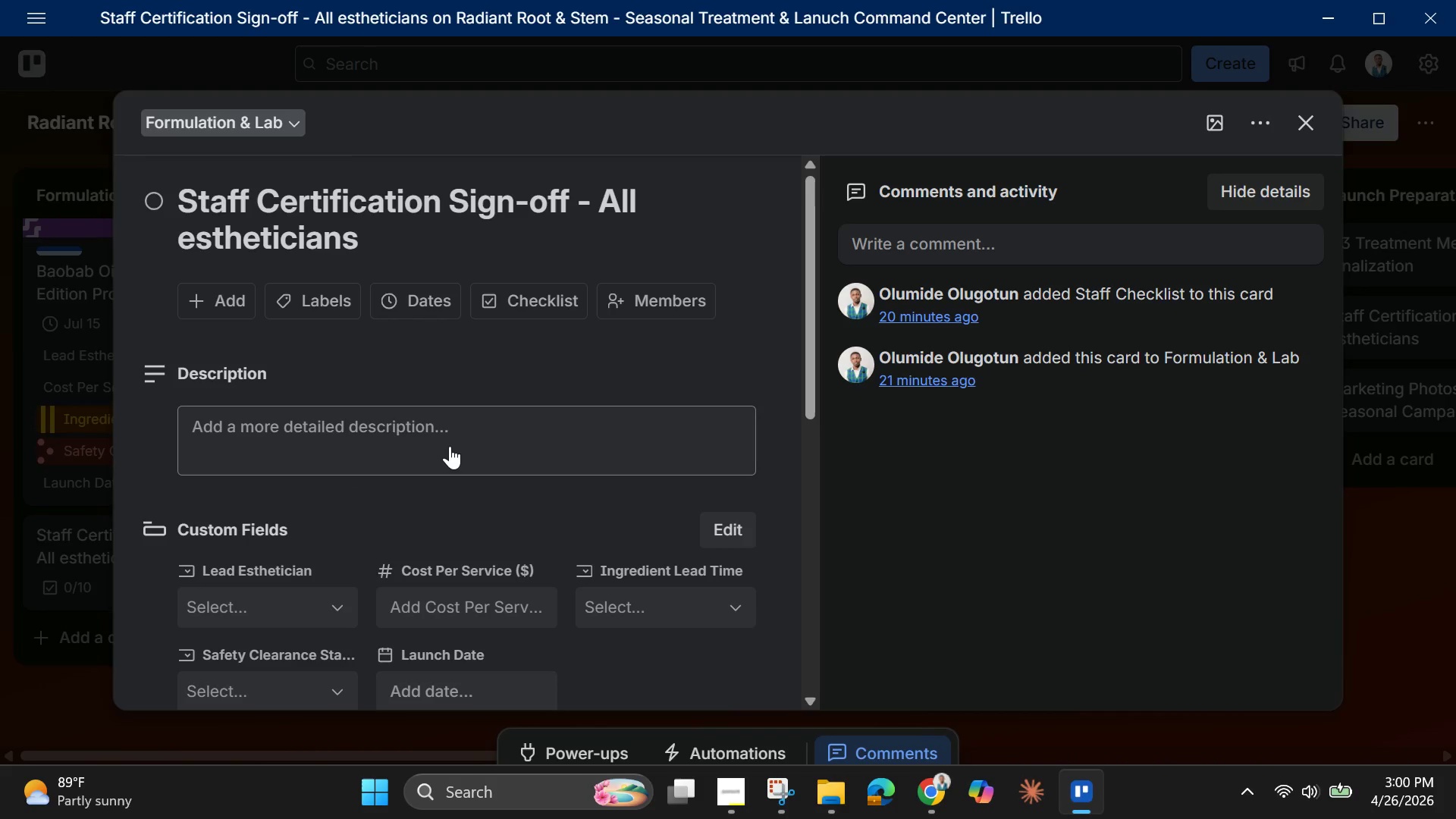 
wait(14.62)
 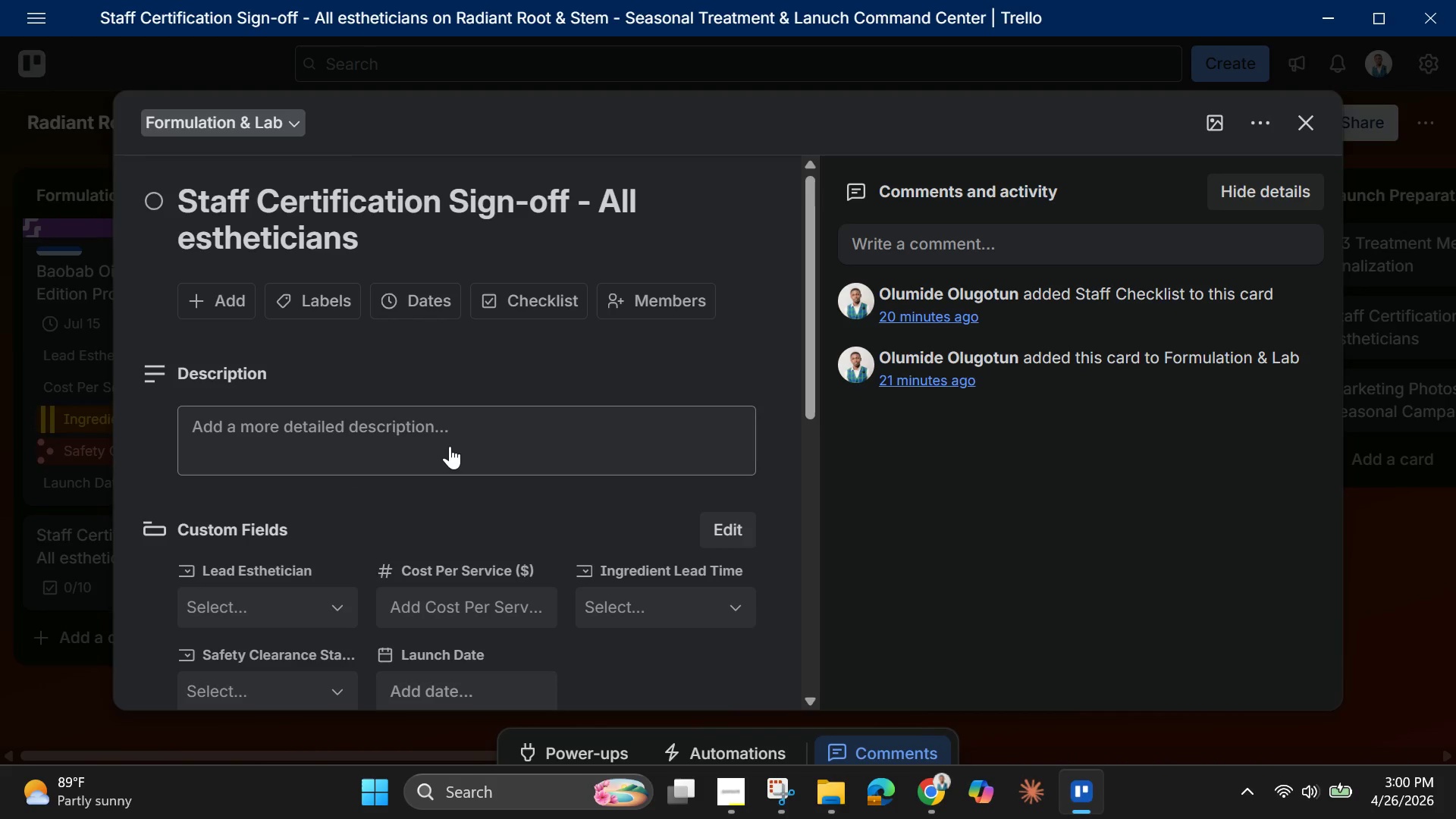 
scroll: coordinate [450, 446], scroll_direction: up, amount: 1.0
 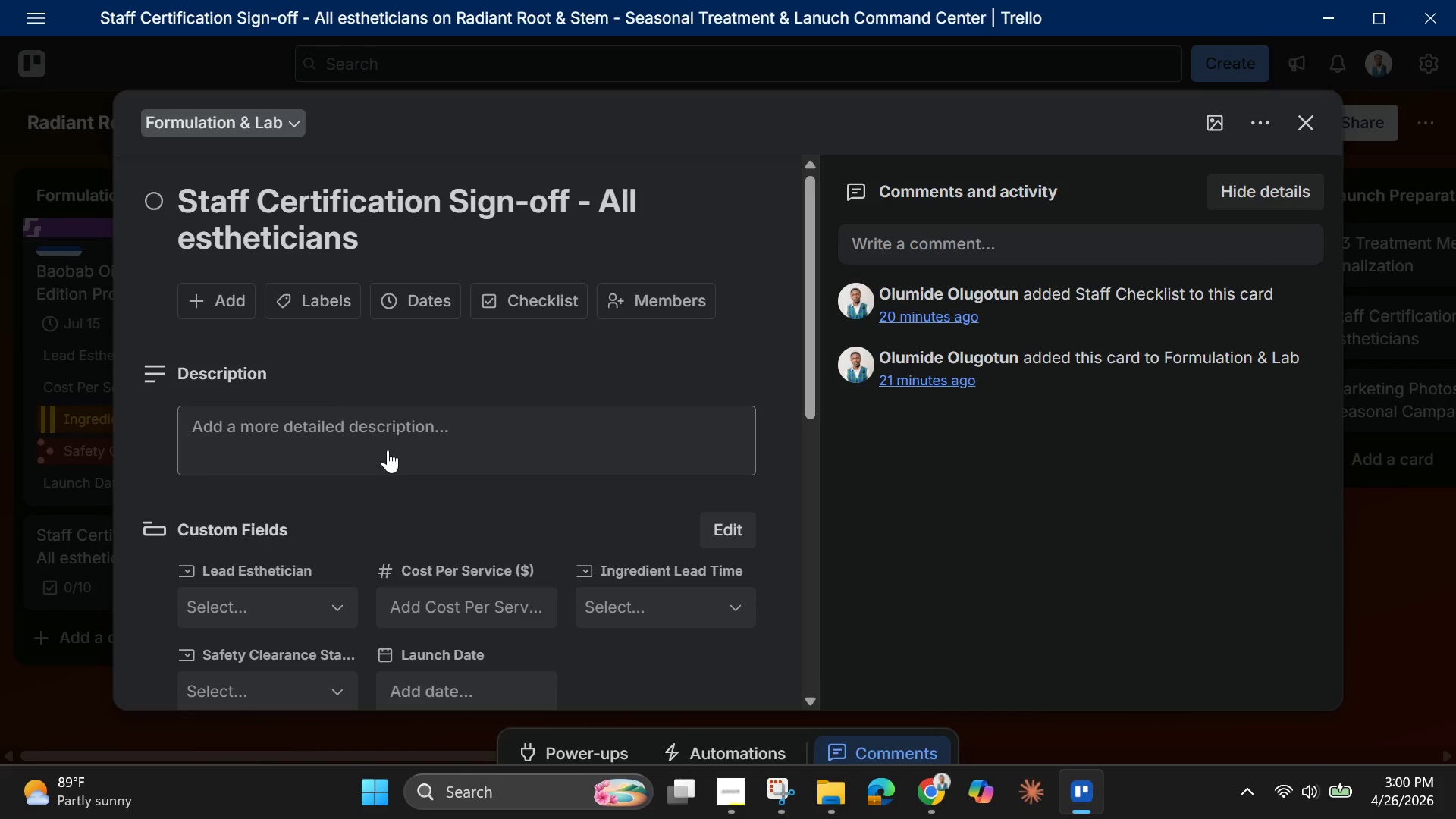 
scroll: coordinate [378, 447], scroll_direction: down, amount: 1.0
 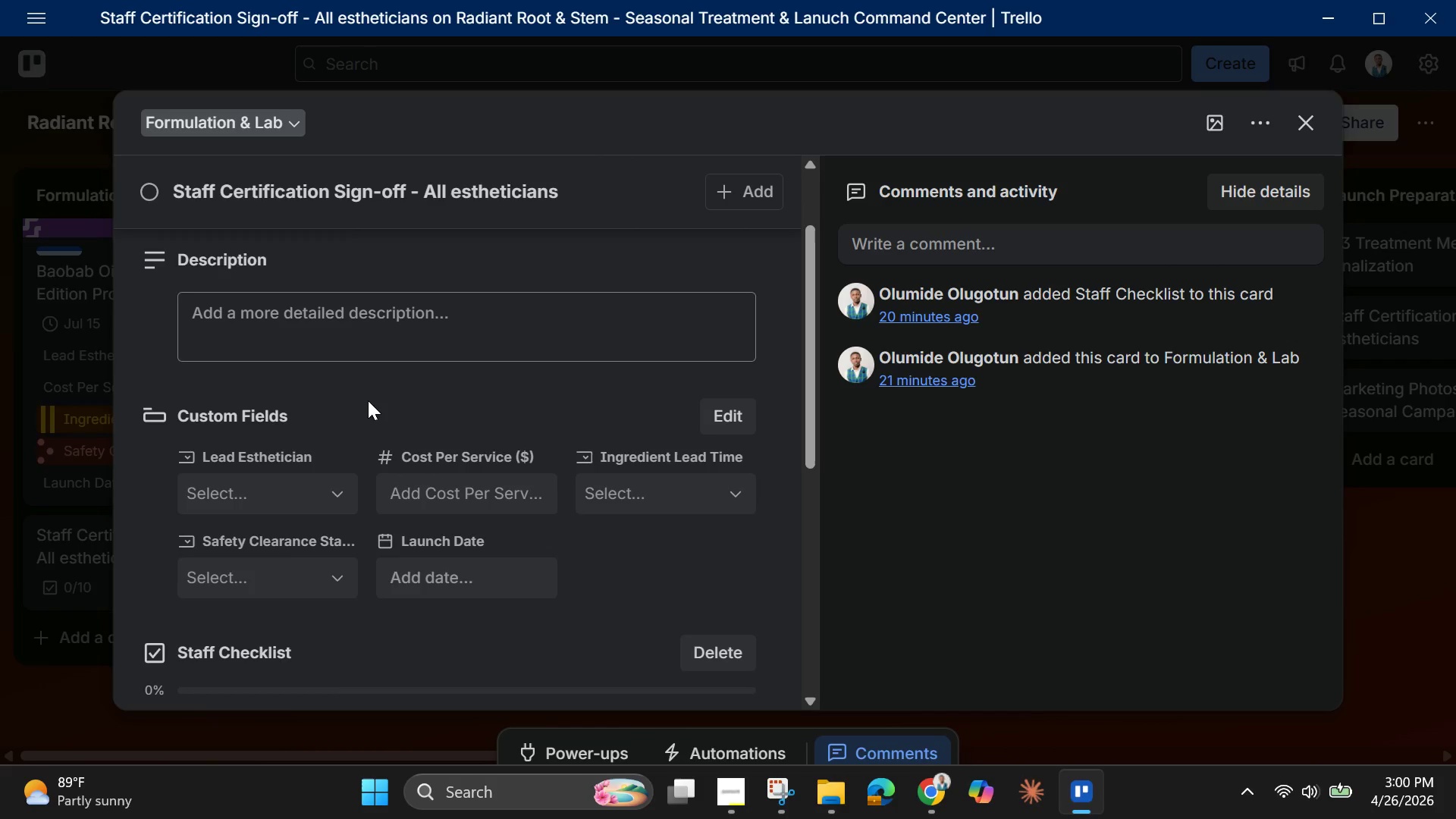 
scroll: coordinate [368, 399], scroll_direction: up, amount: 1.0
 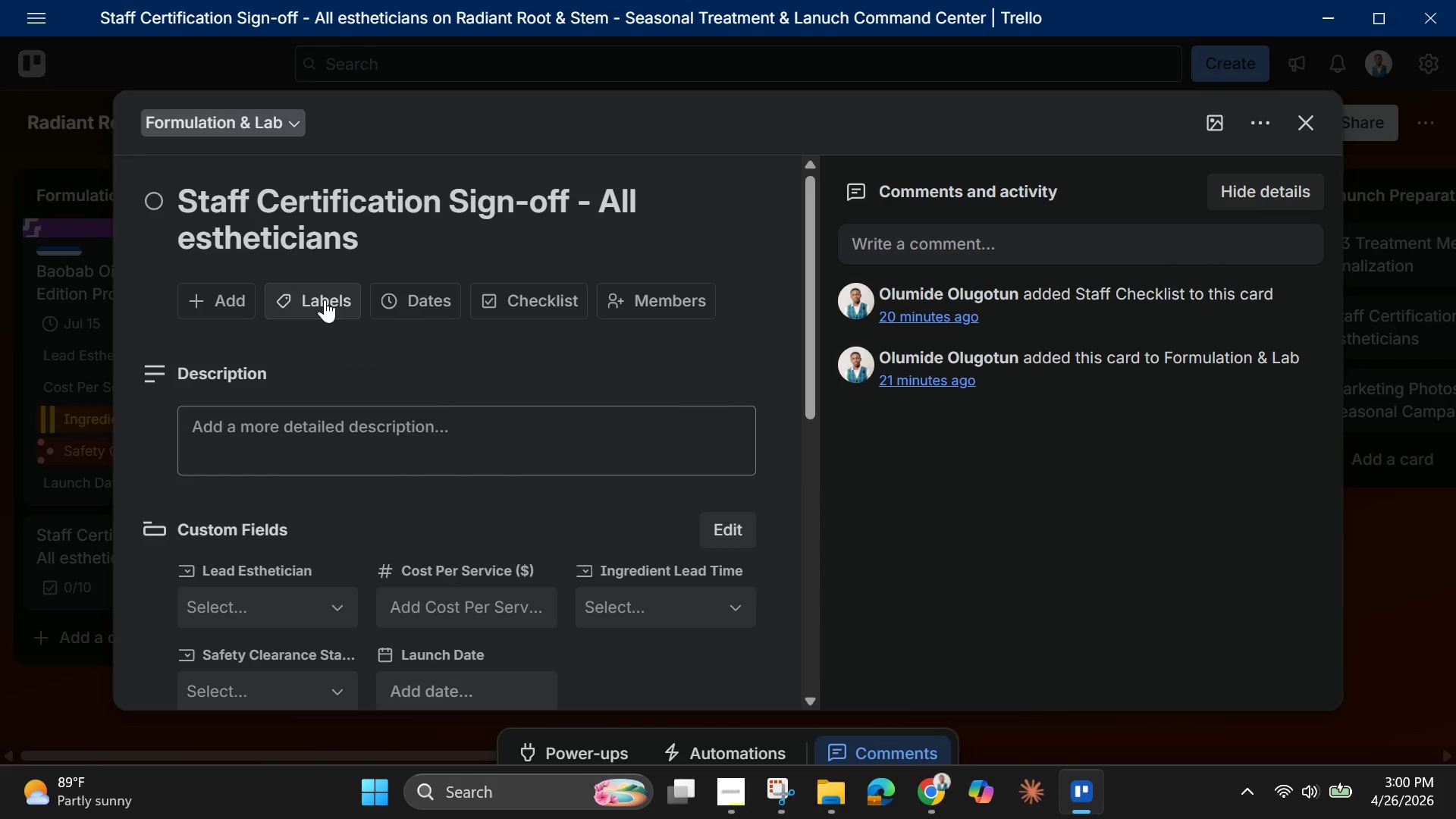 
left_click([325, 300])
 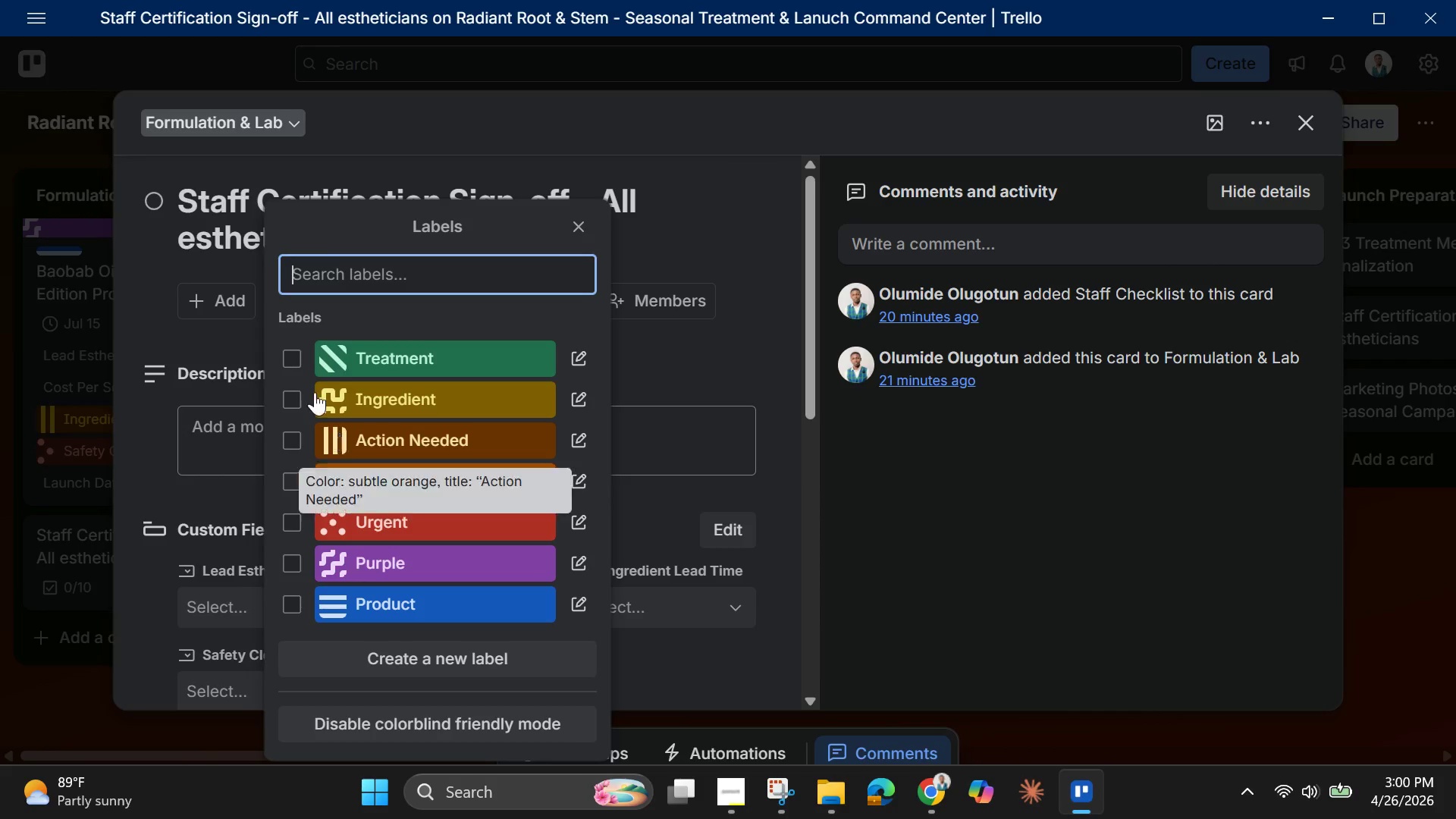 
left_click([290, 354])
 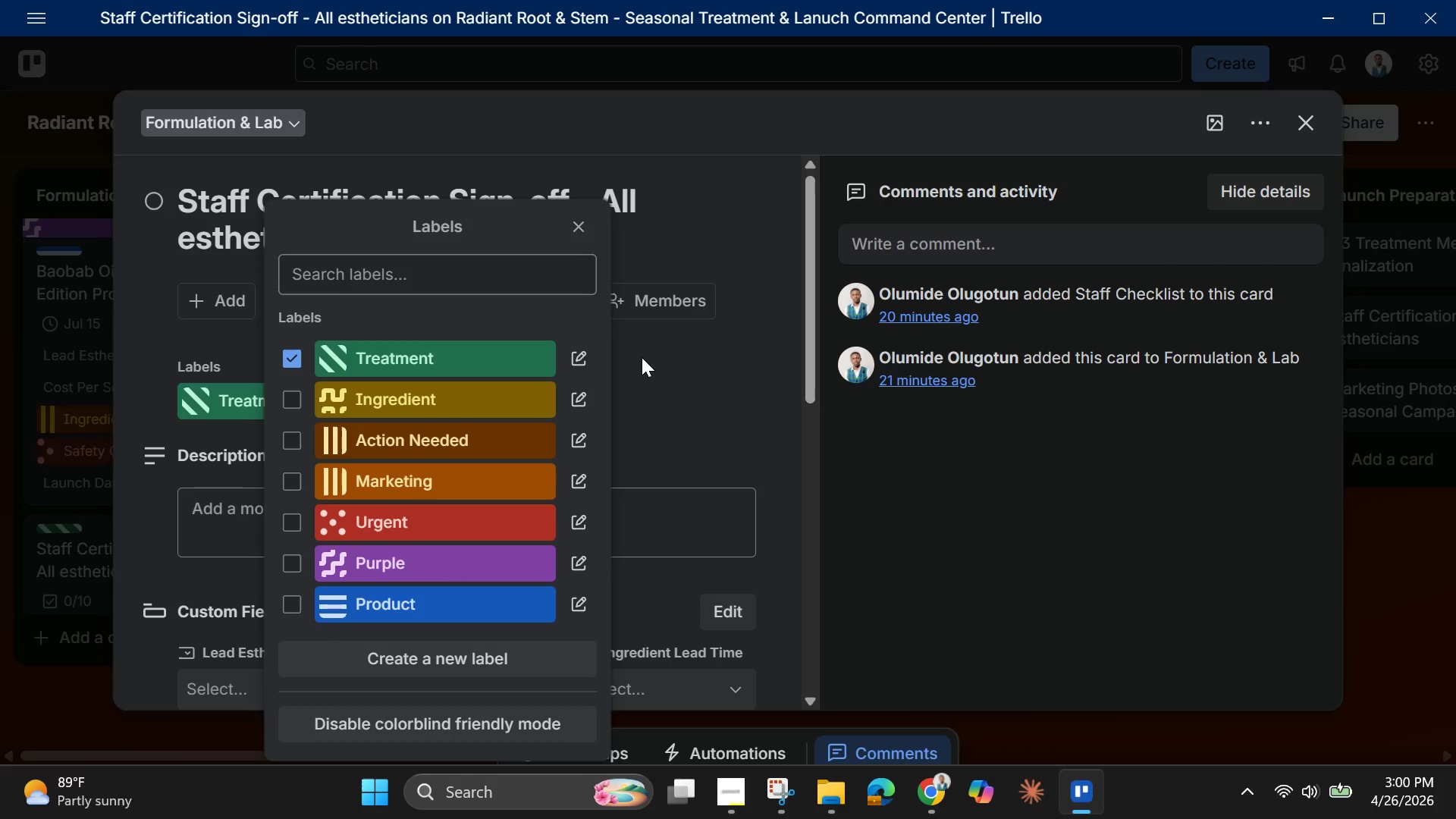 
left_click([651, 364])
 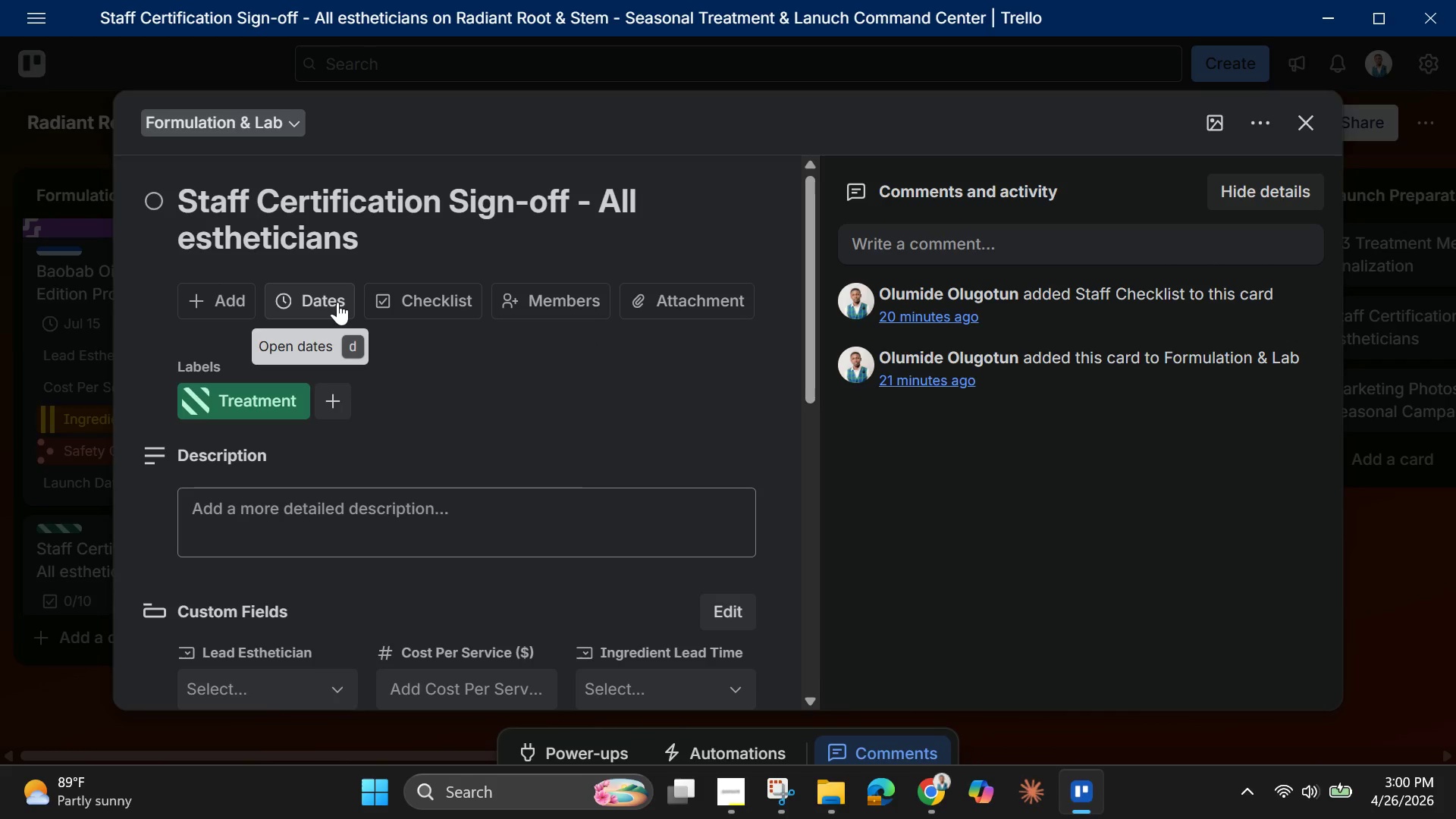 
left_click([333, 298])
 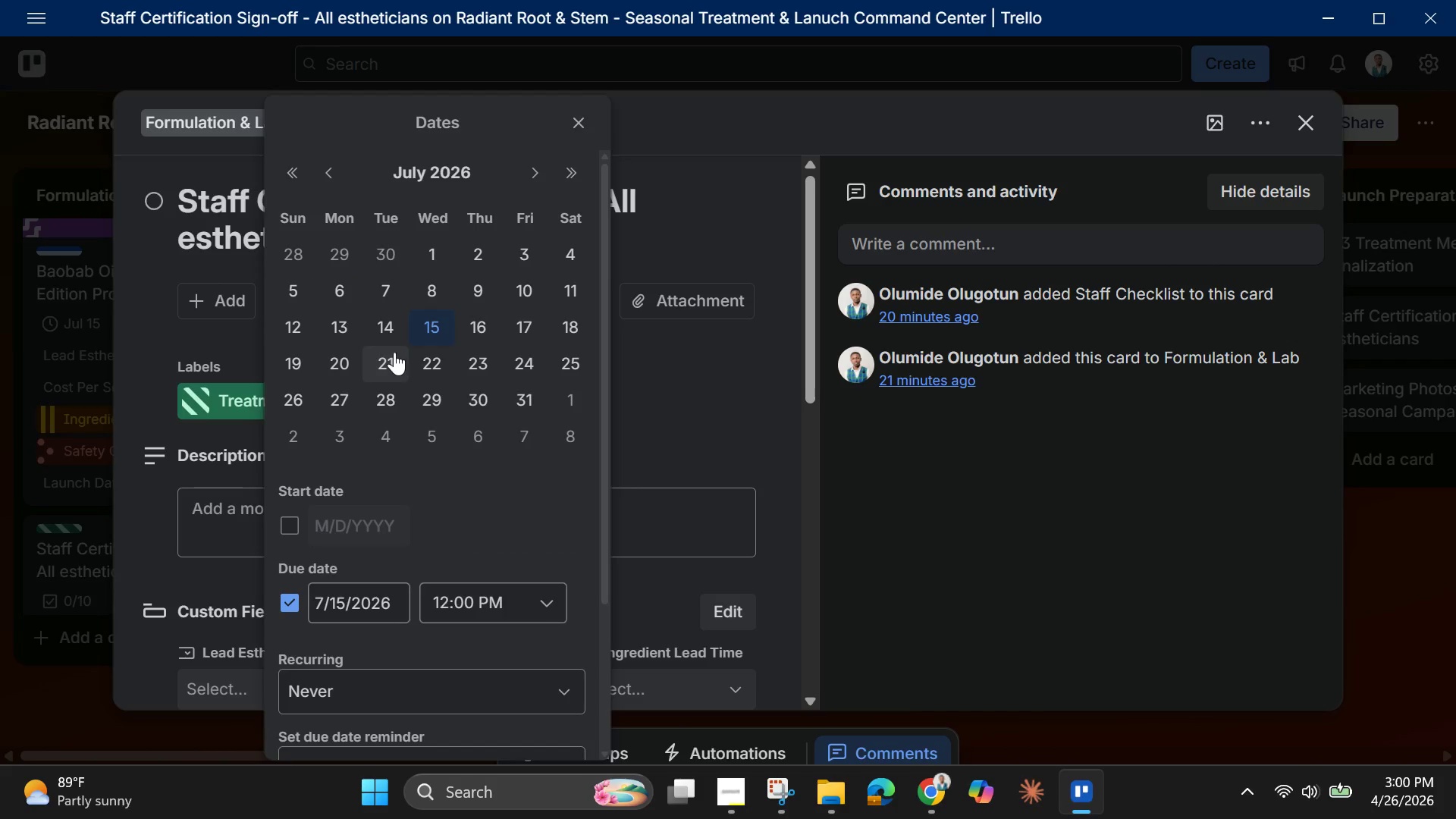 
wait(5.22)
 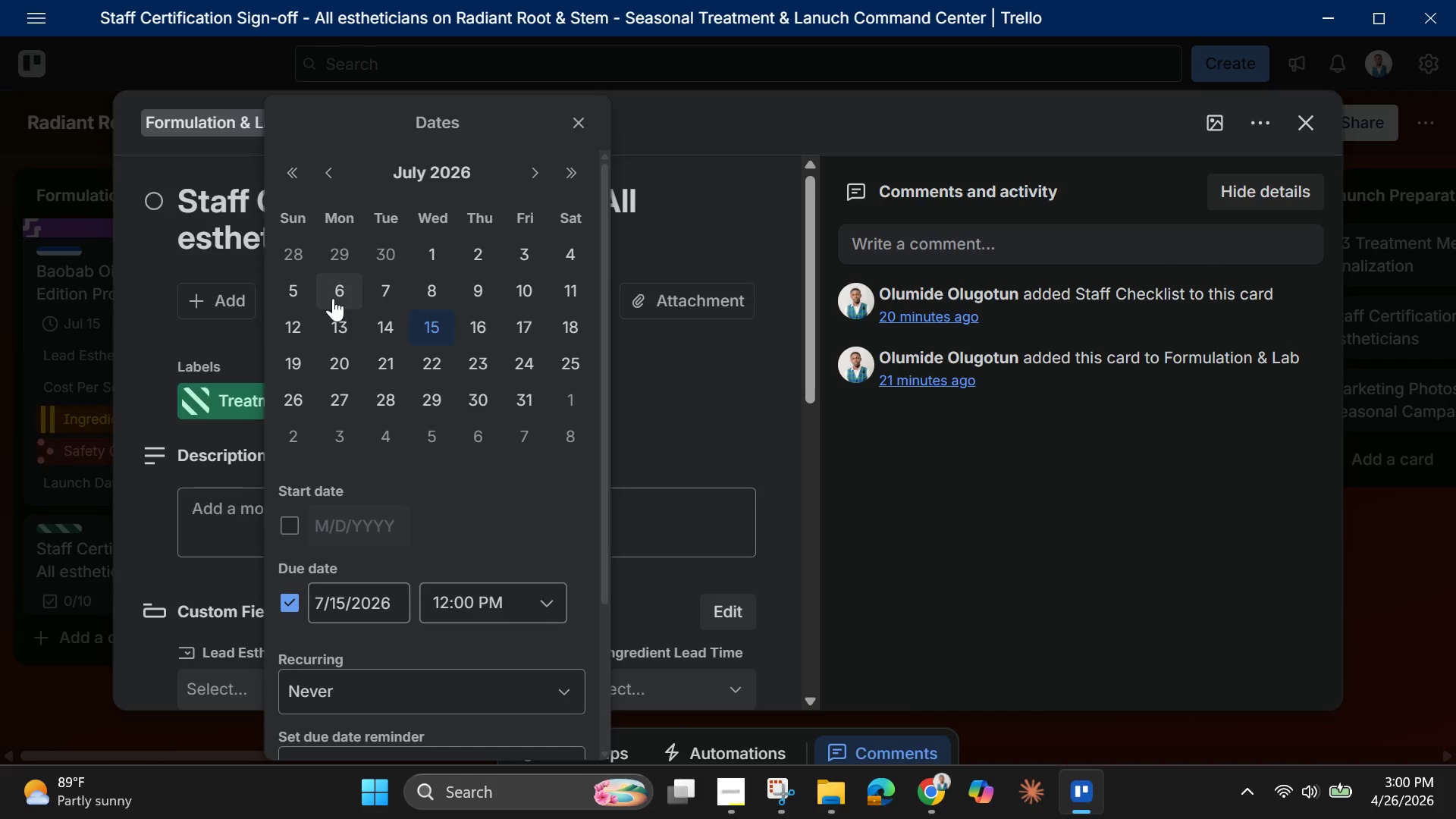 
left_click([529, 287])
 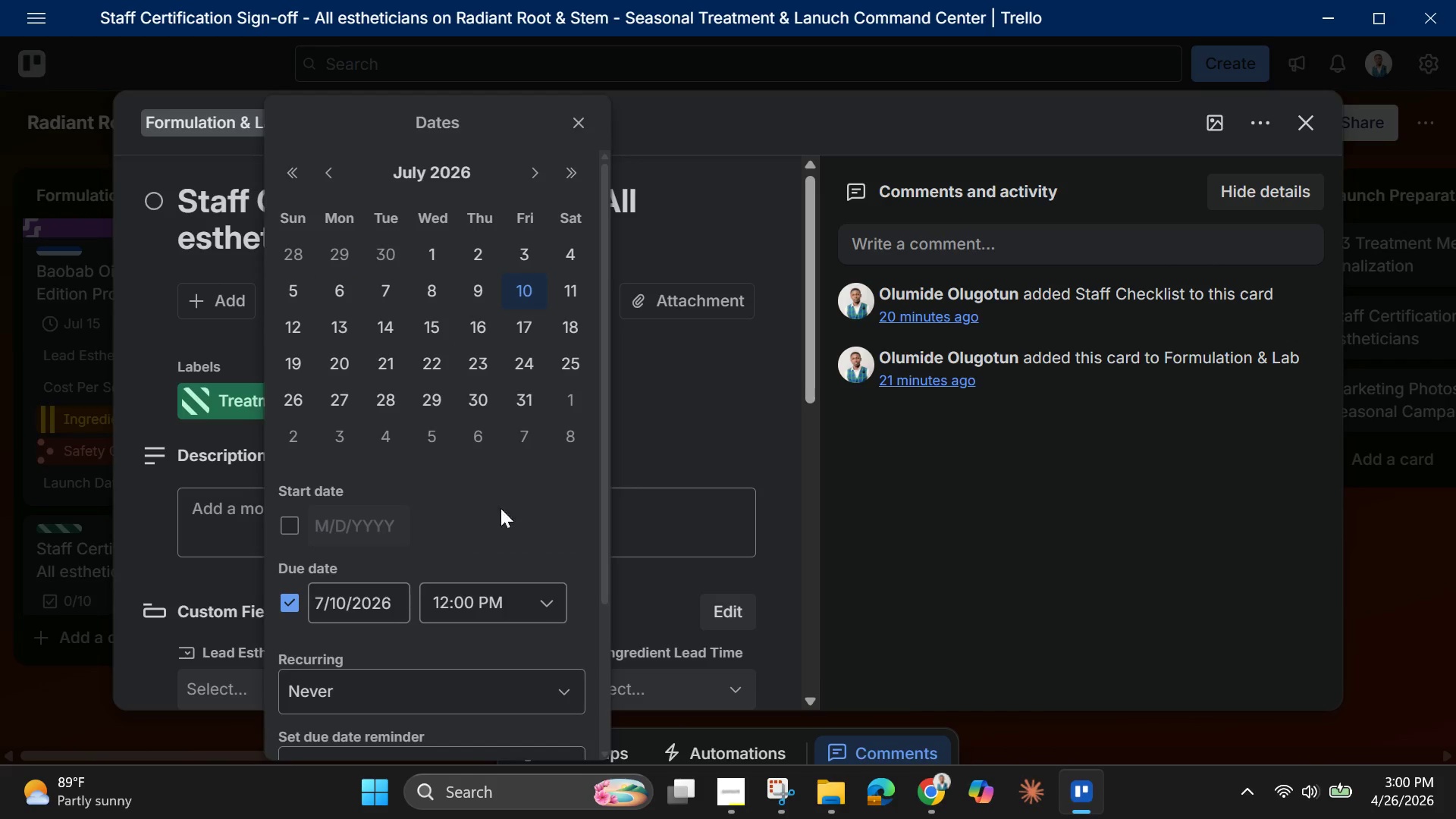 
scroll: coordinate [500, 529], scroll_direction: down, amount: 2.0
 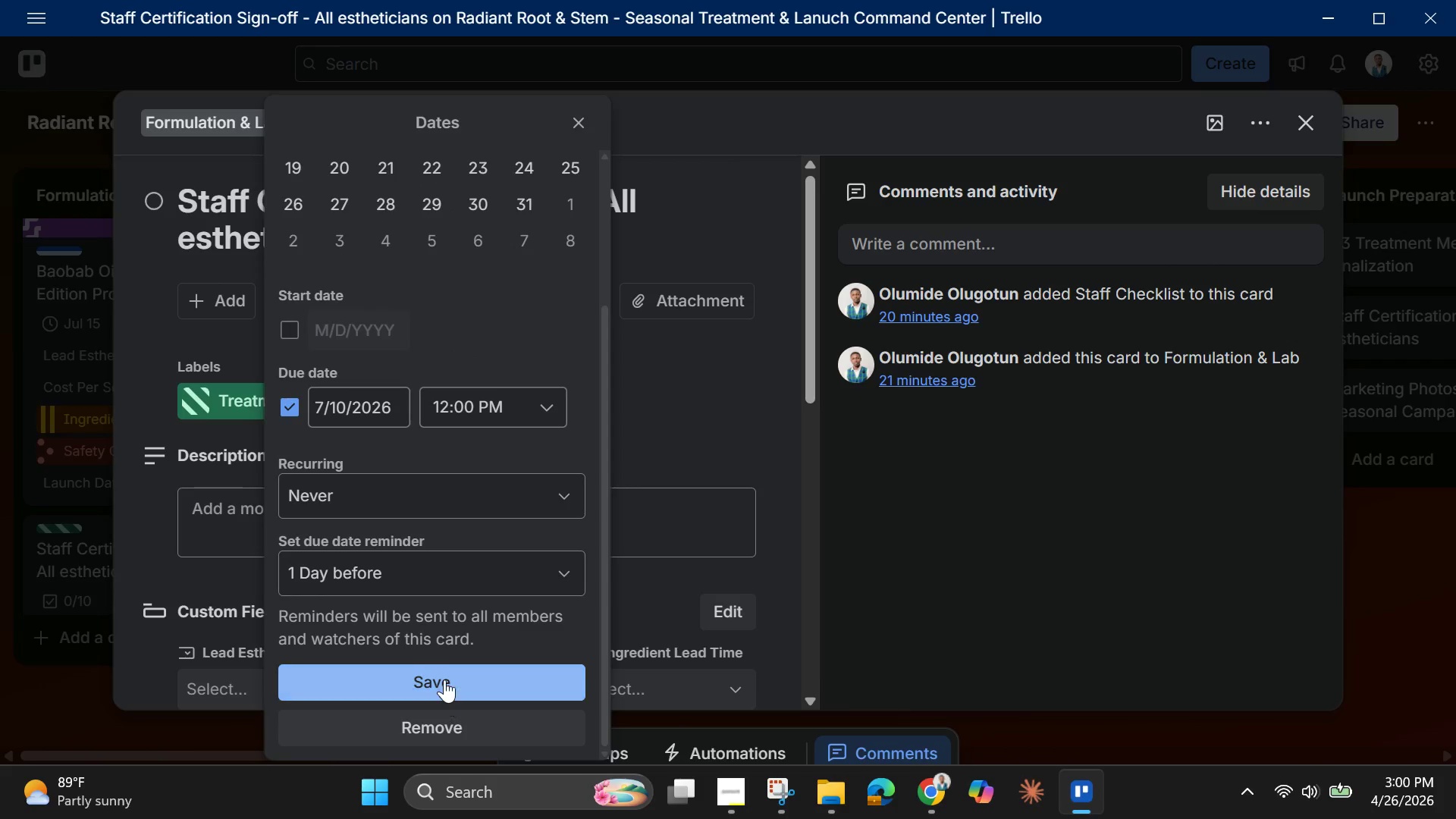 
left_click([444, 679])
 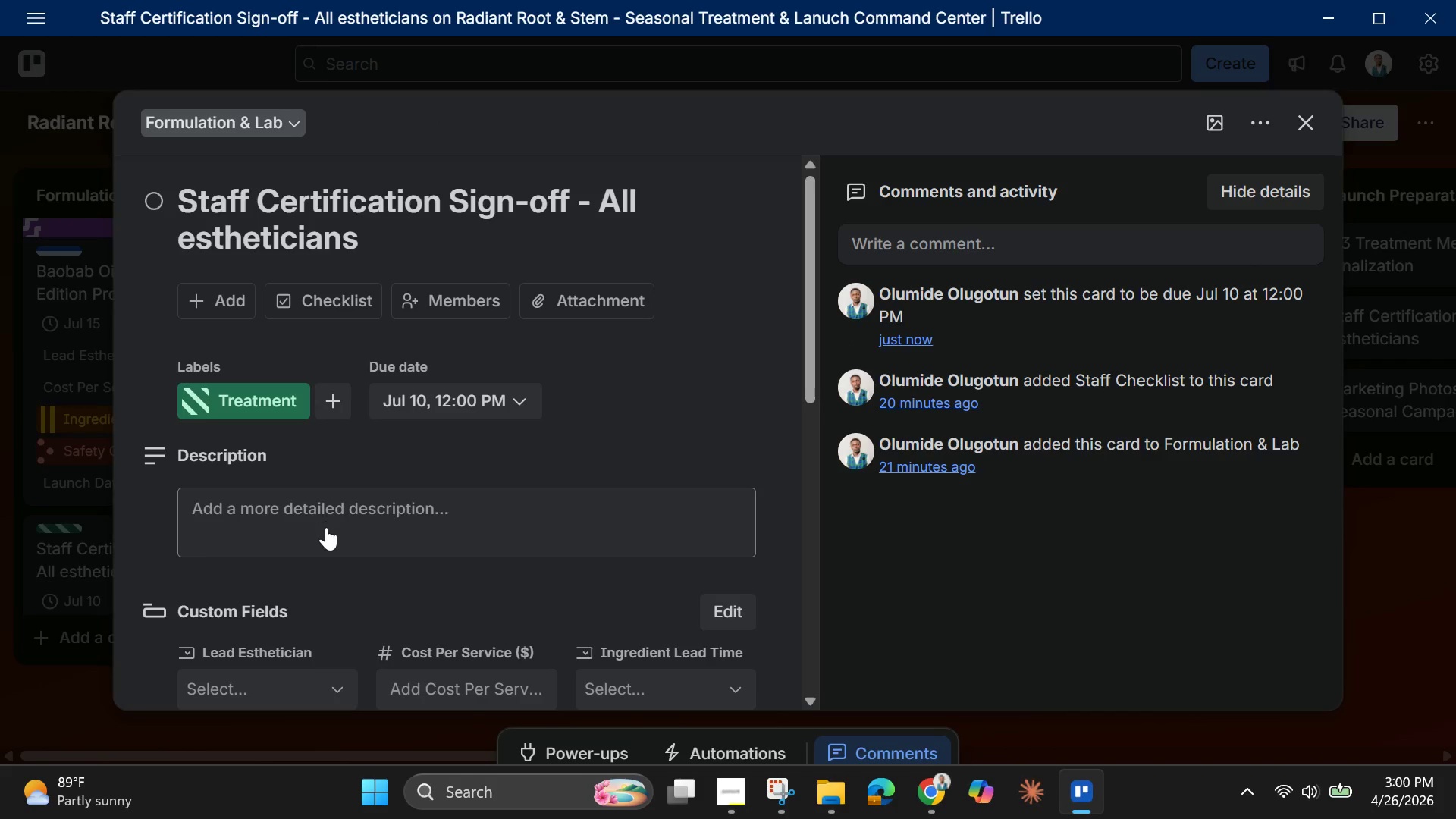 
scroll: coordinate [328, 535], scroll_direction: down, amount: 1.0
 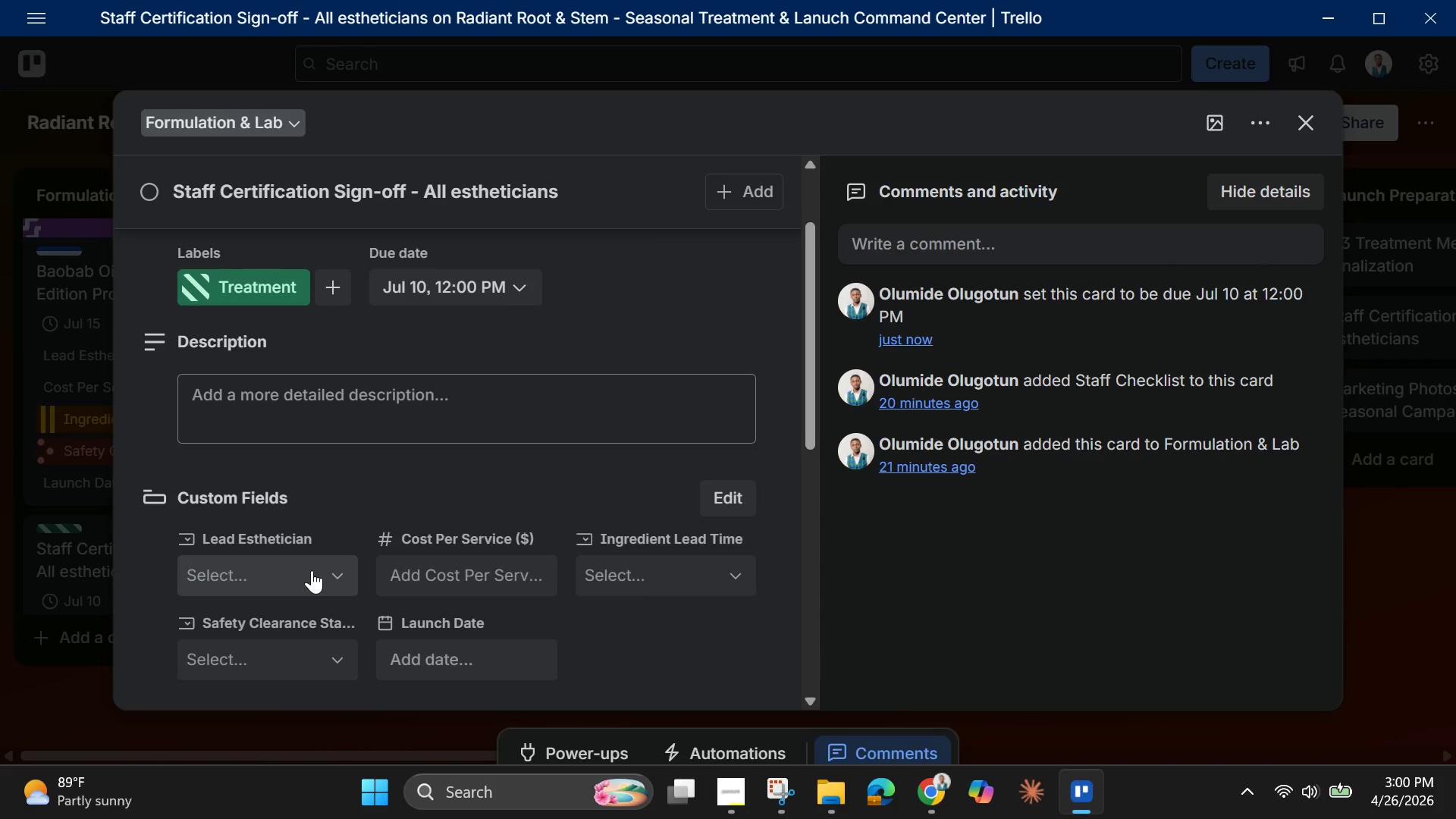 
left_click([312, 570])
 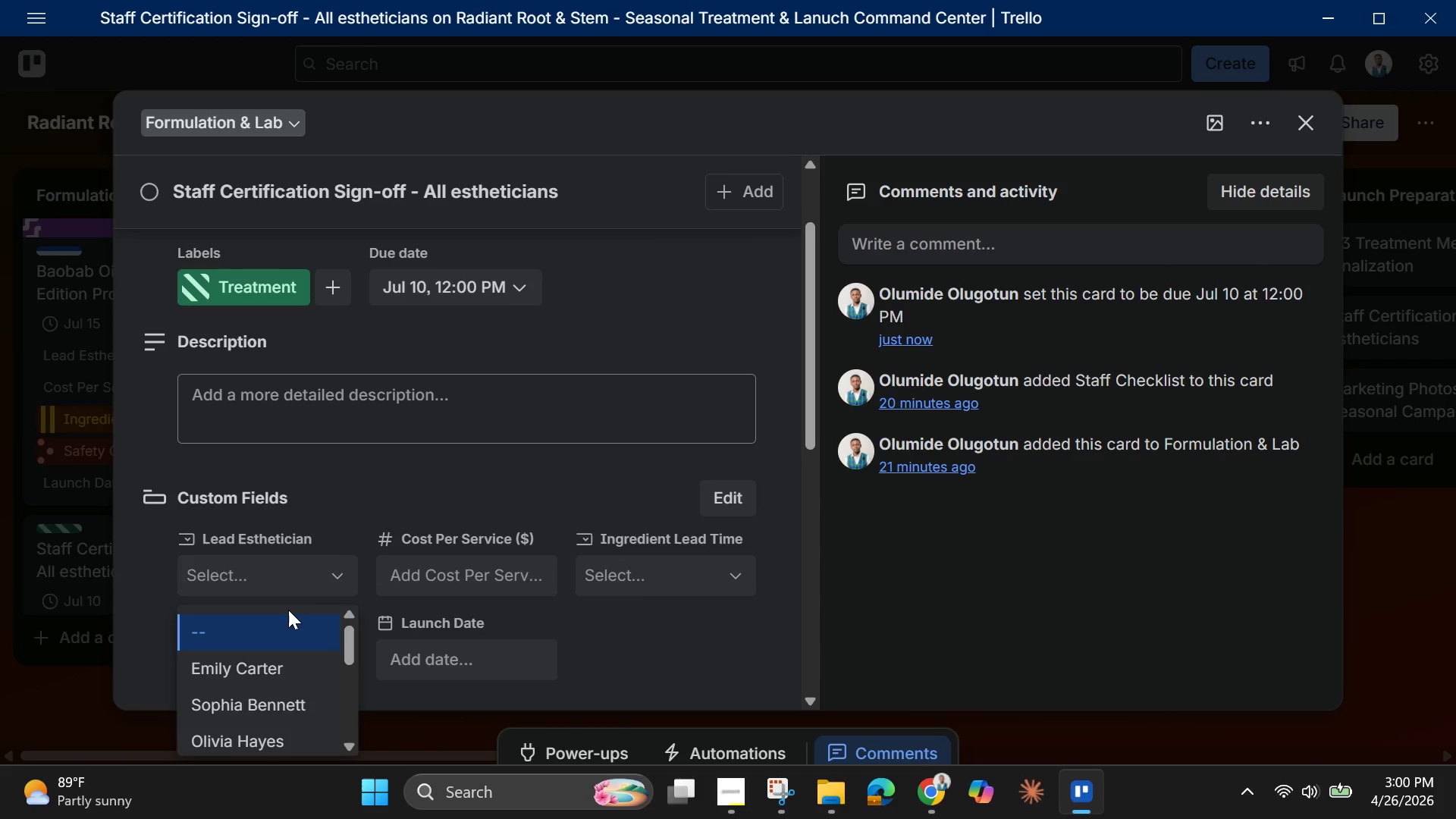 
scroll: coordinate [284, 621], scroll_direction: down, amount: 2.0
 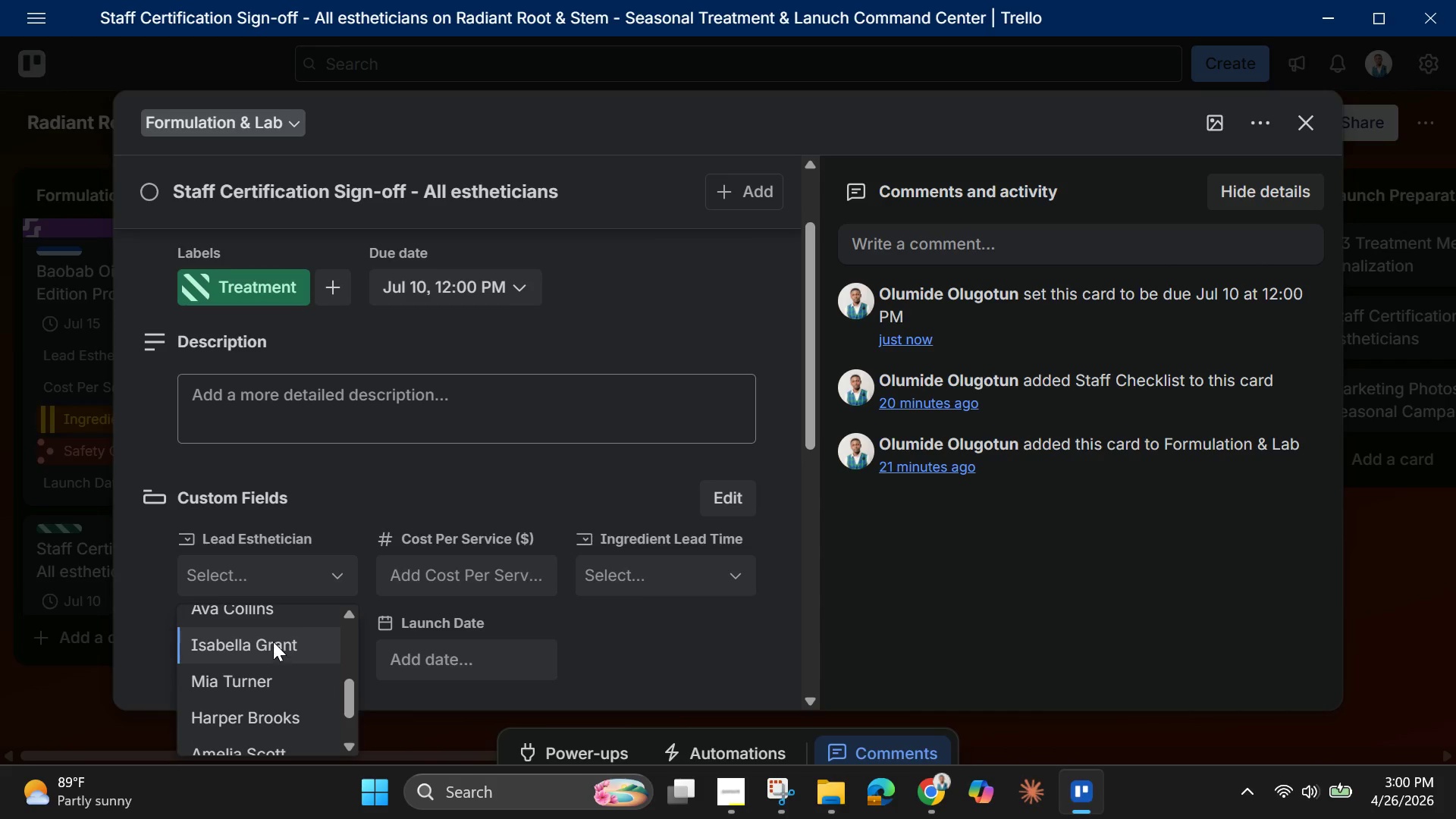 
scroll: coordinate [273, 640], scroll_direction: up, amount: 1.0
 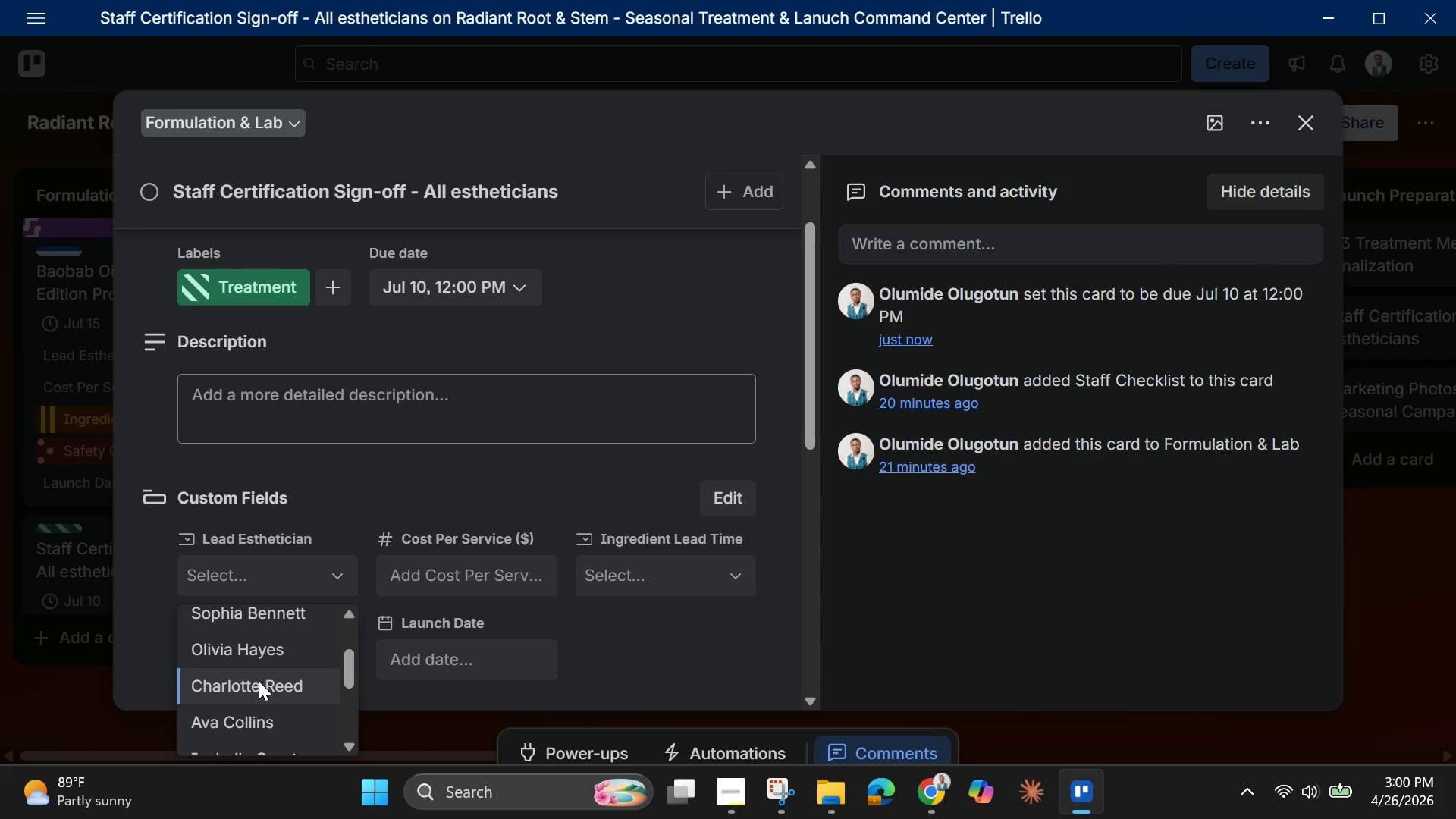 
left_click([259, 681])
 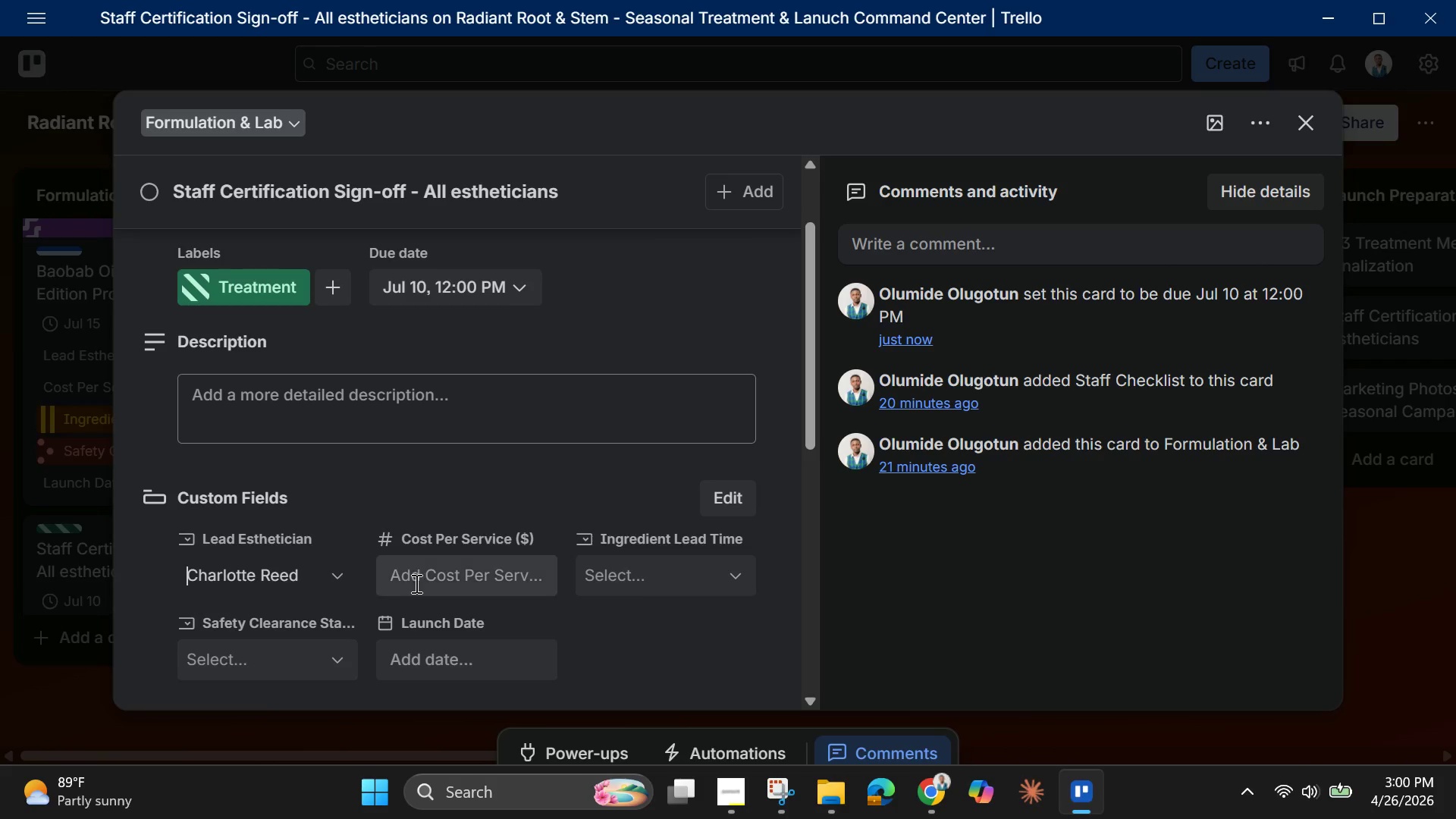 
left_click([419, 580])
 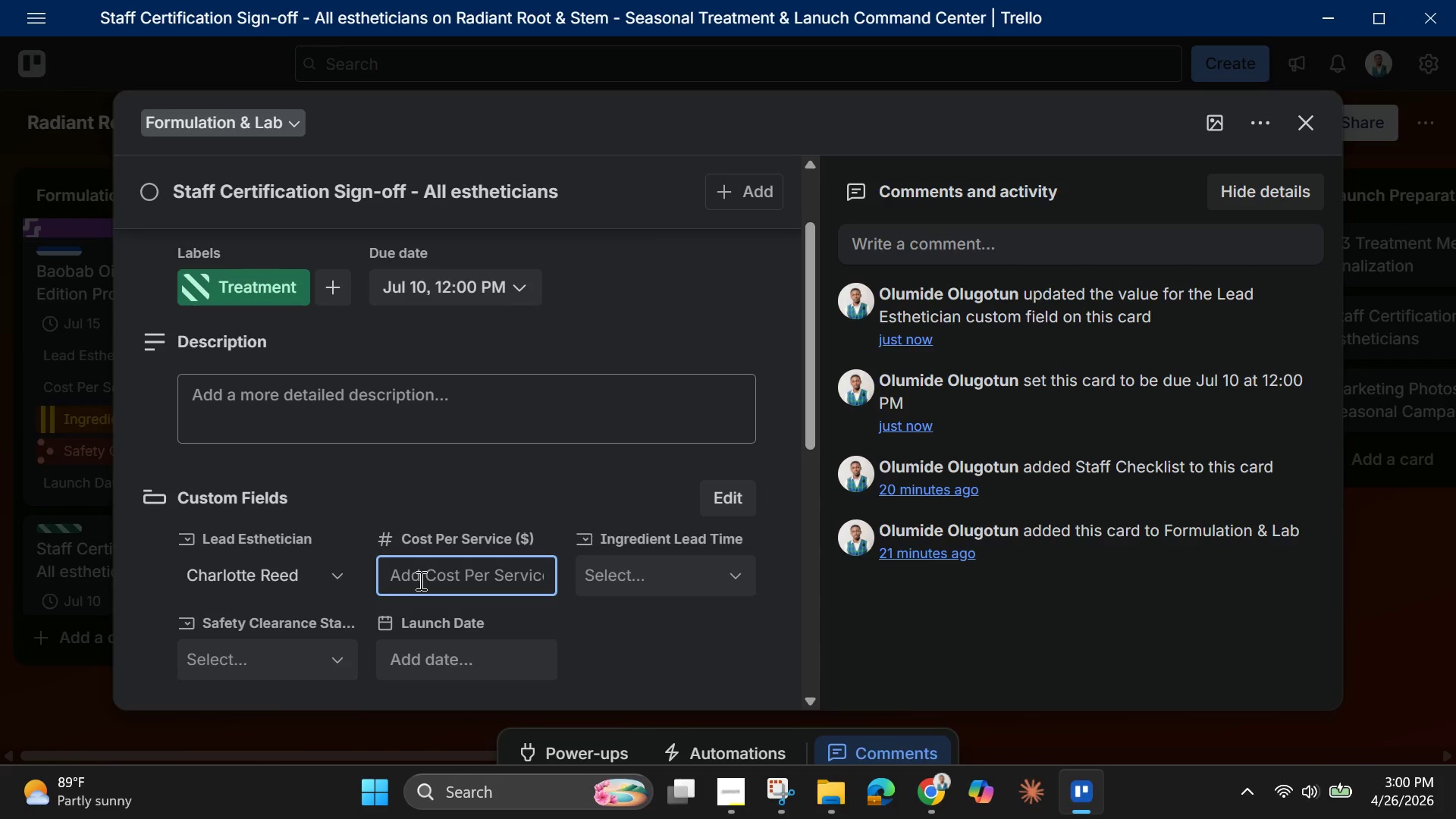 
type(180)
 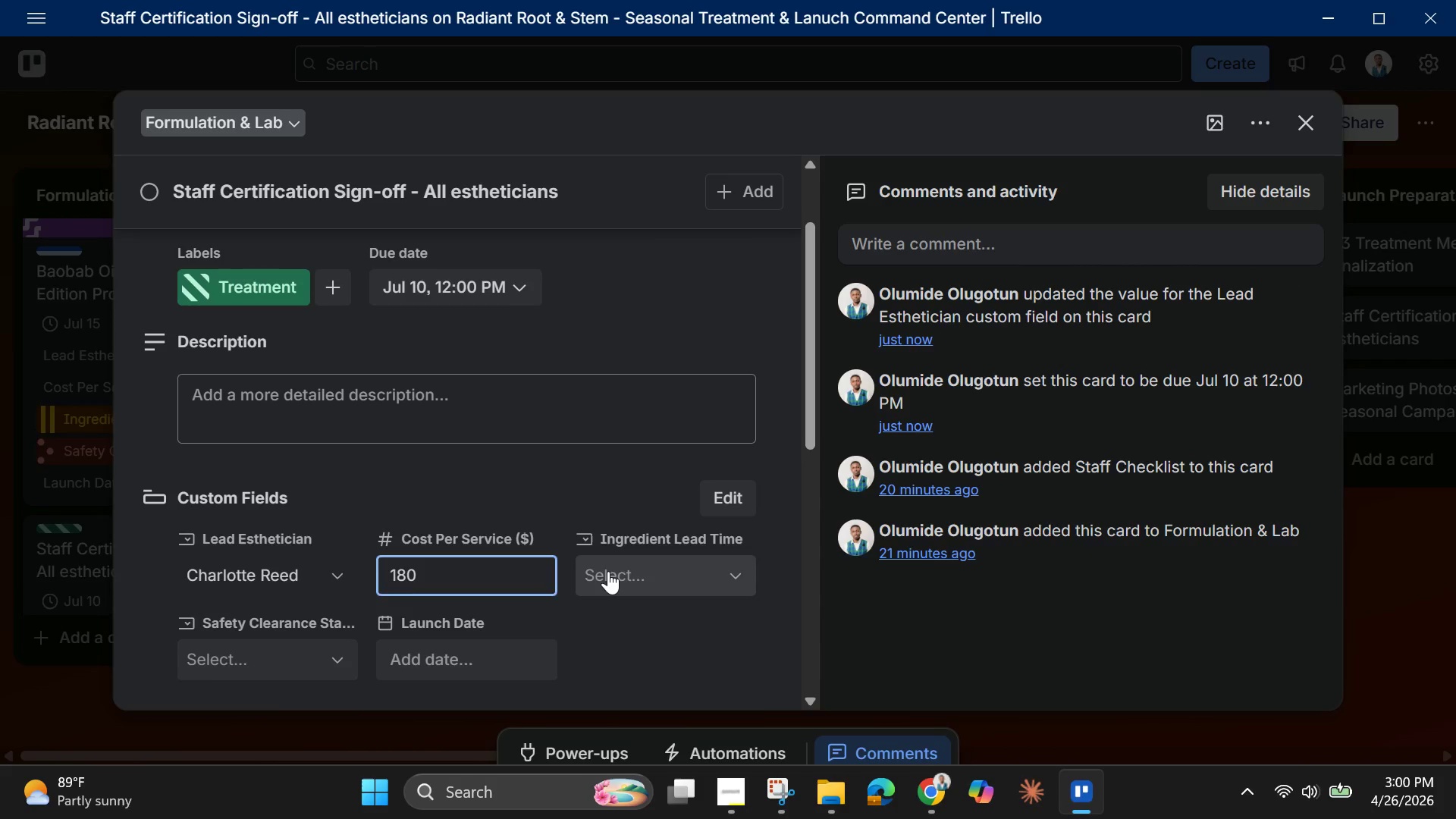 
left_click([608, 571])
 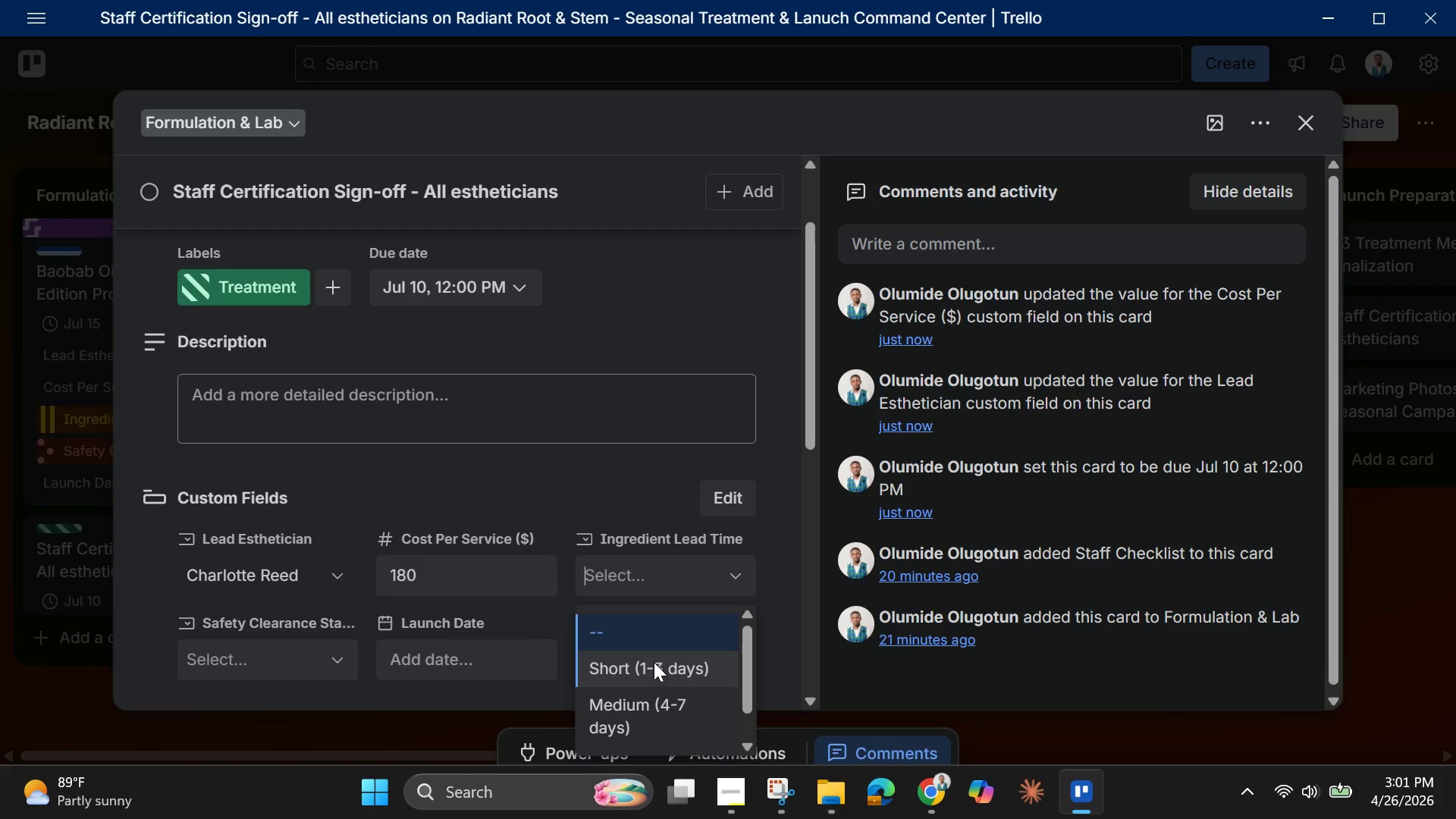 
scroll: coordinate [654, 663], scroll_direction: down, amount: 1.0
 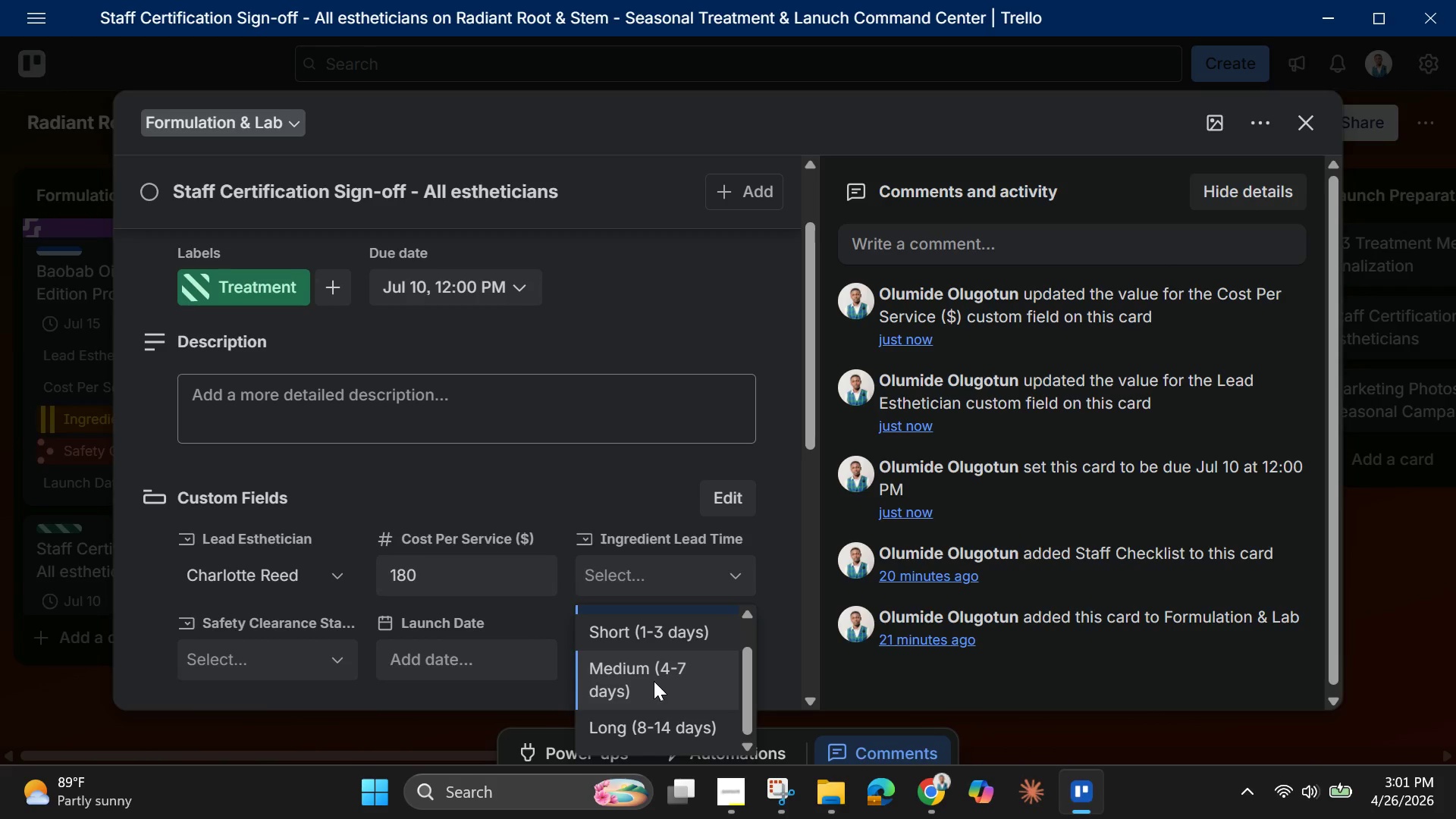 
left_click([654, 681])
 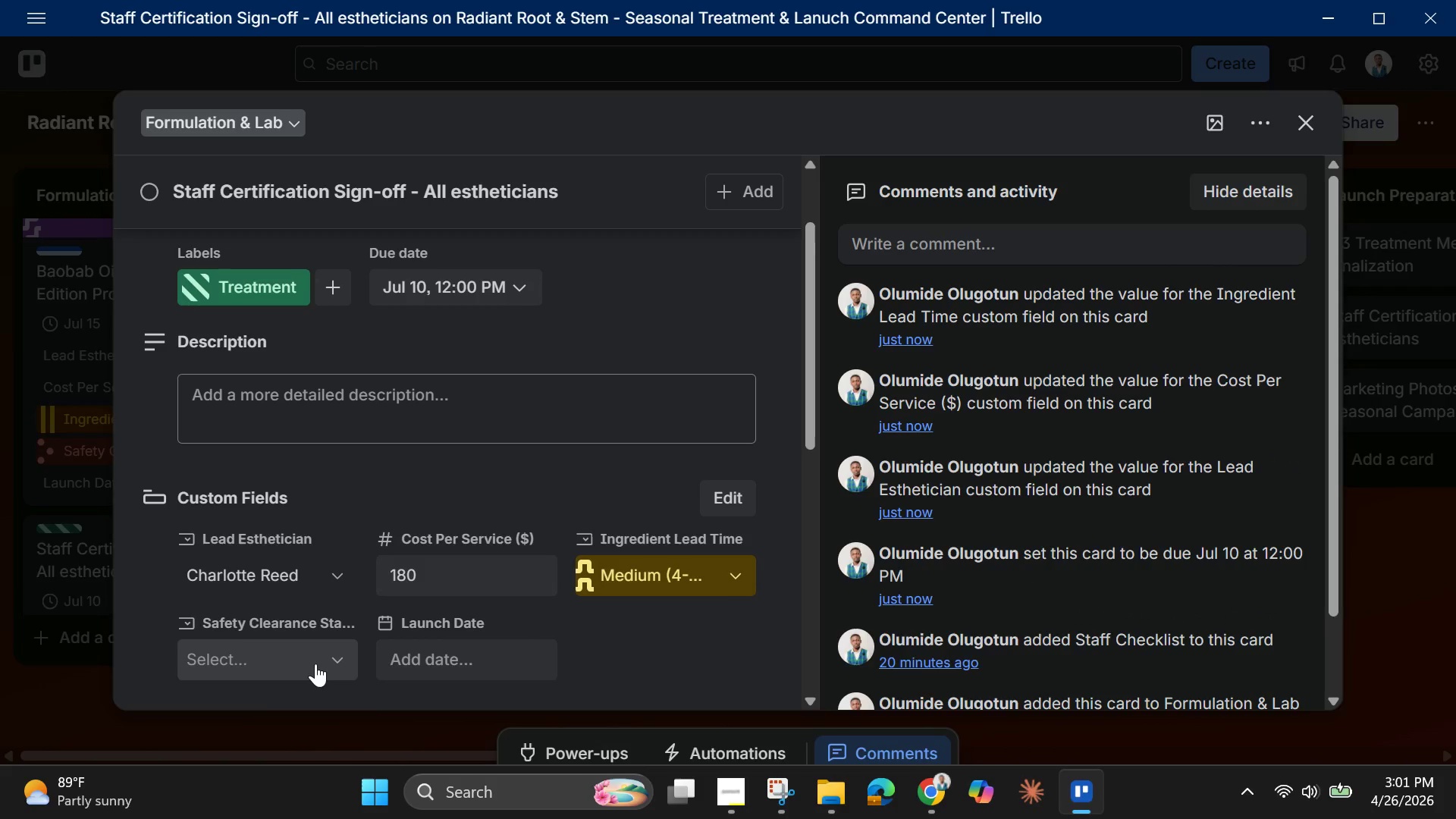 
left_click([310, 659])
 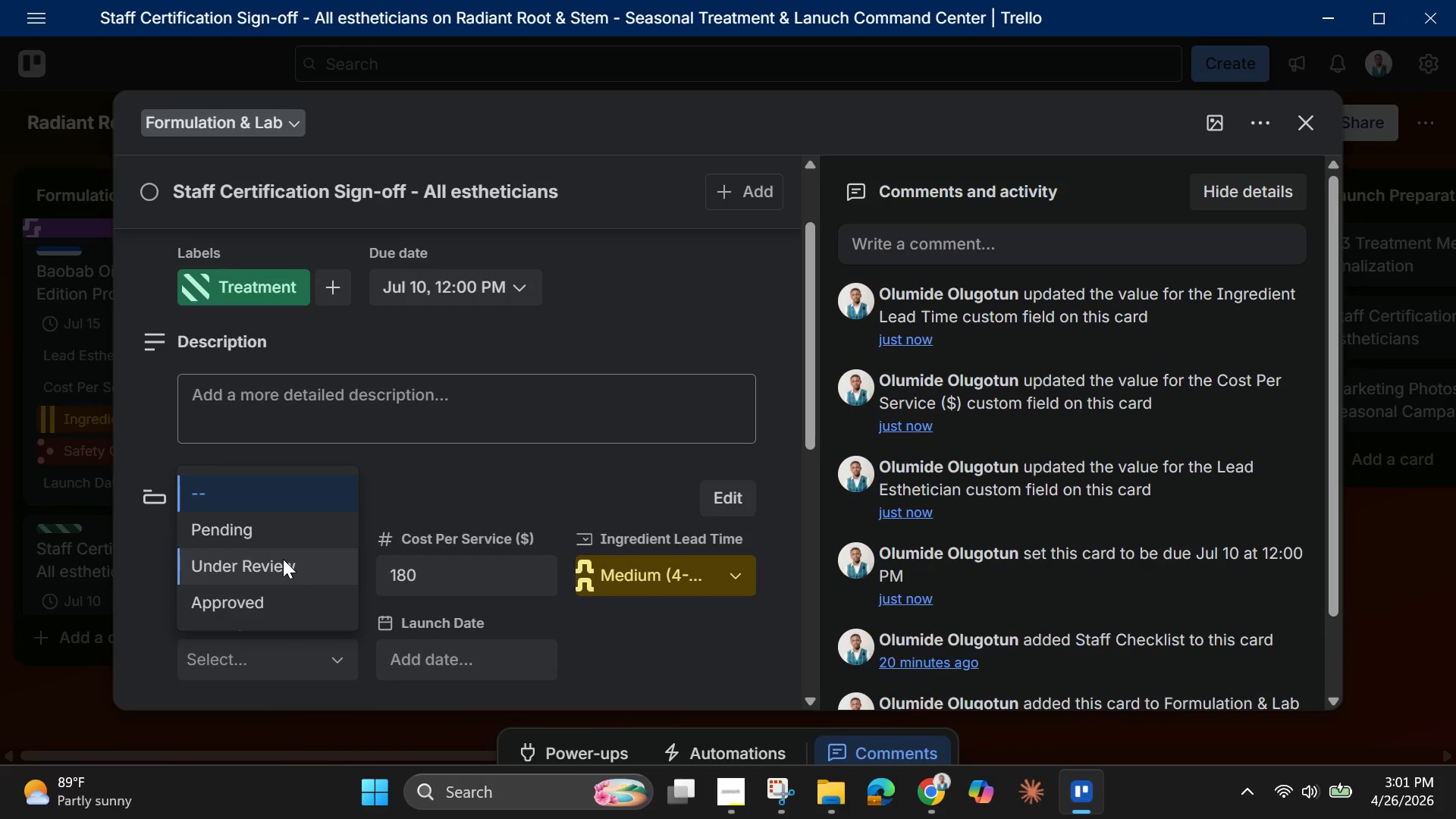 
wait(5.31)
 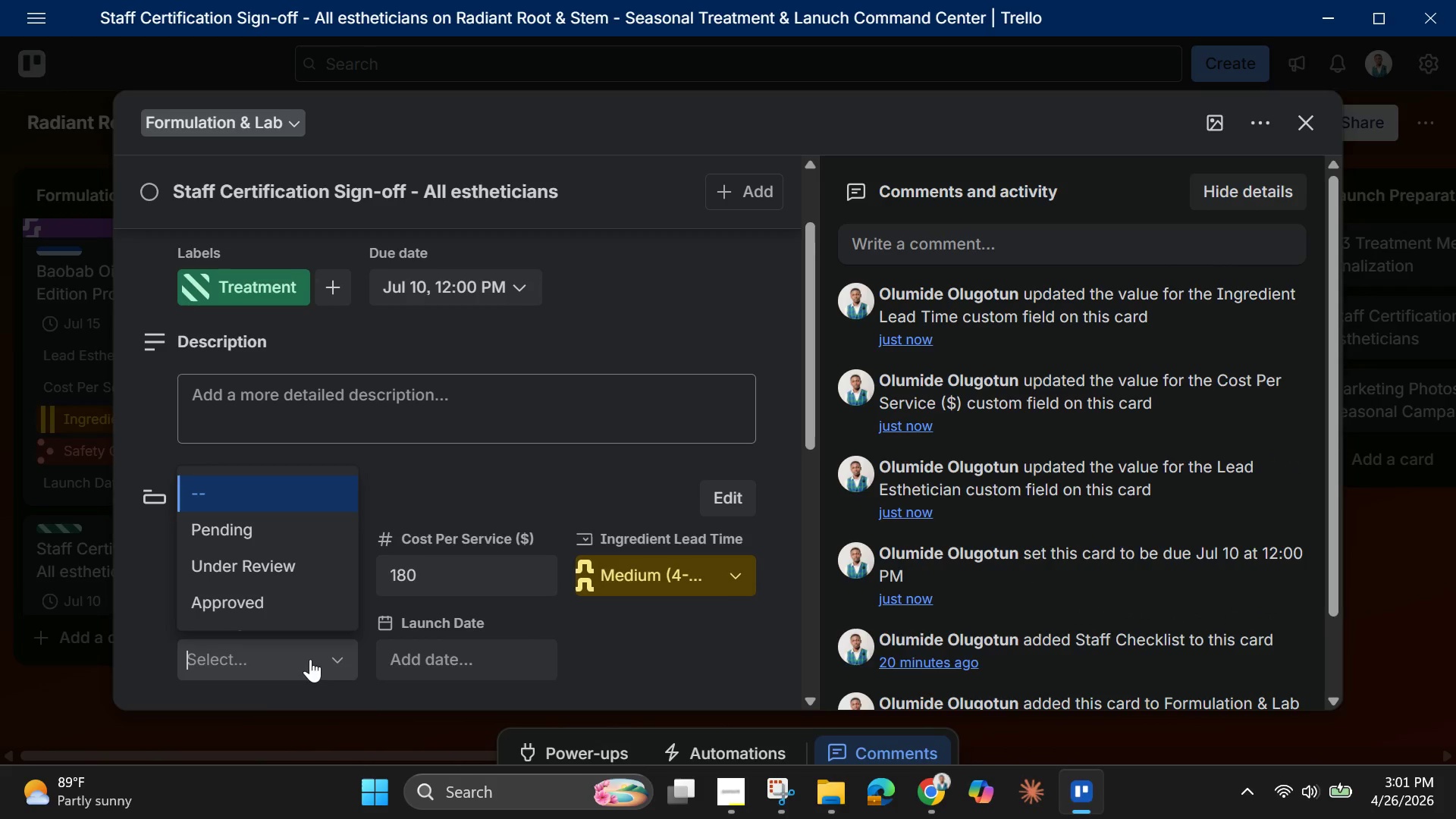 
left_click([283, 559])
 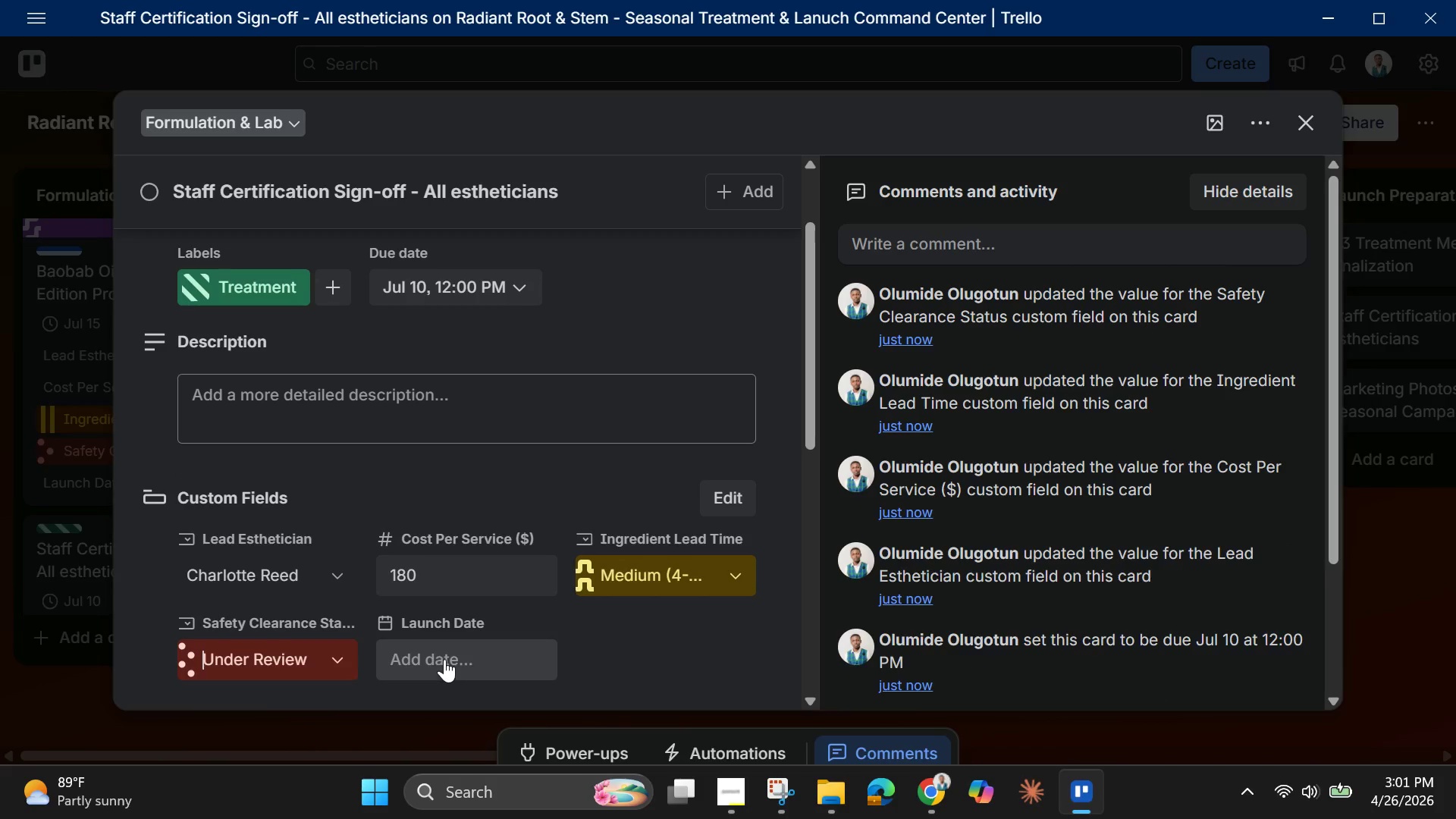 
left_click([444, 658])
 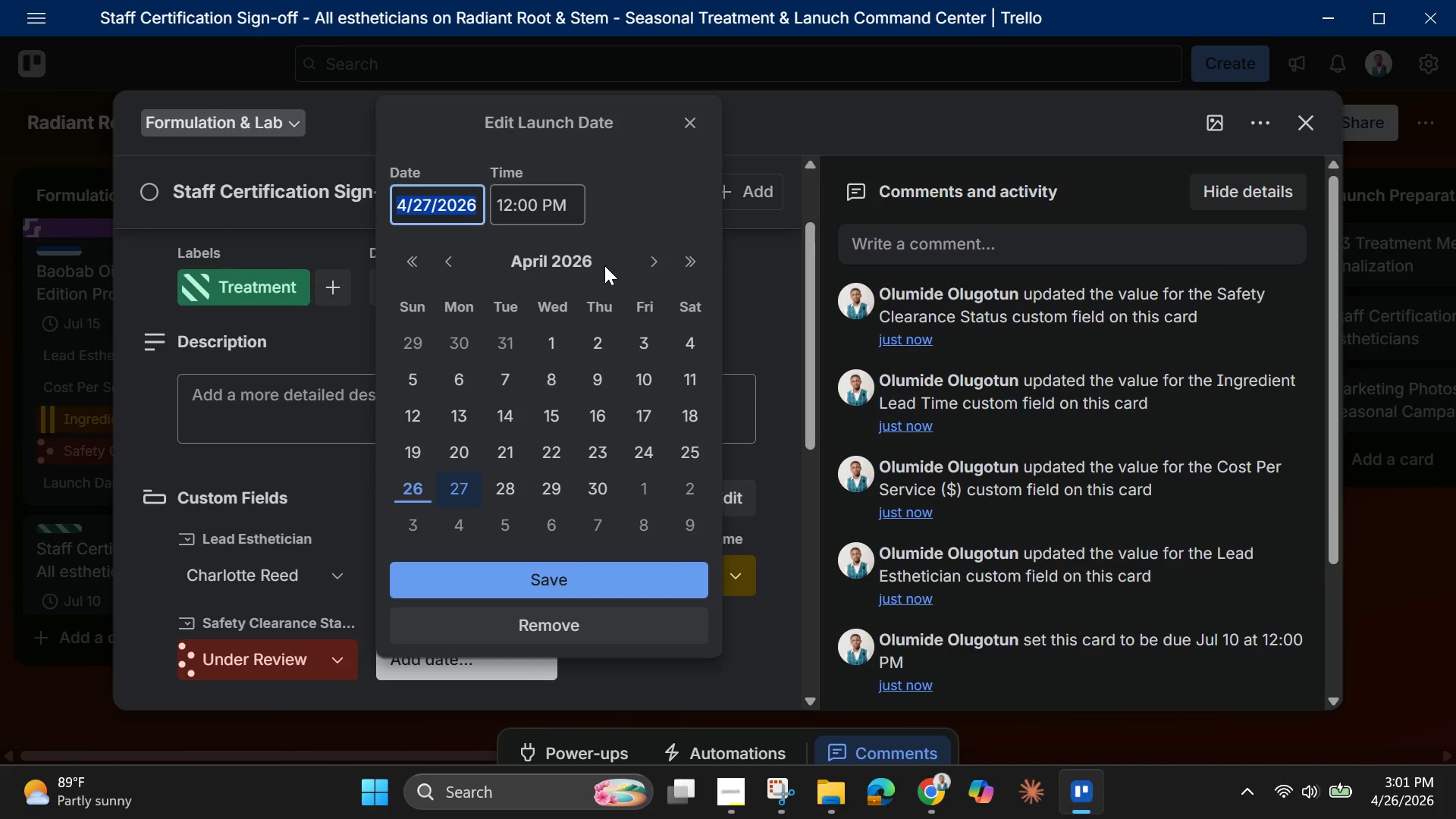 
left_click([651, 262])
 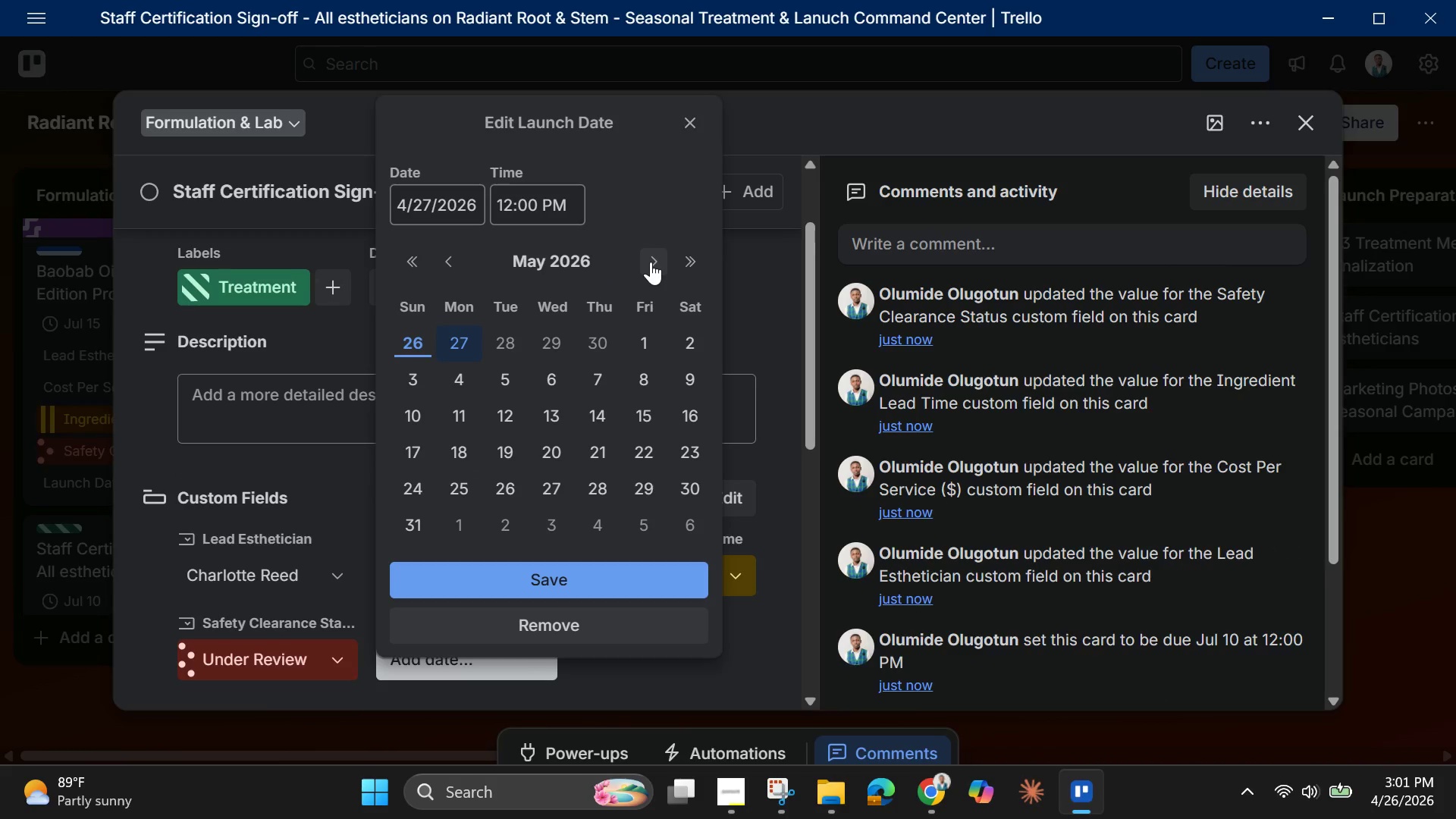 
left_click([651, 262])
 